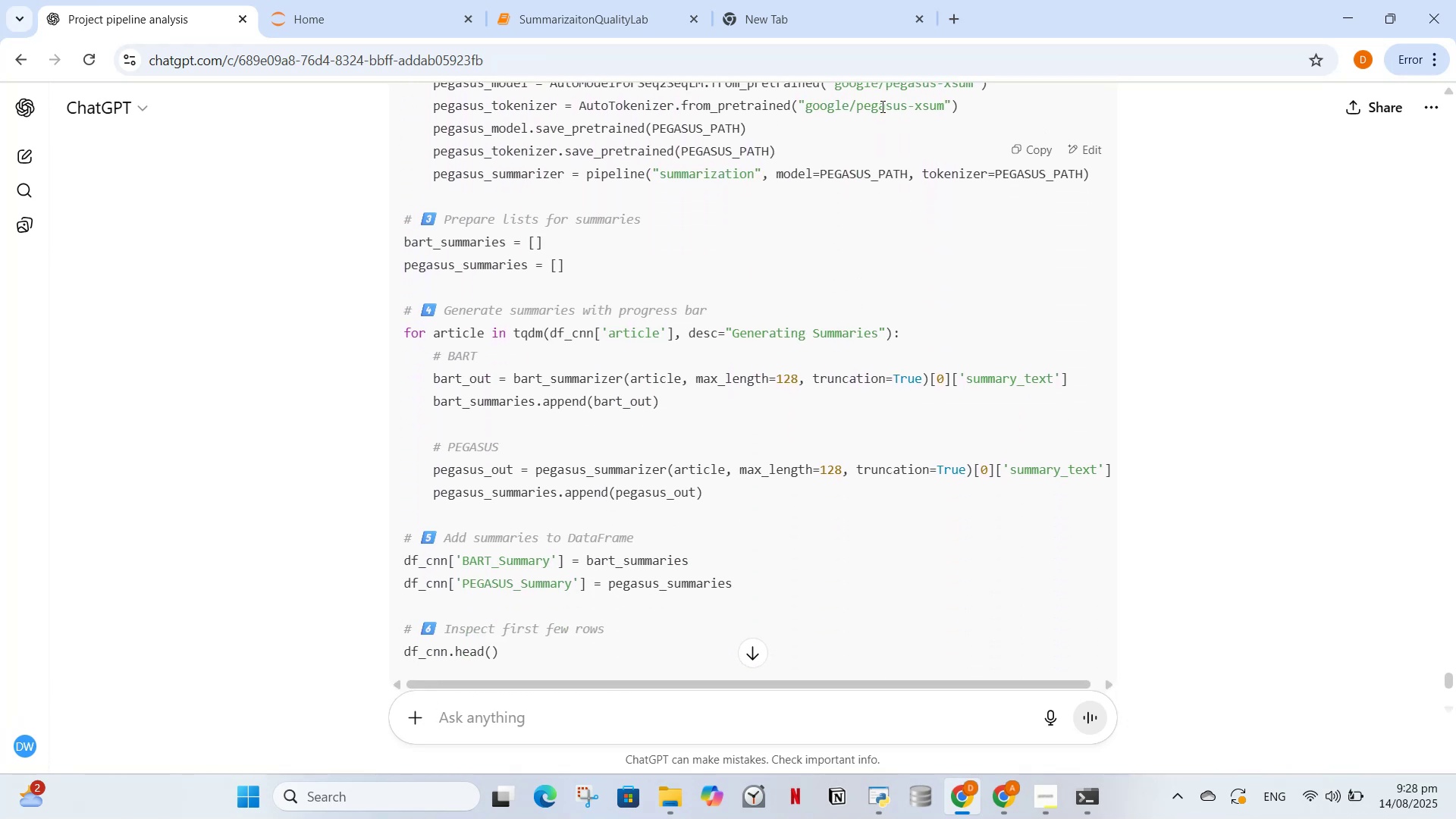 
left_click([1040, 149])
 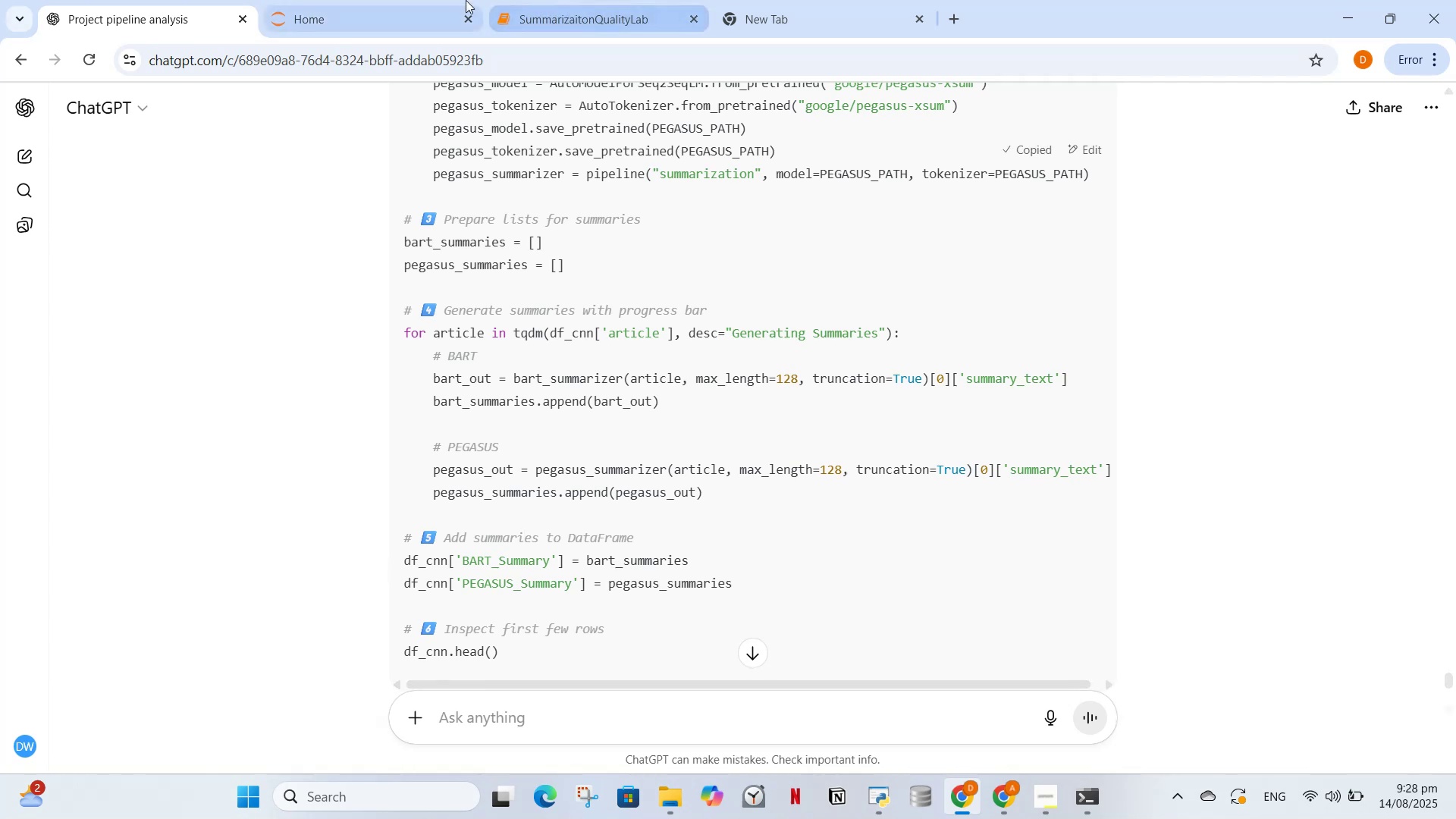 
left_click_drag(start_coordinate=[467, 1], to_coordinate=[469, 5])
 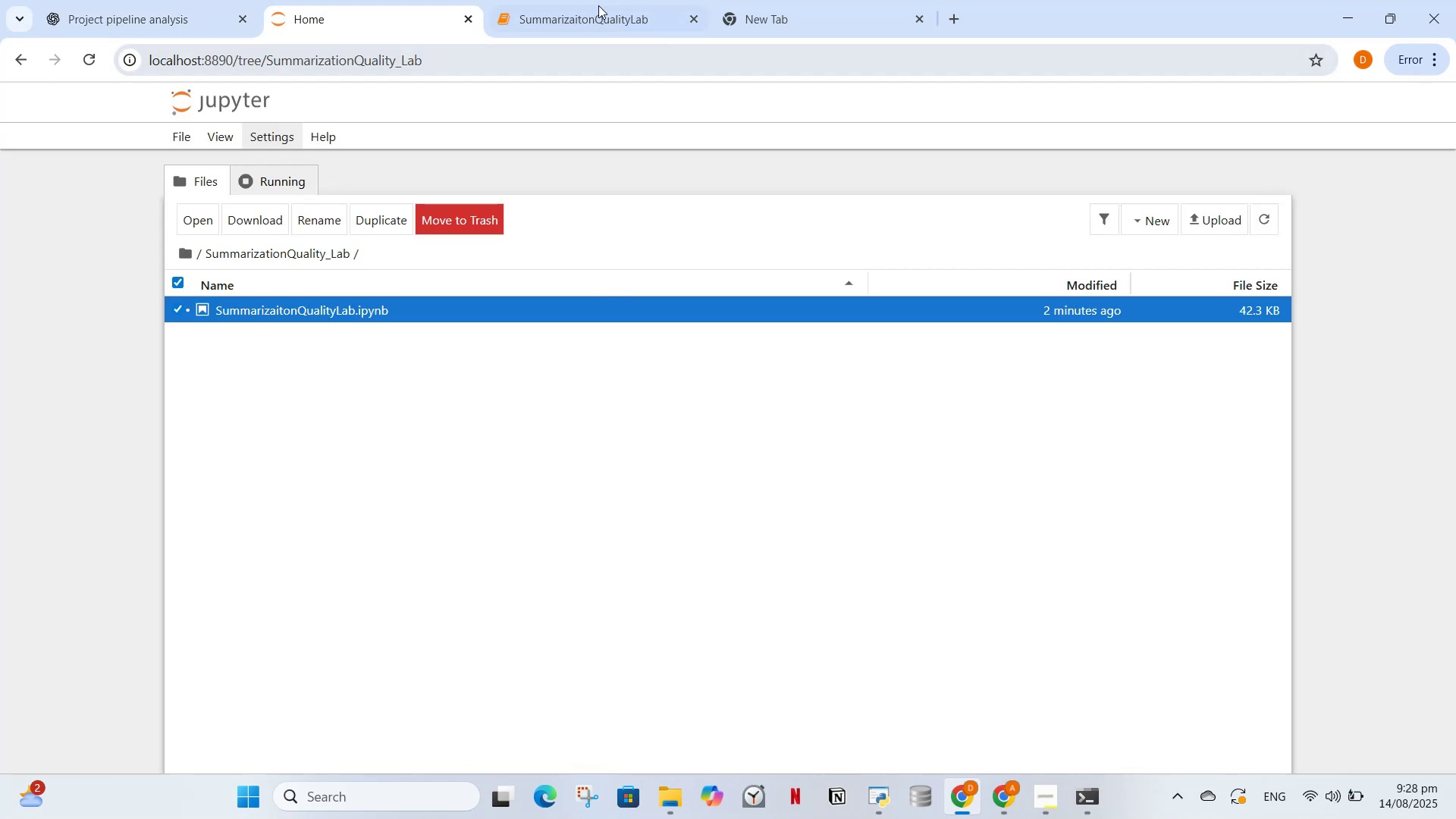 
left_click([546, 2])
 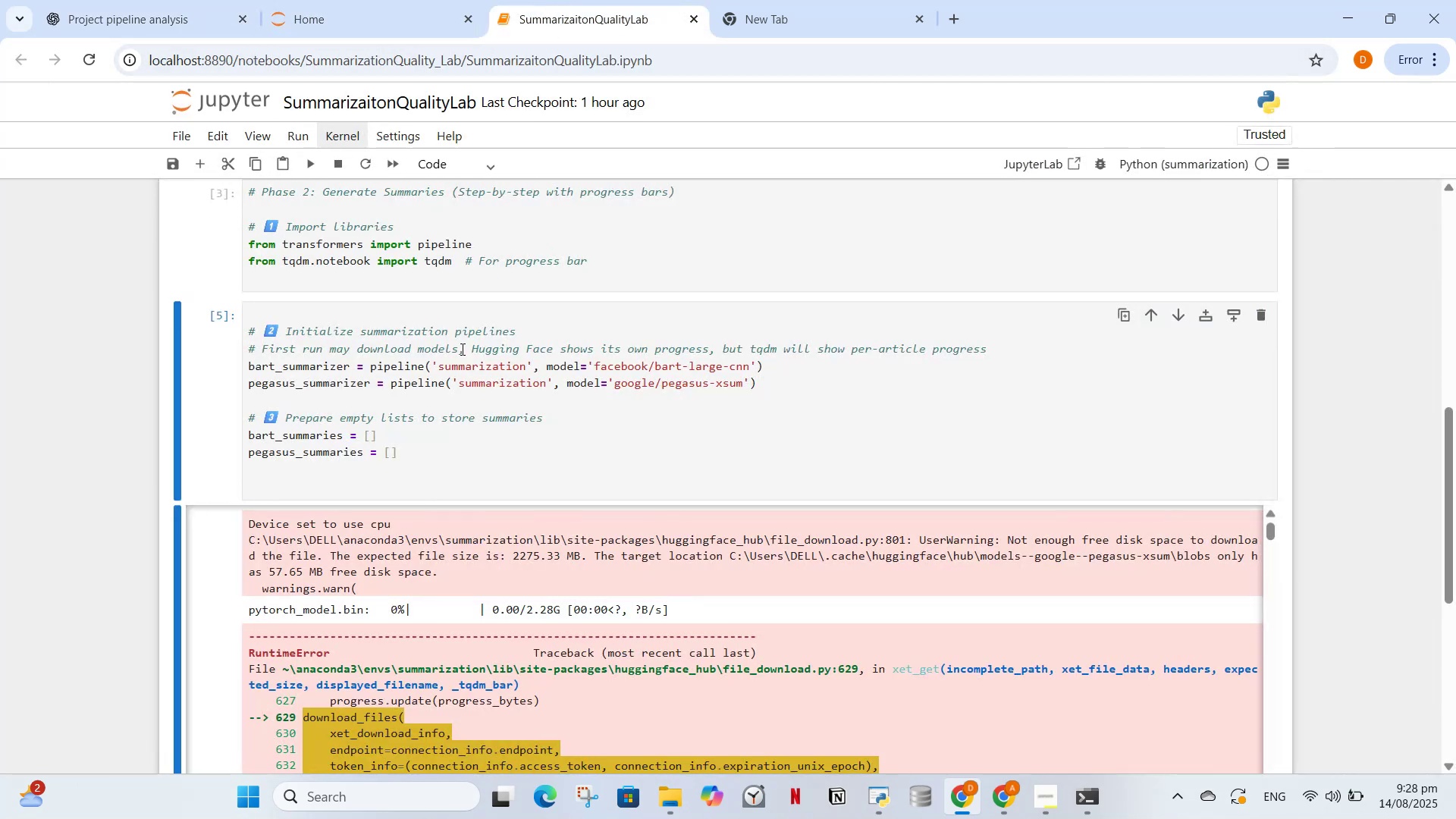 
left_click([441, 438])
 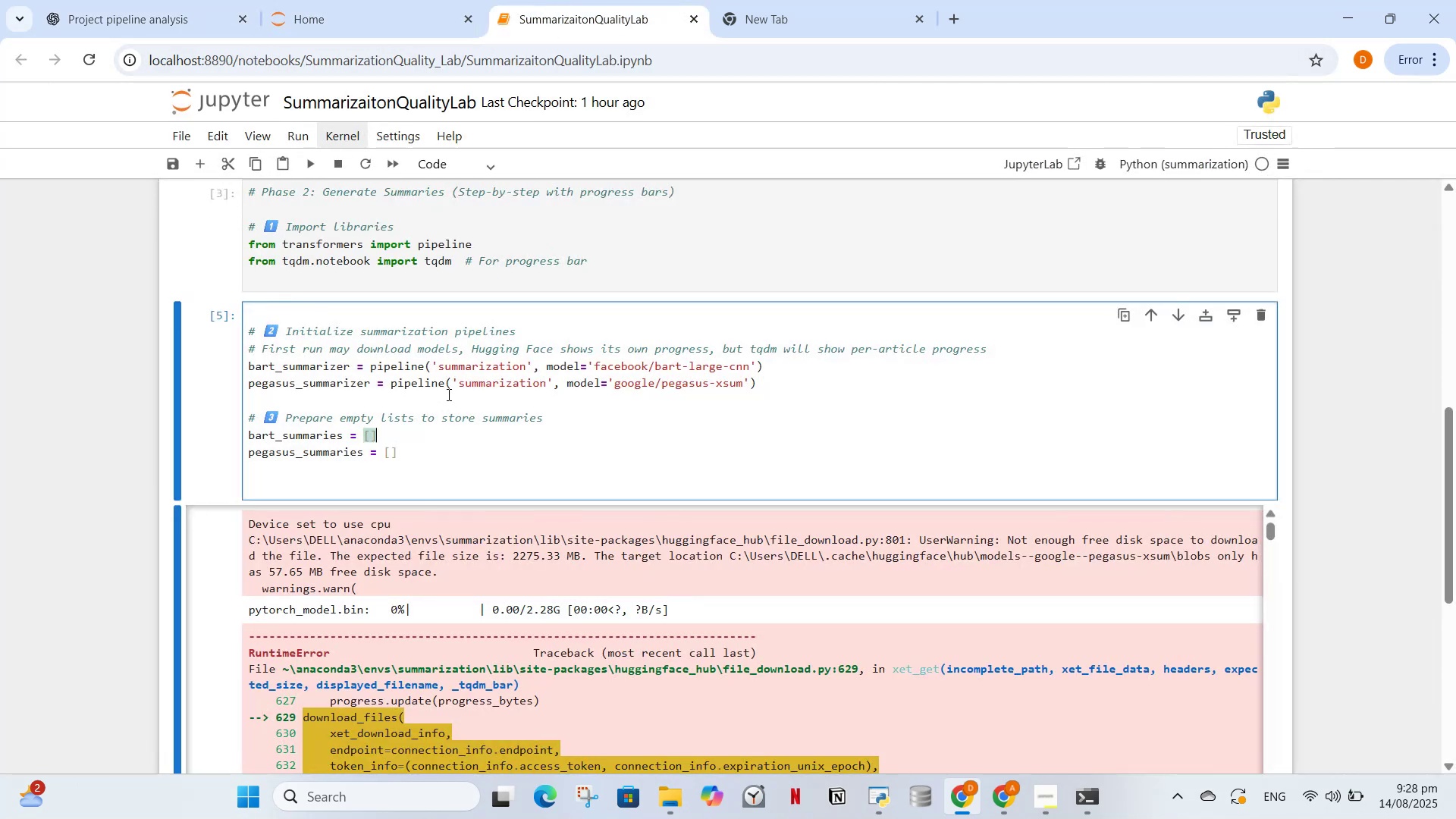 
scroll: coordinate [398, 441], scroll_direction: up, amount: 8.0
 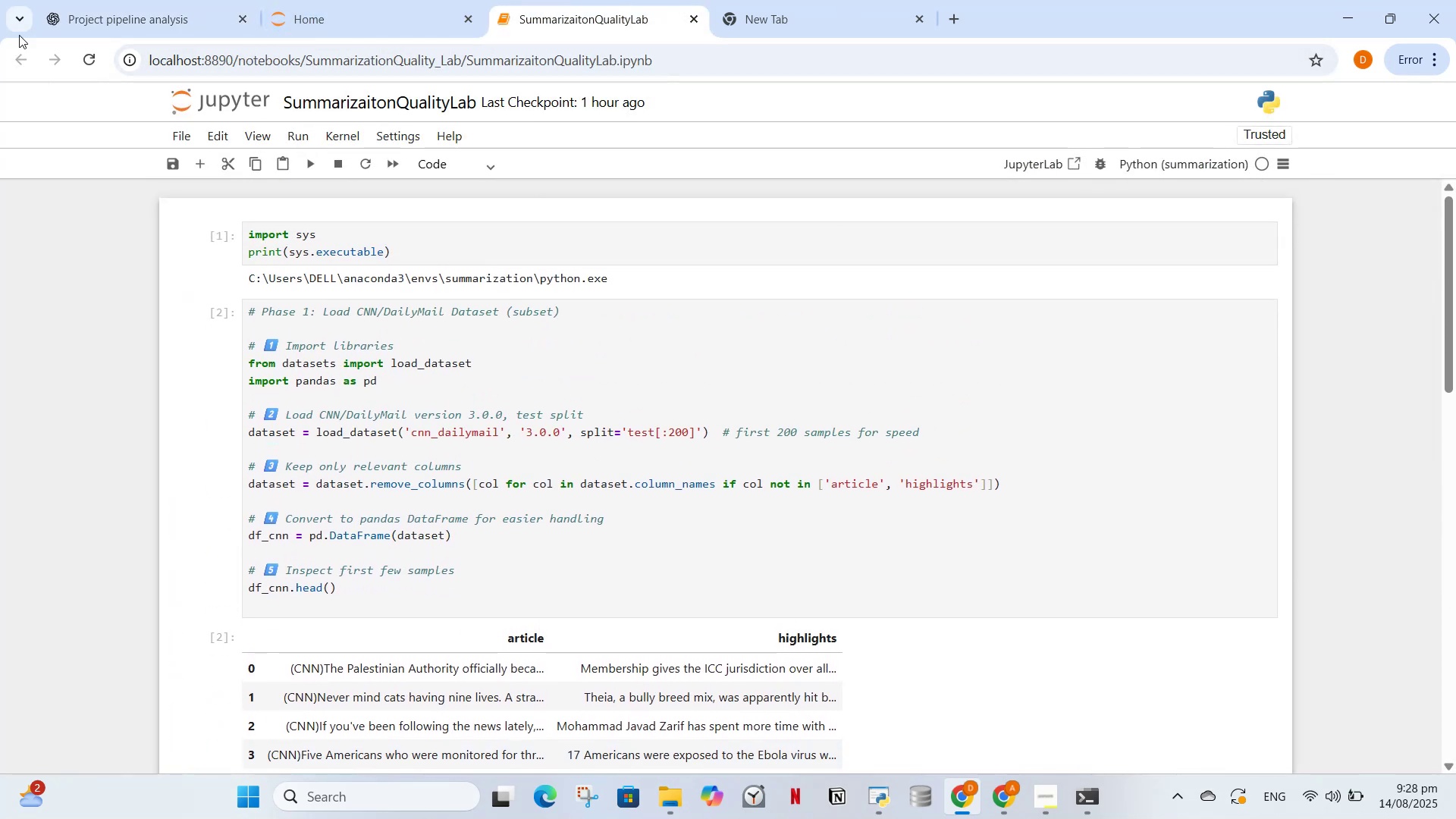 
left_click([119, 0])
 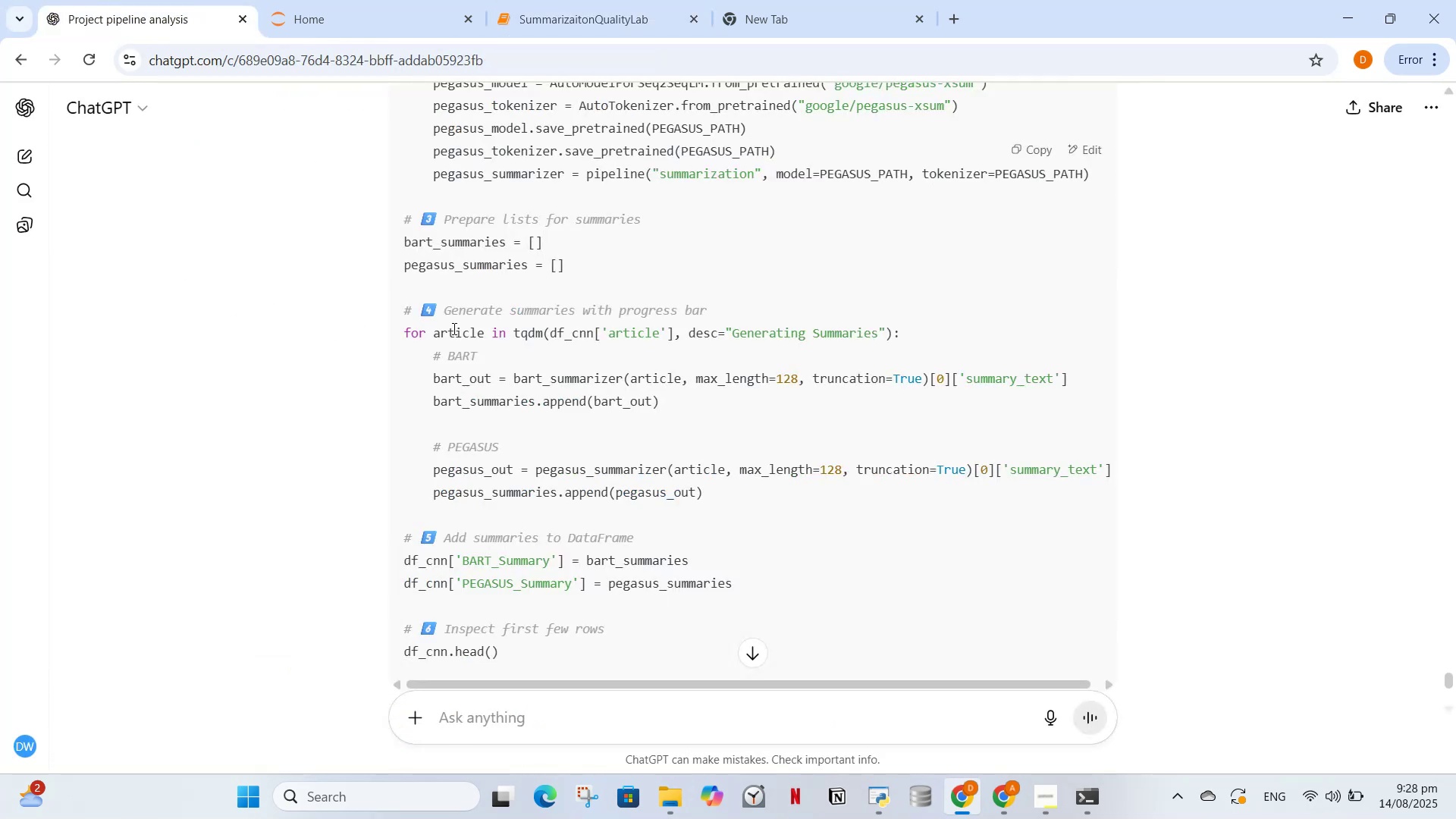 
scroll: coordinate [657, 394], scroll_direction: down, amount: 6.0
 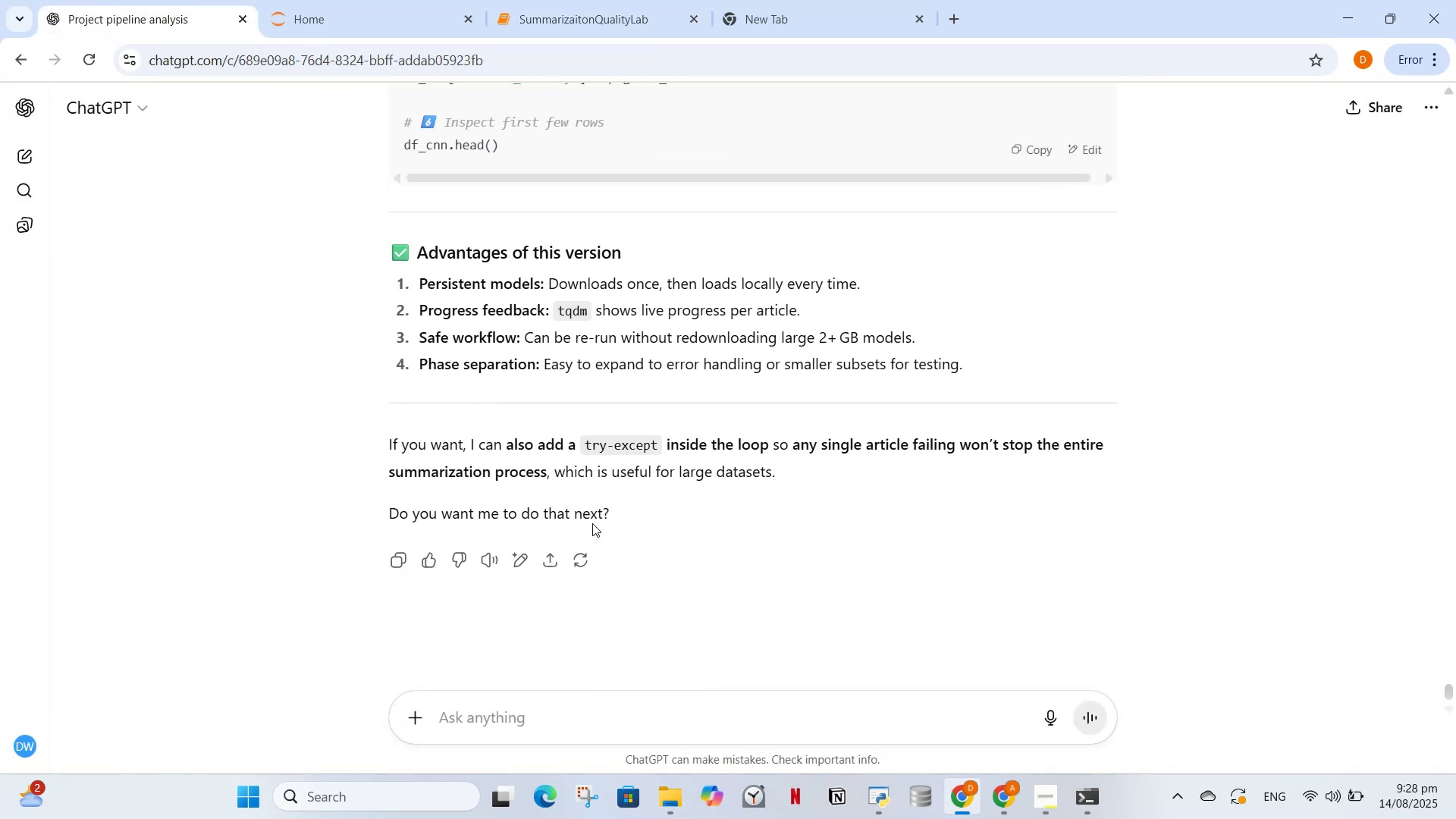 
scroll: coordinate [641, 525], scroll_direction: up, amount: 33.0
 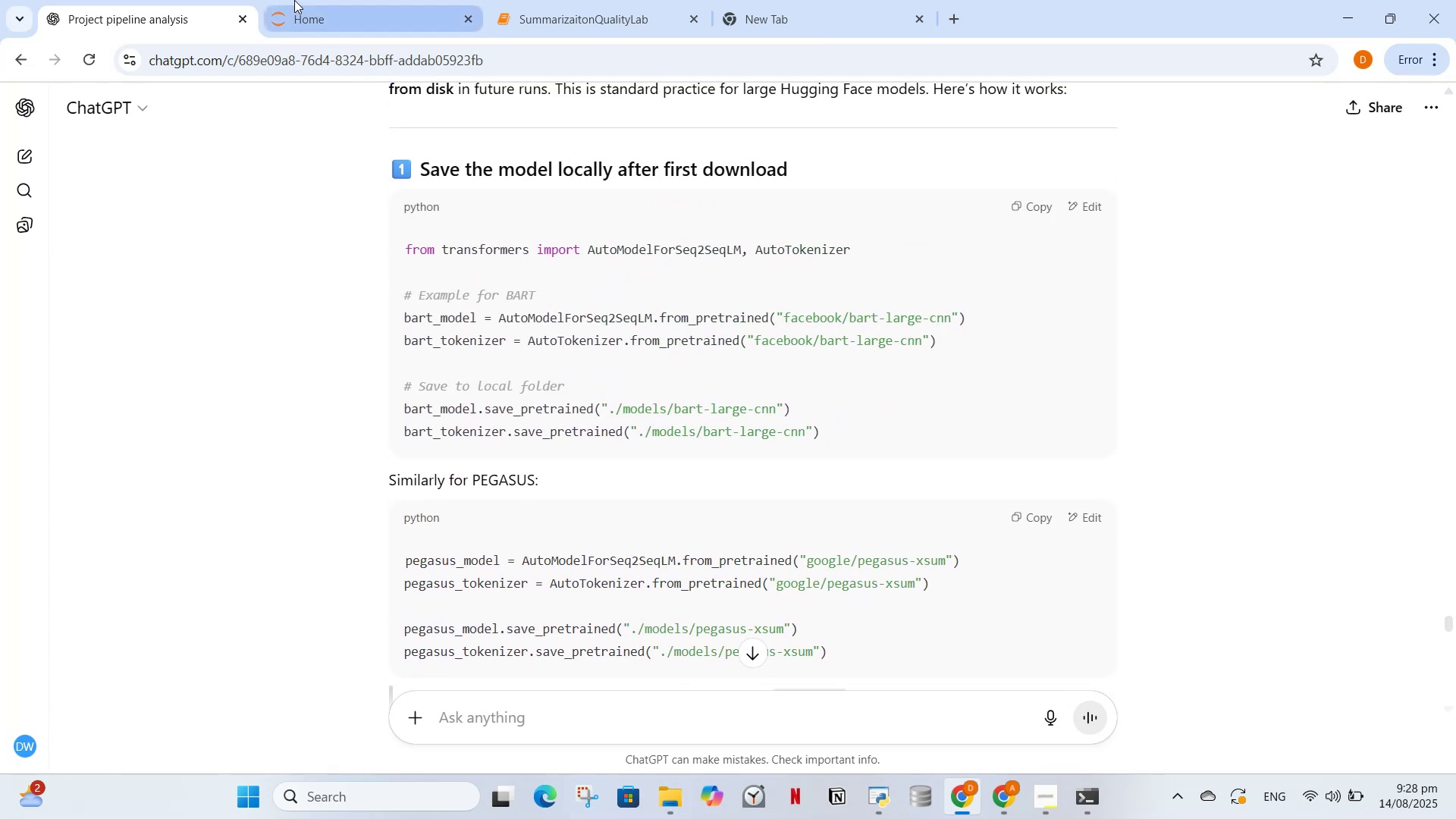 
left_click([565, 2])
 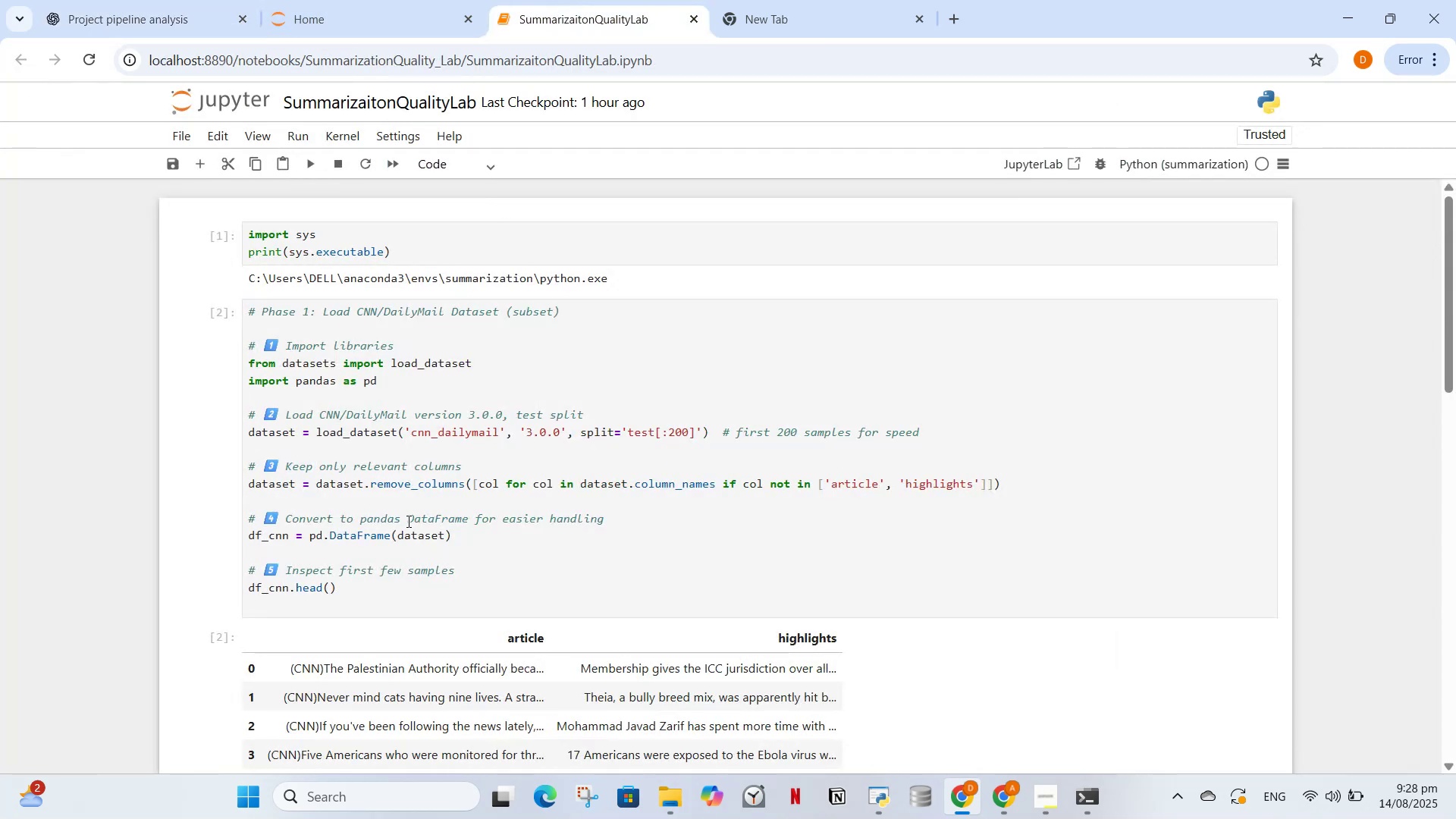 
scroll: coordinate [407, 521], scroll_direction: up, amount: 2.0
 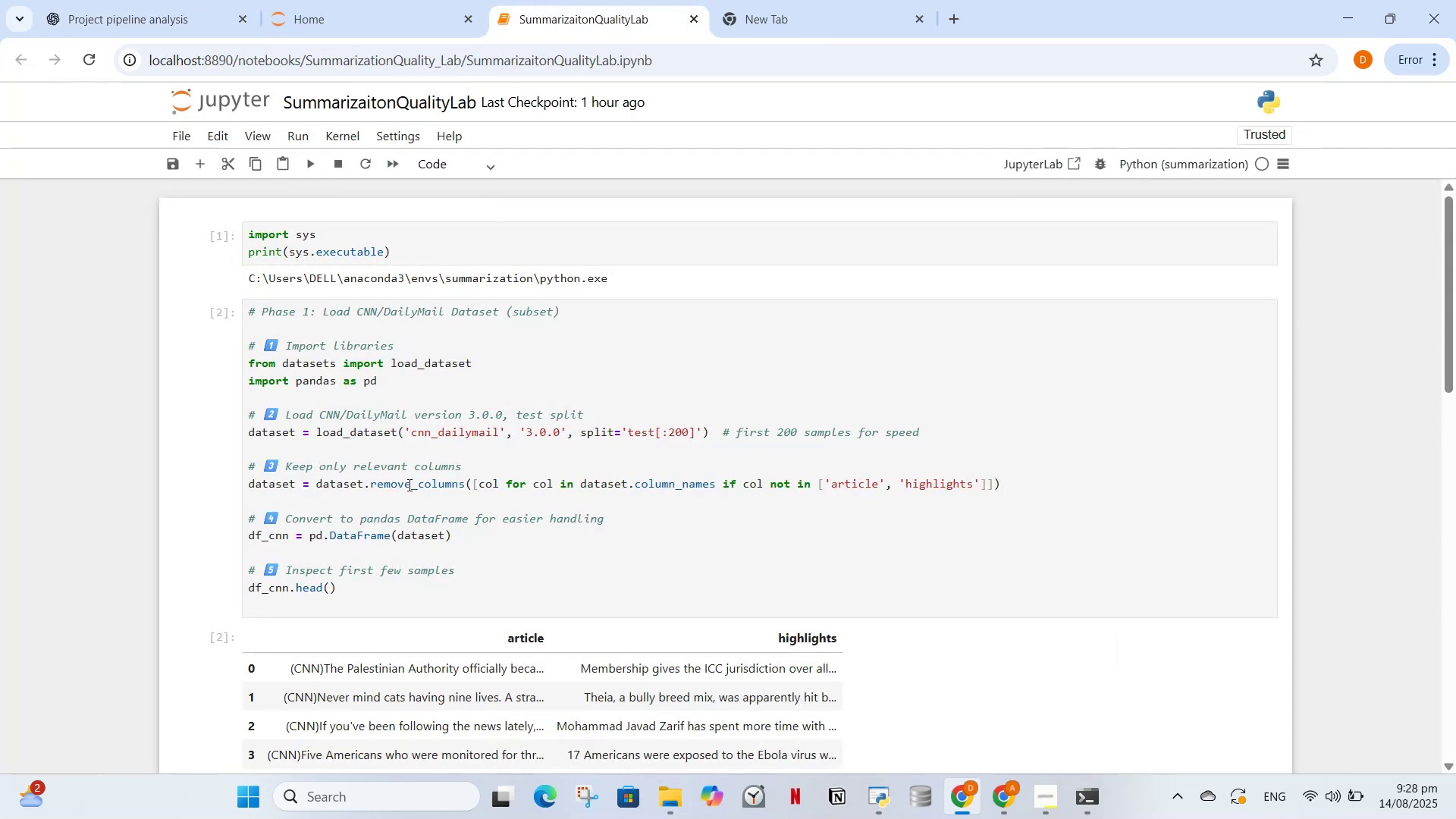 
scroll: coordinate [372, 518], scroll_direction: down, amount: 7.0
 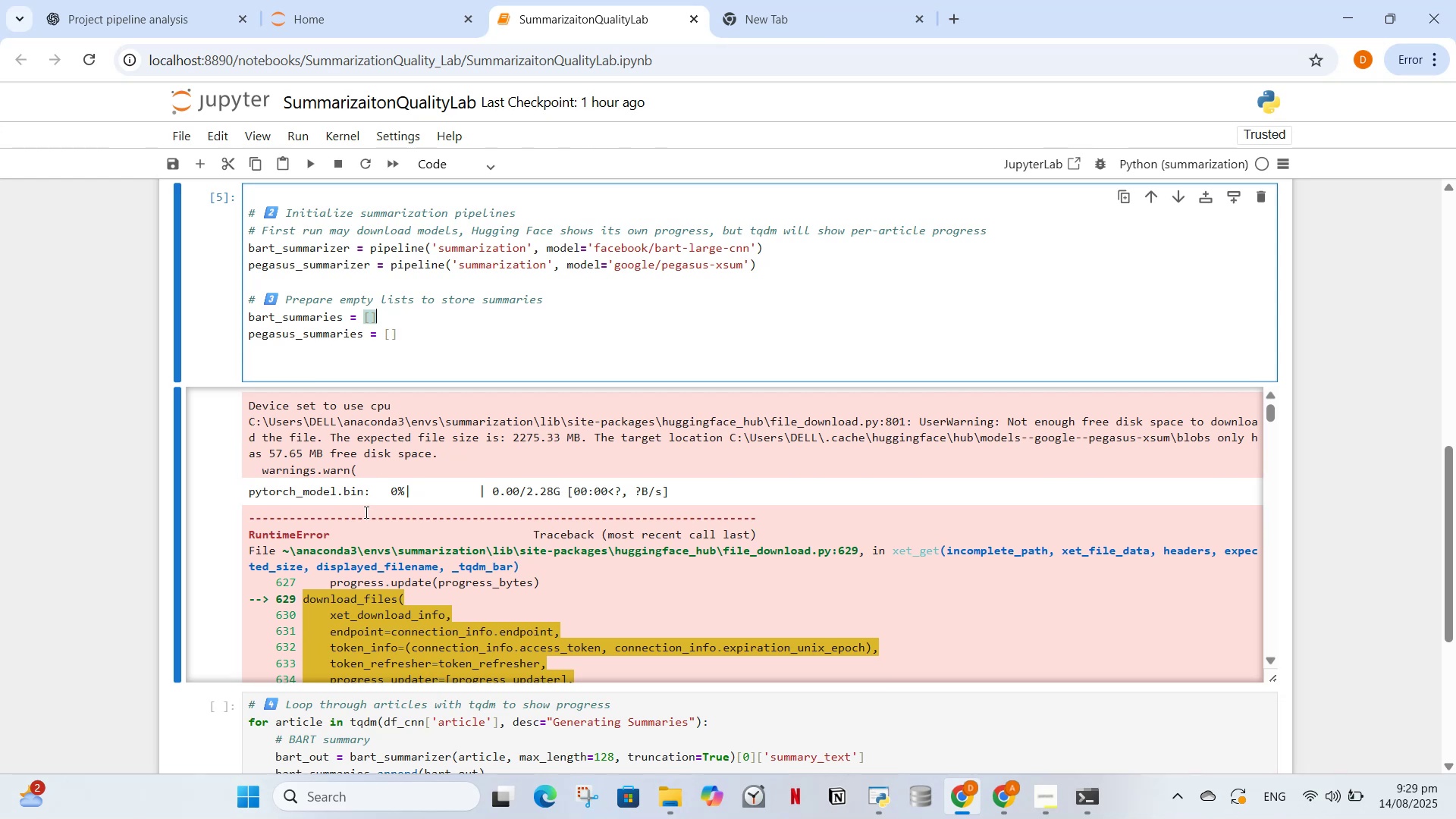 
left_click_drag(start_coordinate=[550, 346], to_coordinate=[546, 350])
 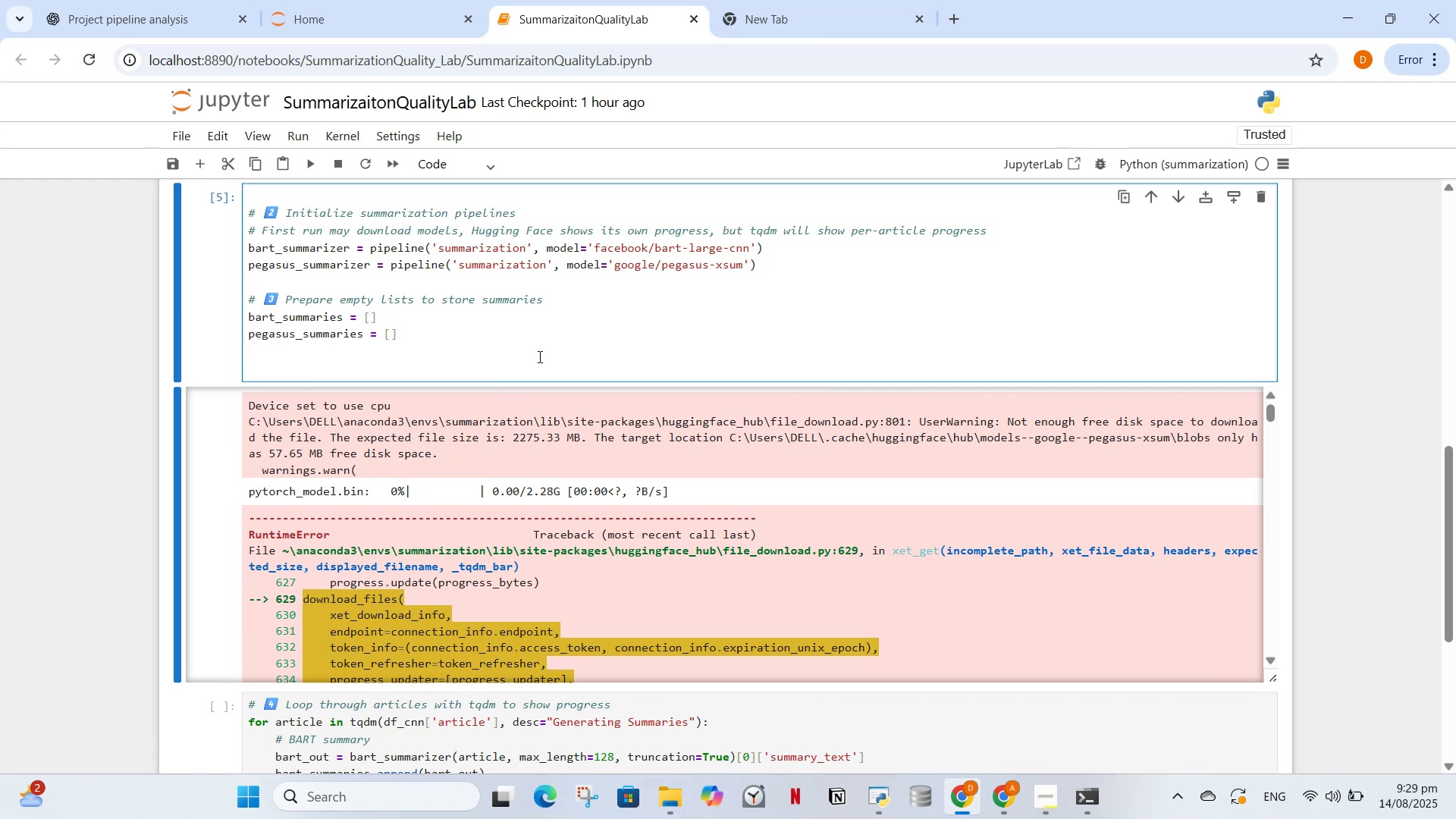 
wait(9.67)
 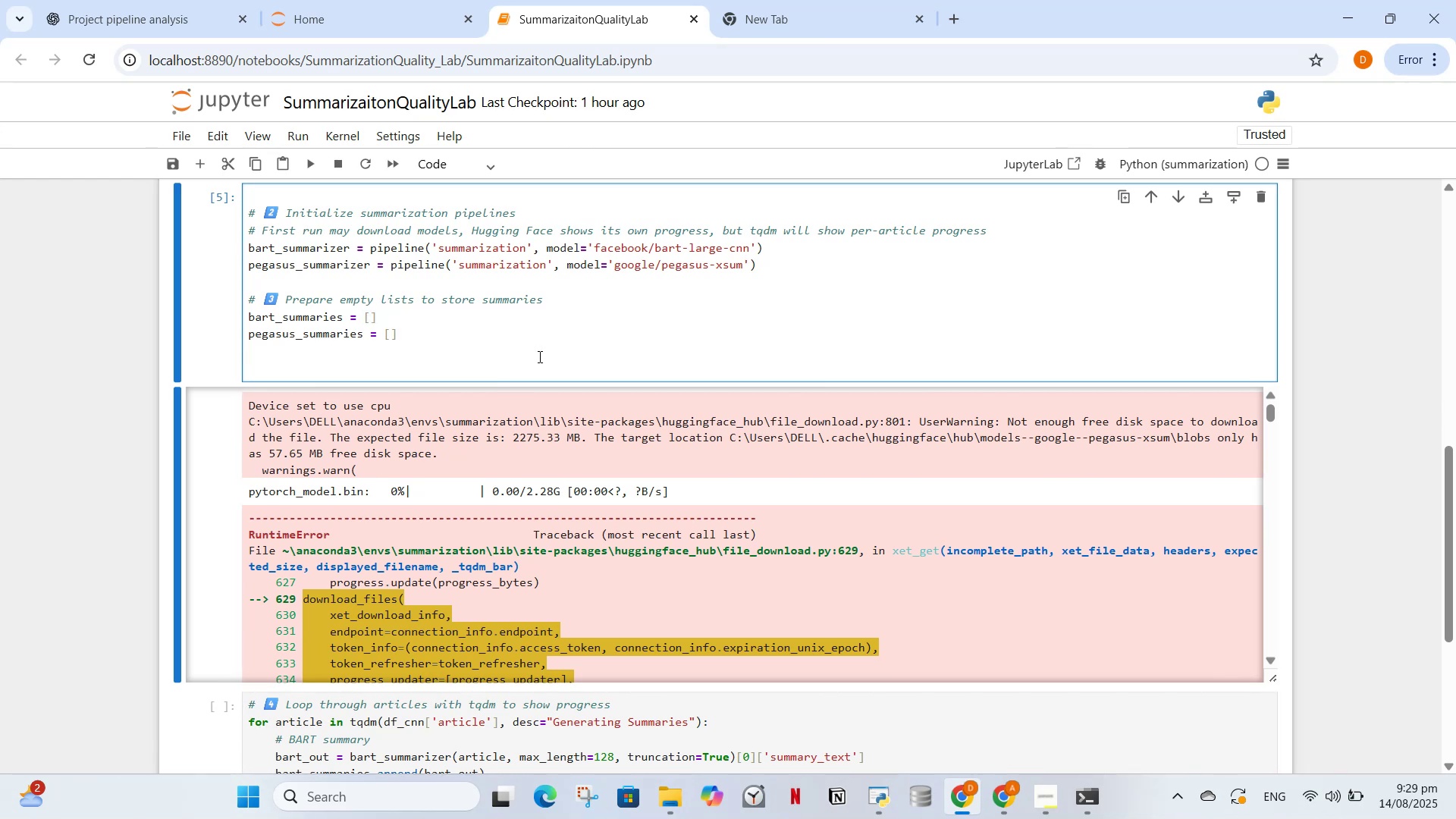 
left_click([1004, 799])
 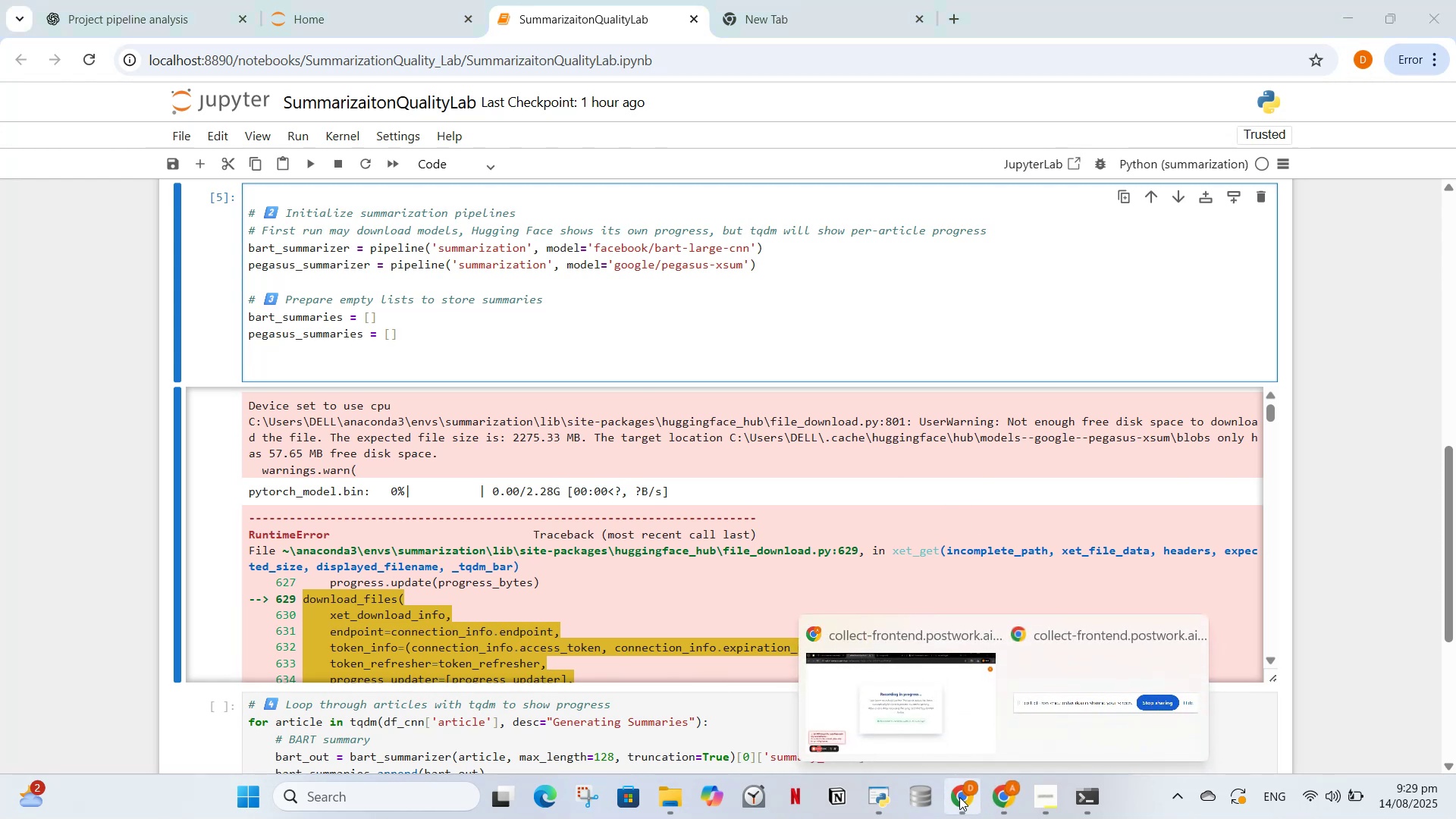 
left_click([959, 797])
 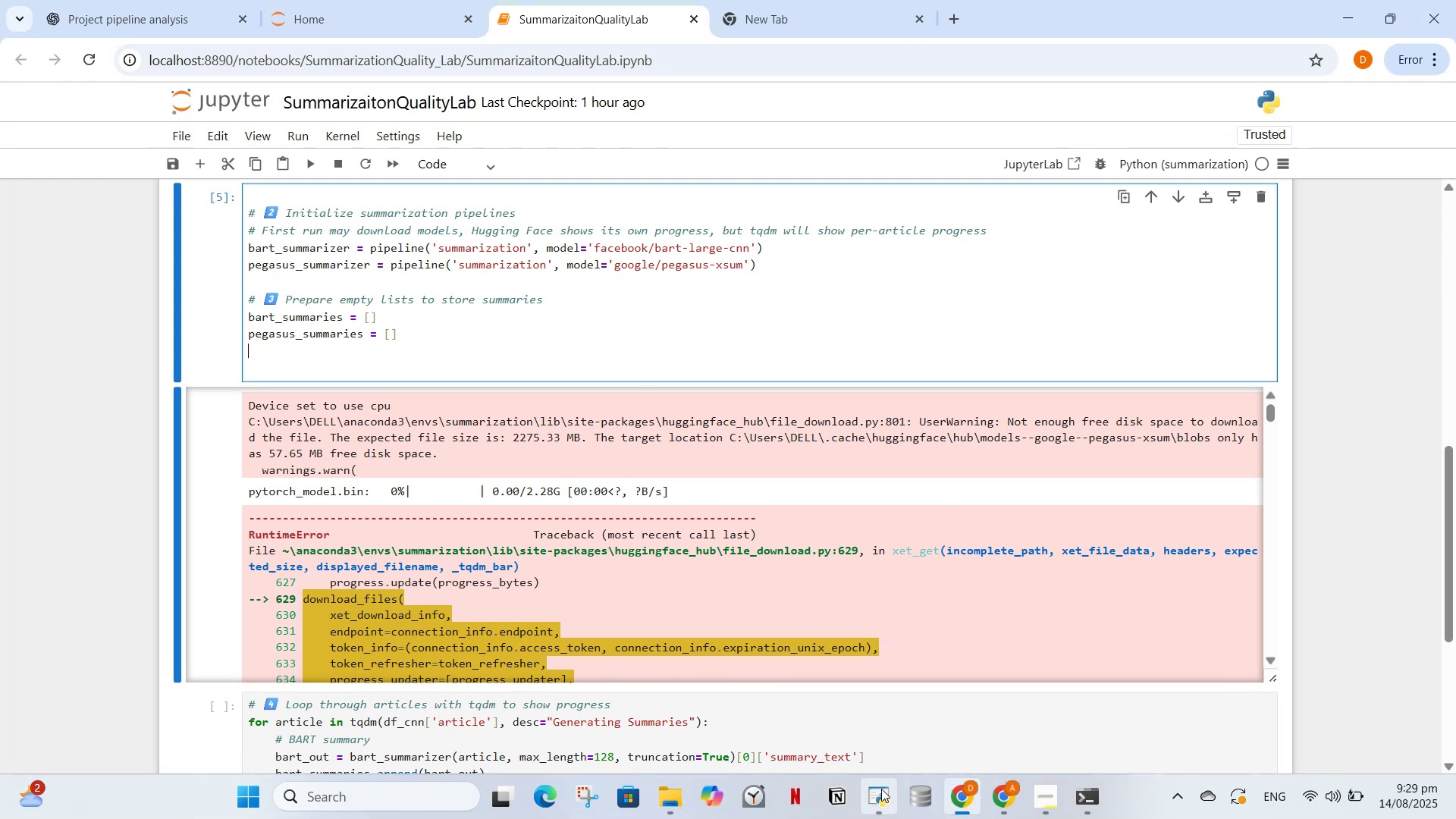 
left_click([881, 791])
 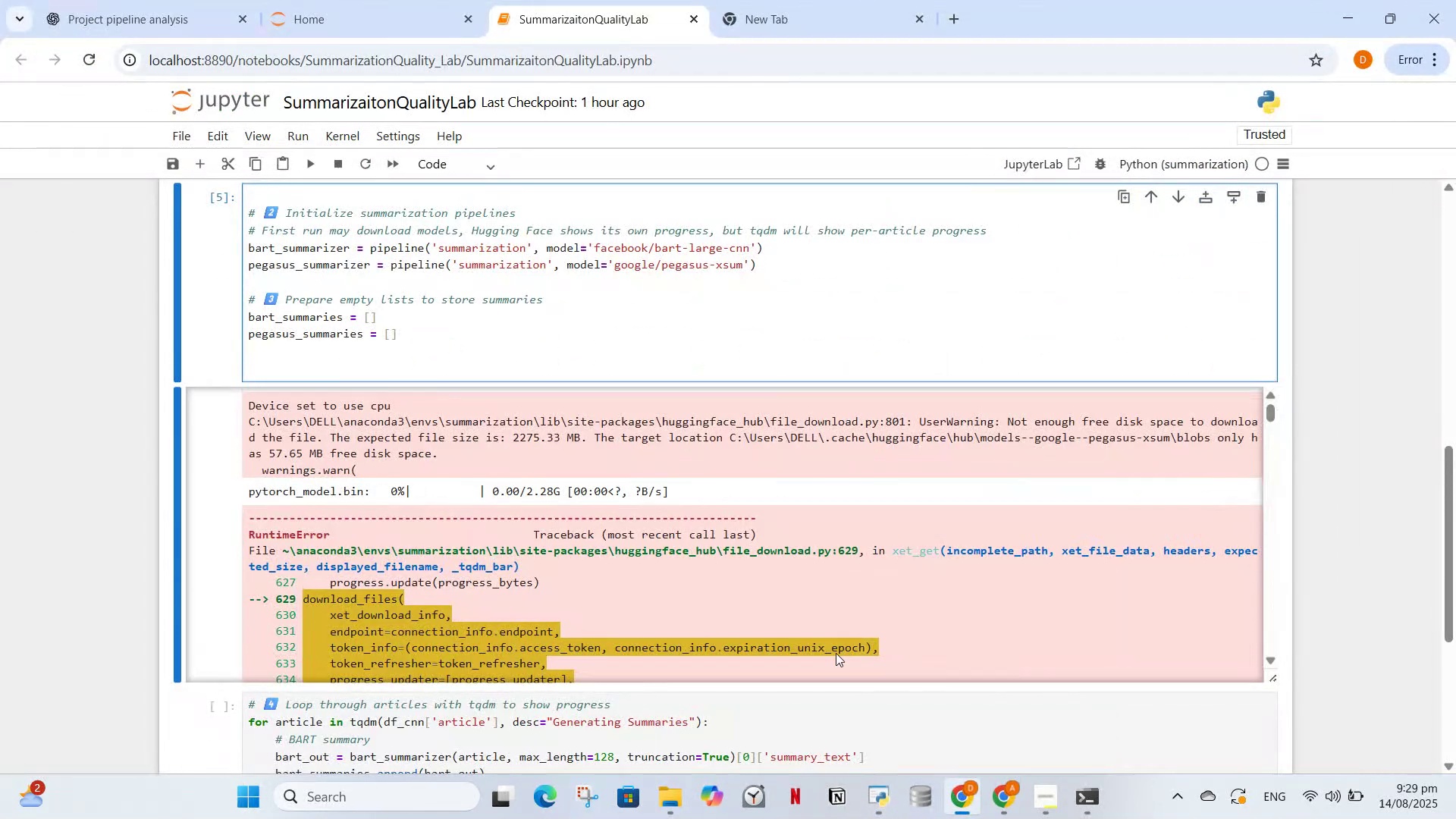 
left_click([819, 609])
 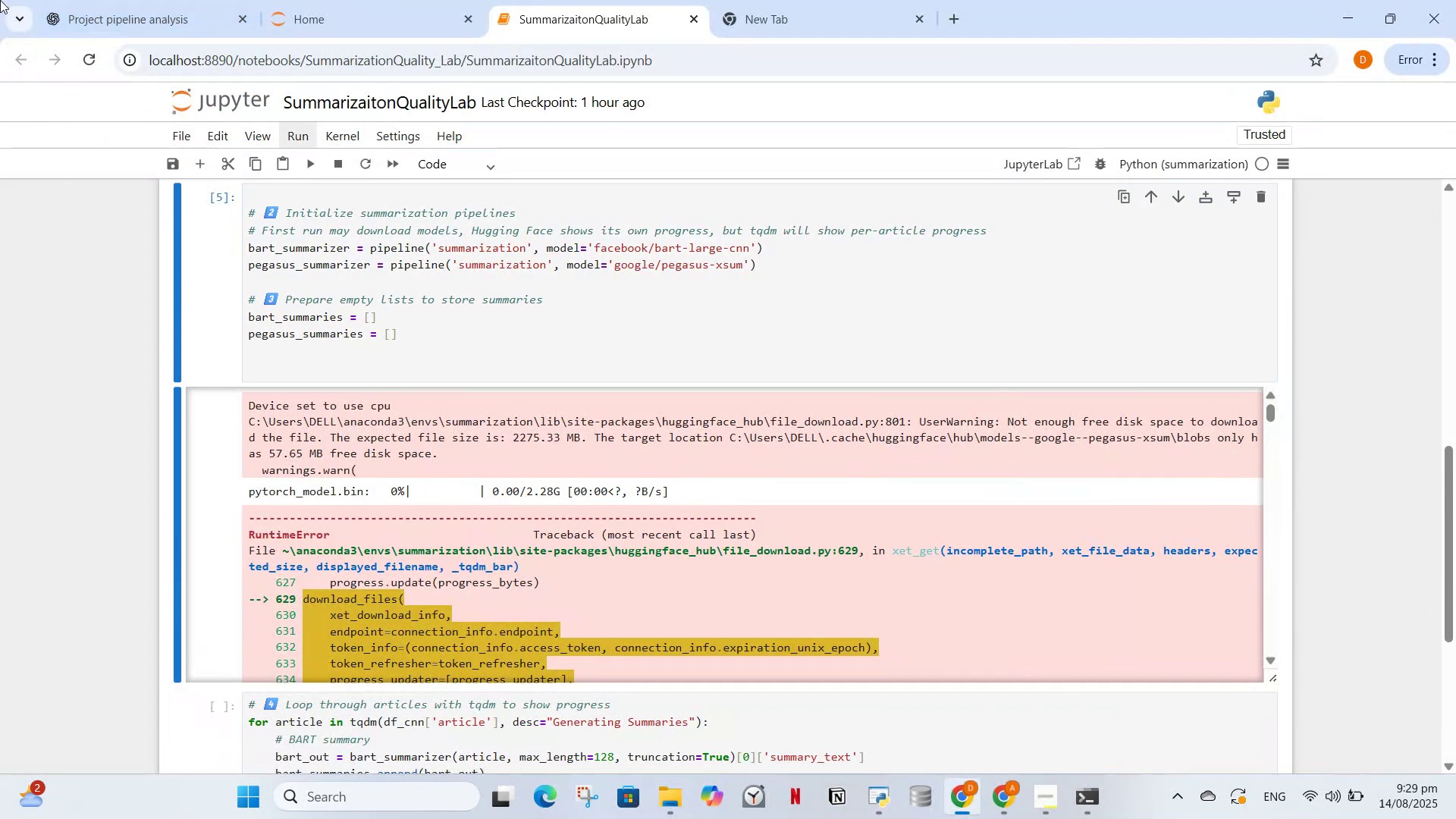 
left_click([146, 0])
 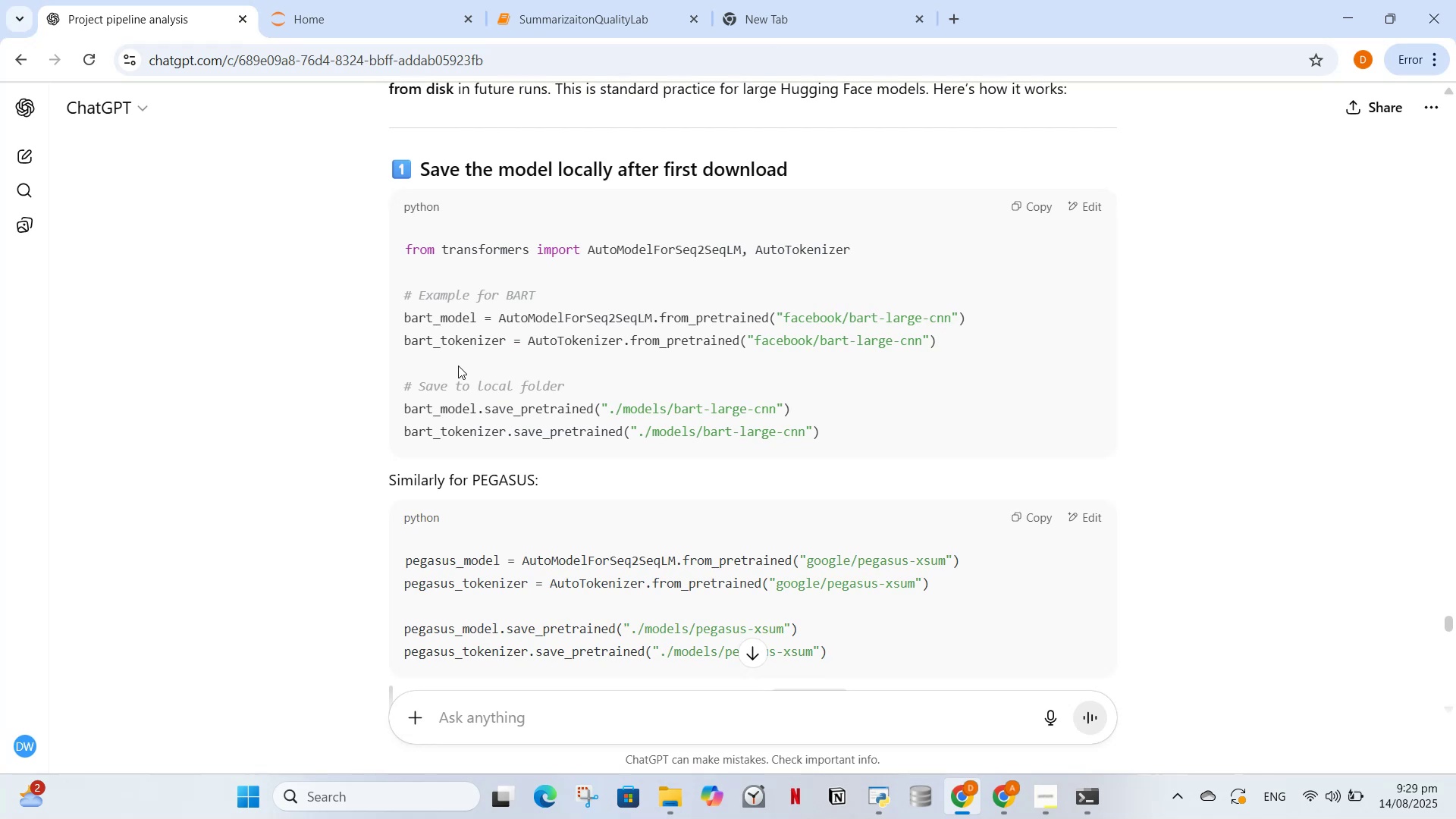 
left_click([458, 366])
 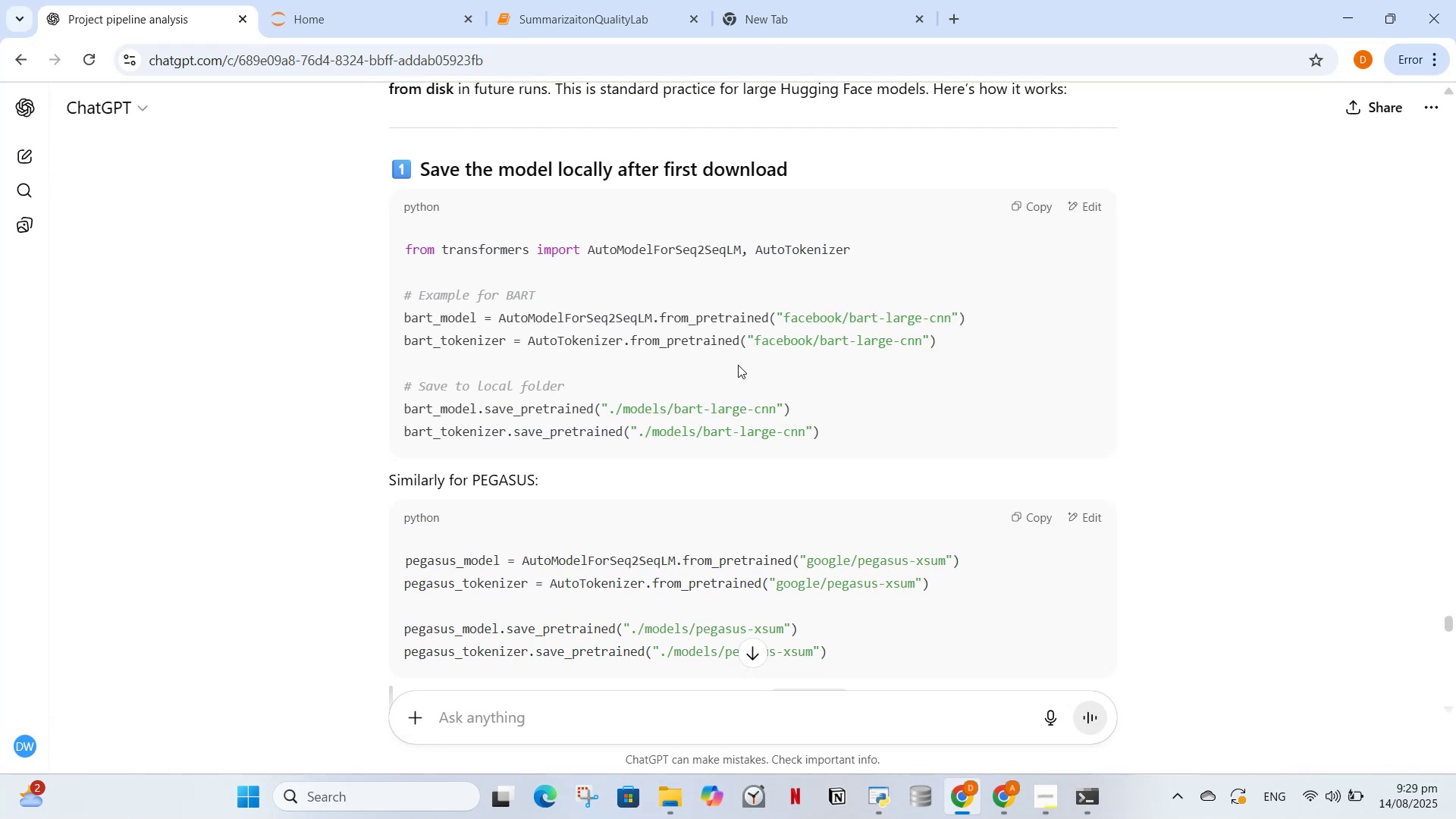 
scroll: coordinate [662, 552], scroll_direction: down, amount: 11.0
 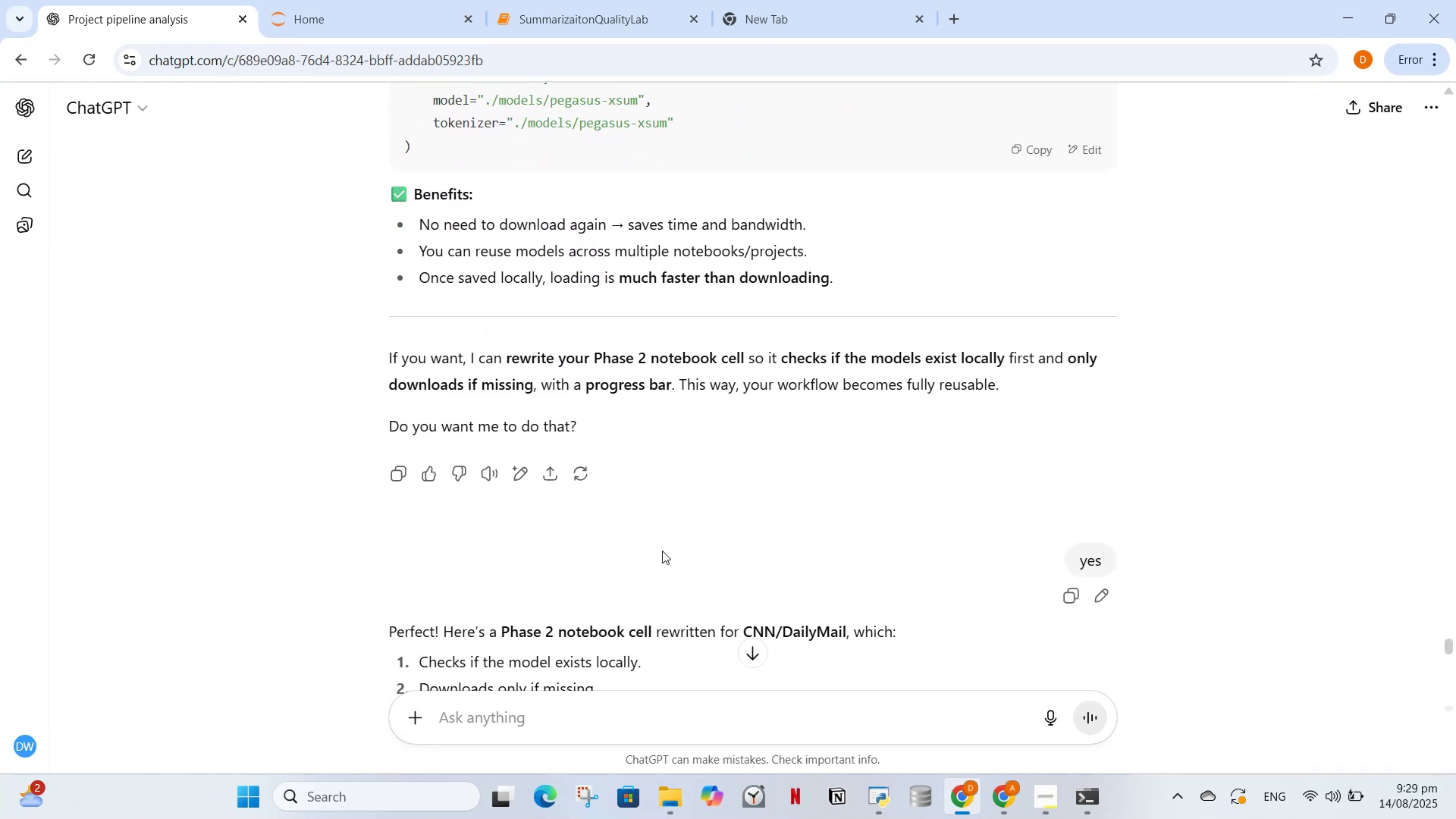 
wait(9.65)
 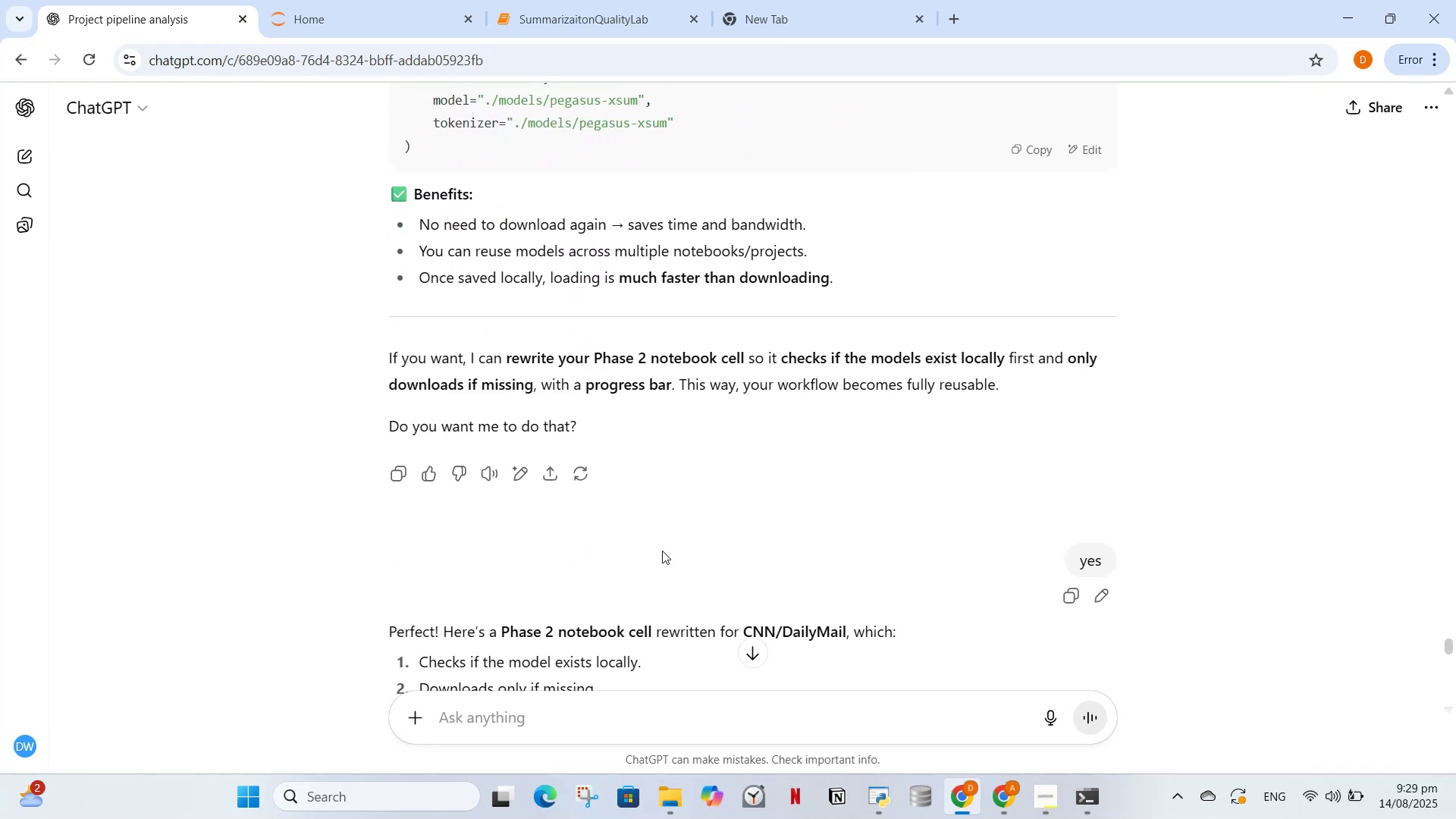 
scroll: coordinate [605, 593], scroll_direction: down, amount: 9.0
 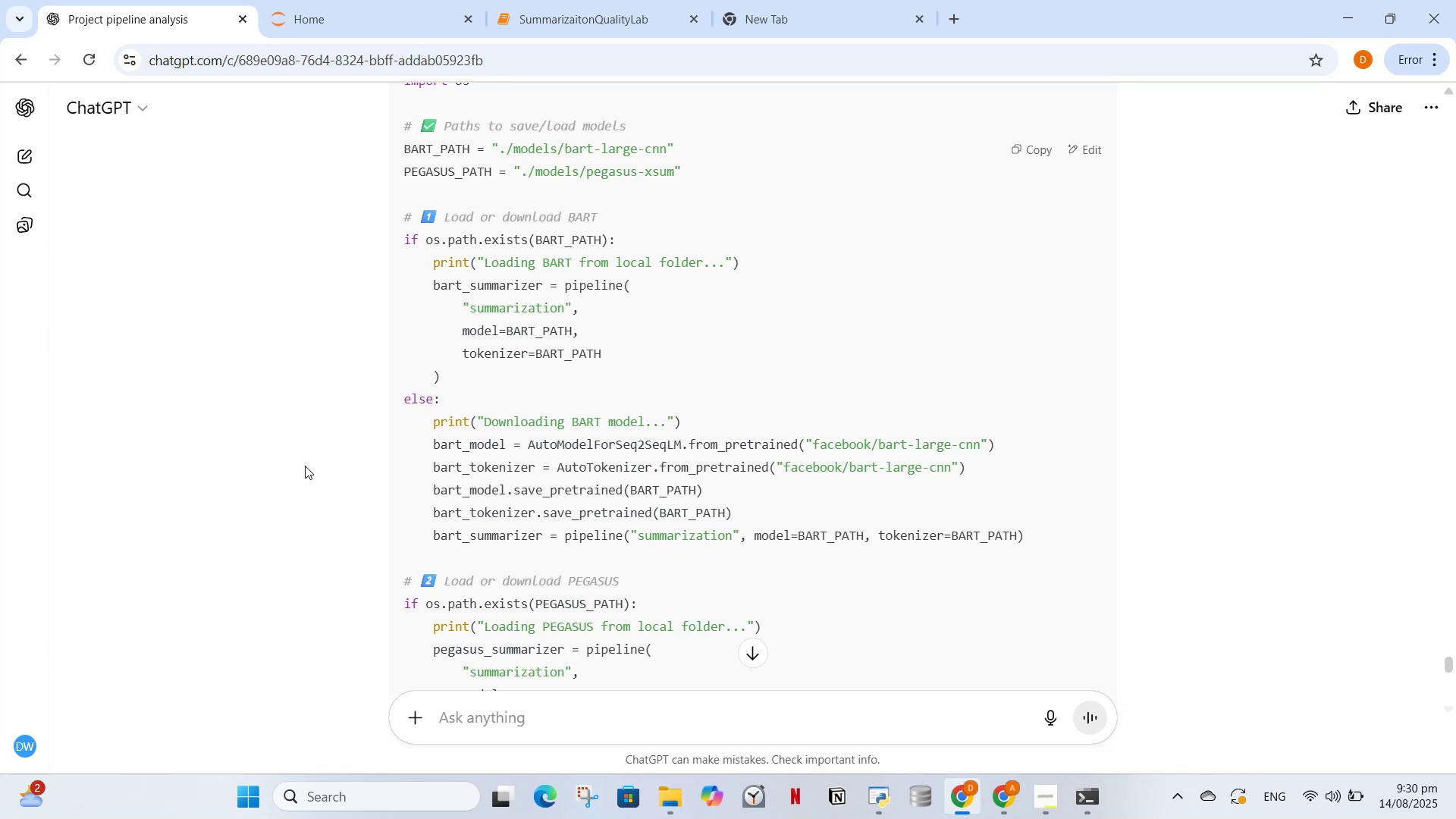 
wait(83.43)
 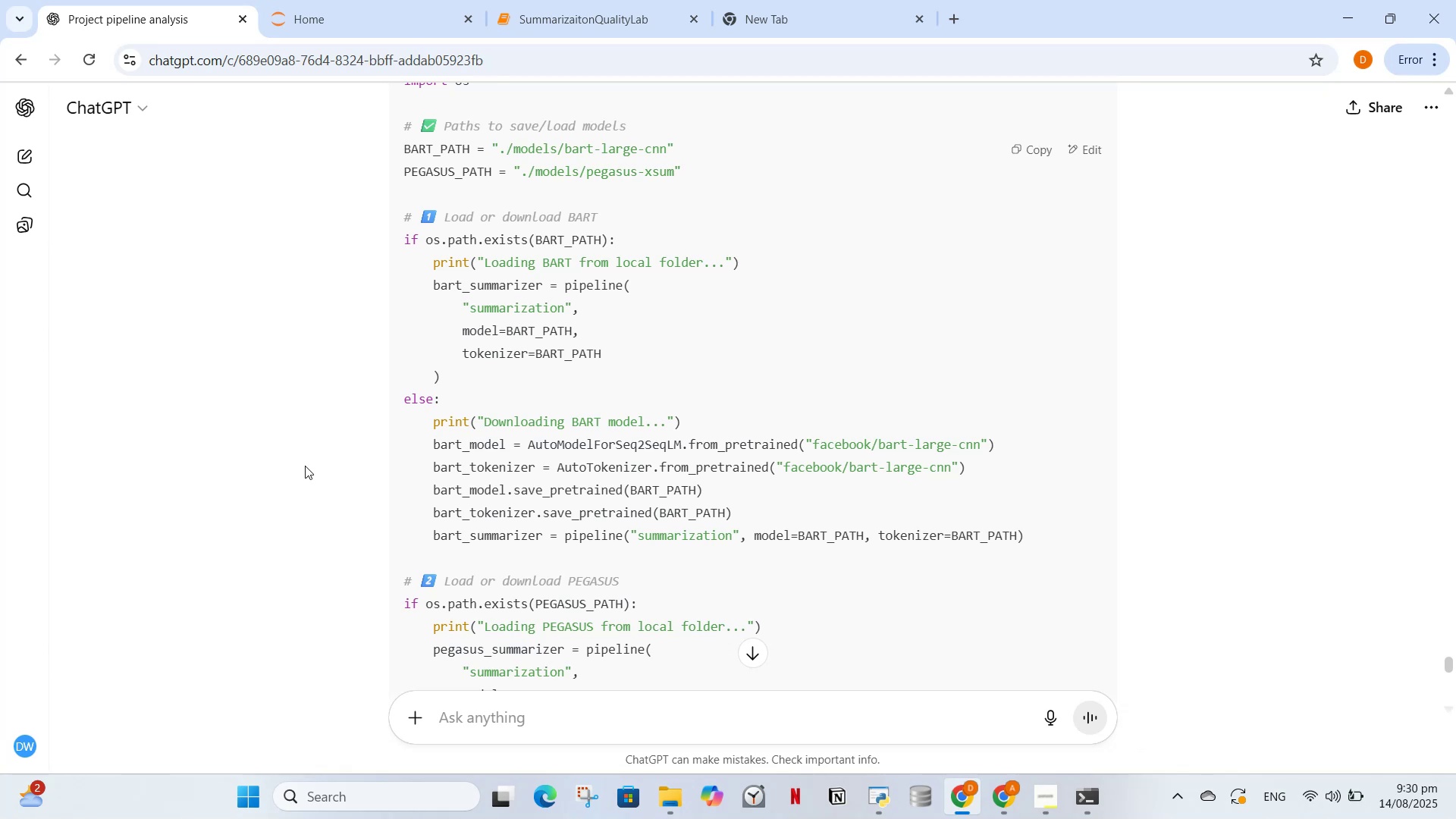 
scroll: coordinate [639, 469], scroll_direction: down, amount: 7.0
 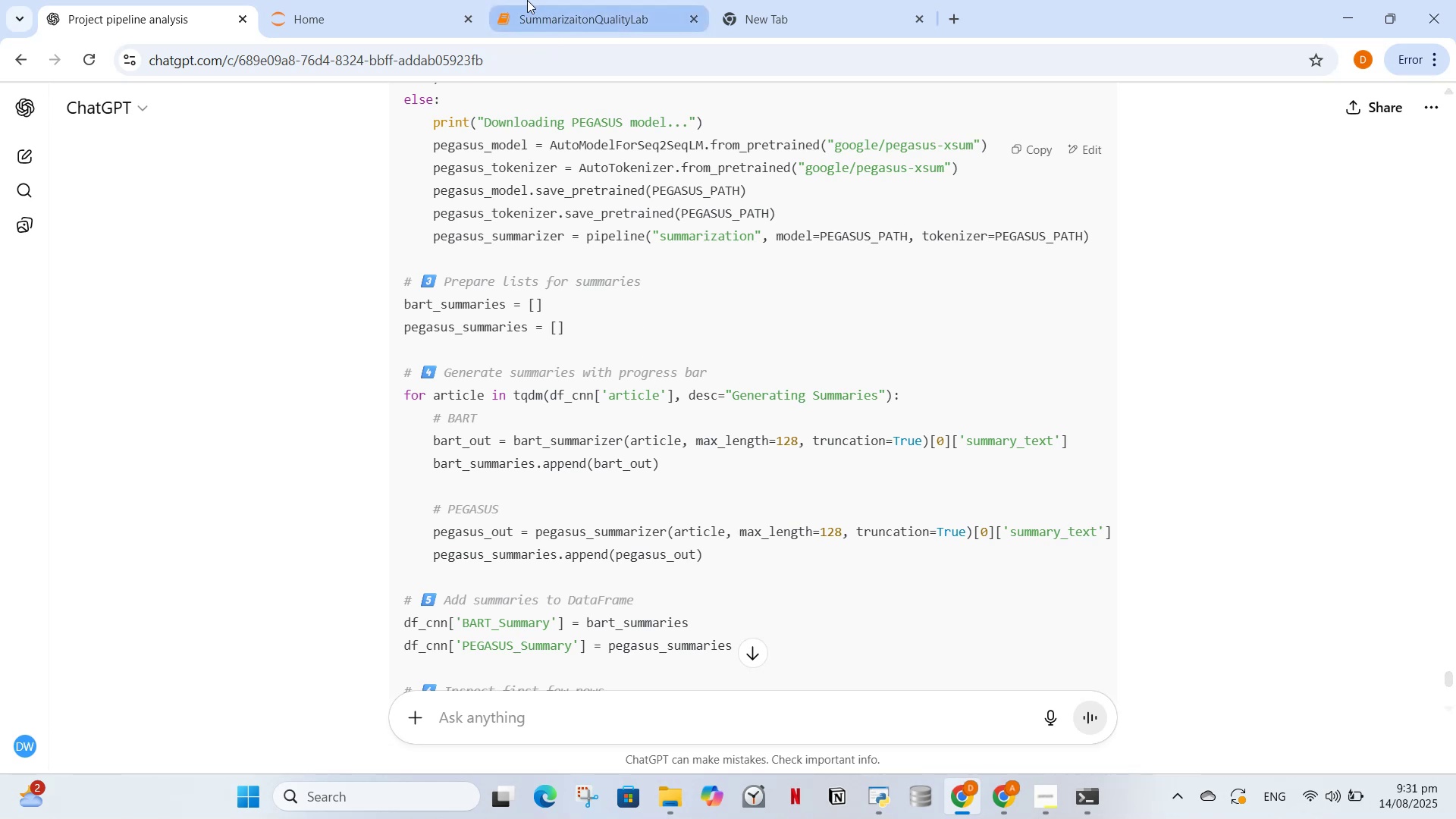 
left_click([579, 0])
 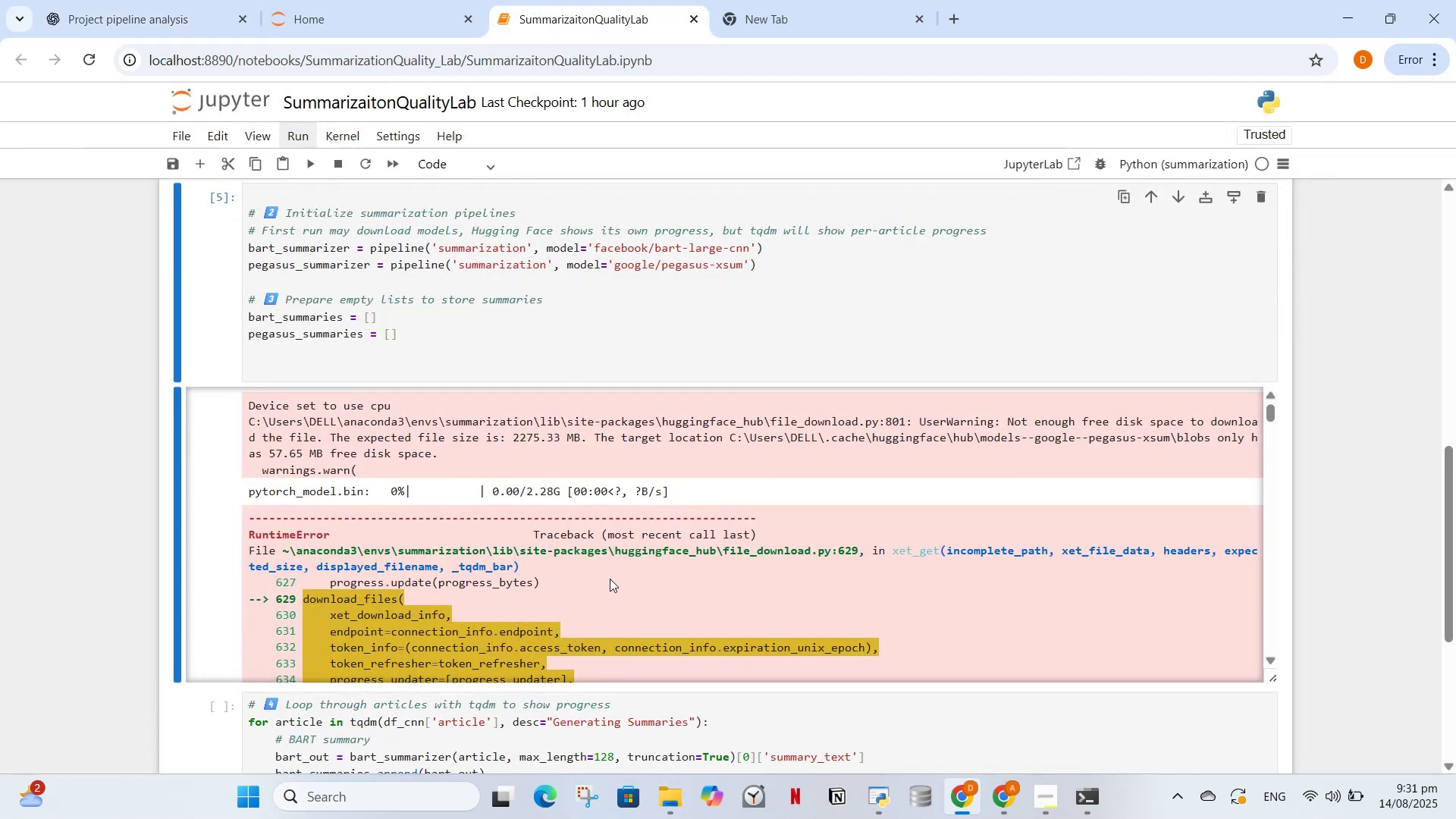 
scroll: coordinate [497, 502], scroll_direction: up, amount: 10.0
 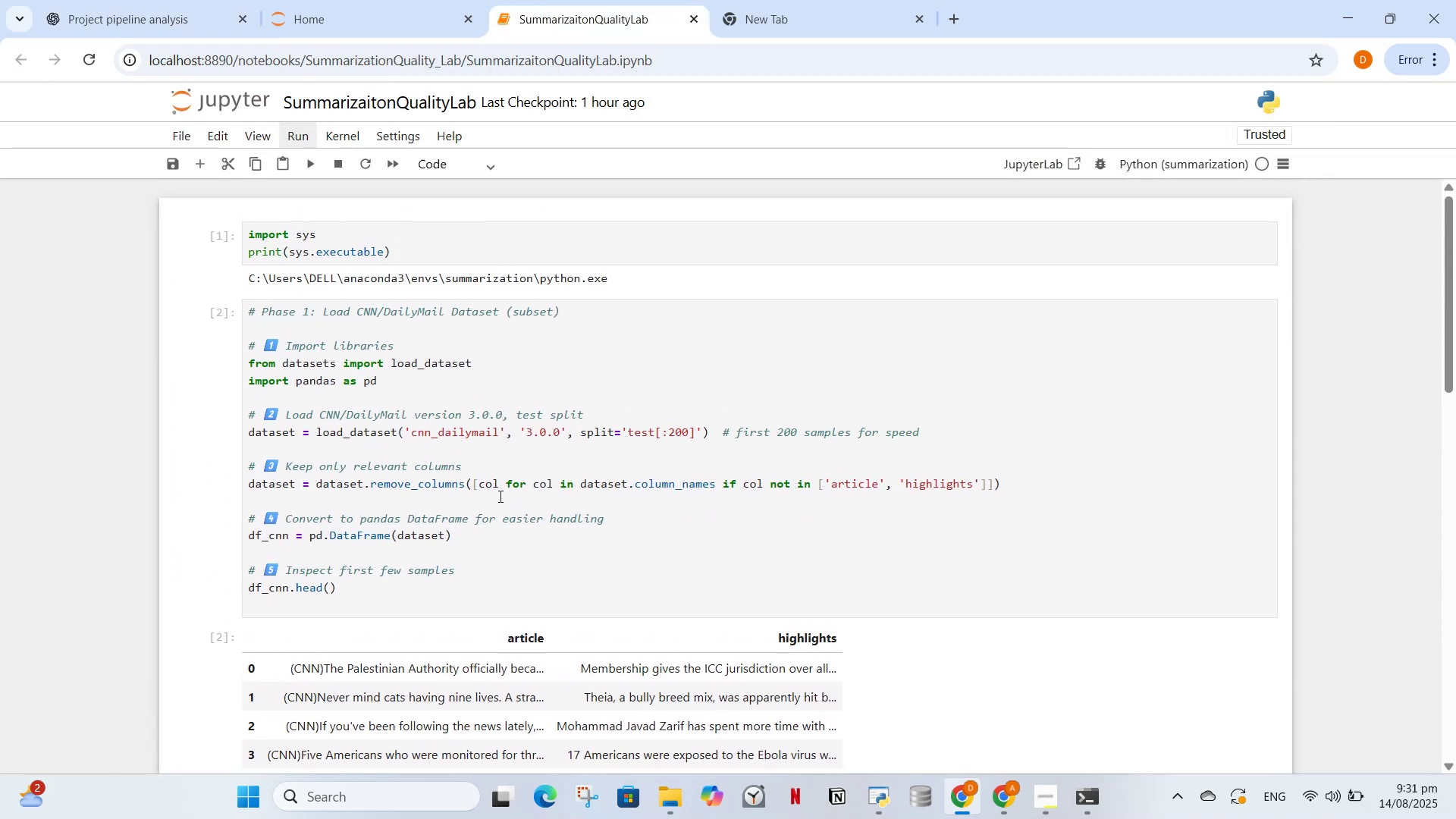 
scroll: coordinate [470, 543], scroll_direction: down, amount: 17.0
 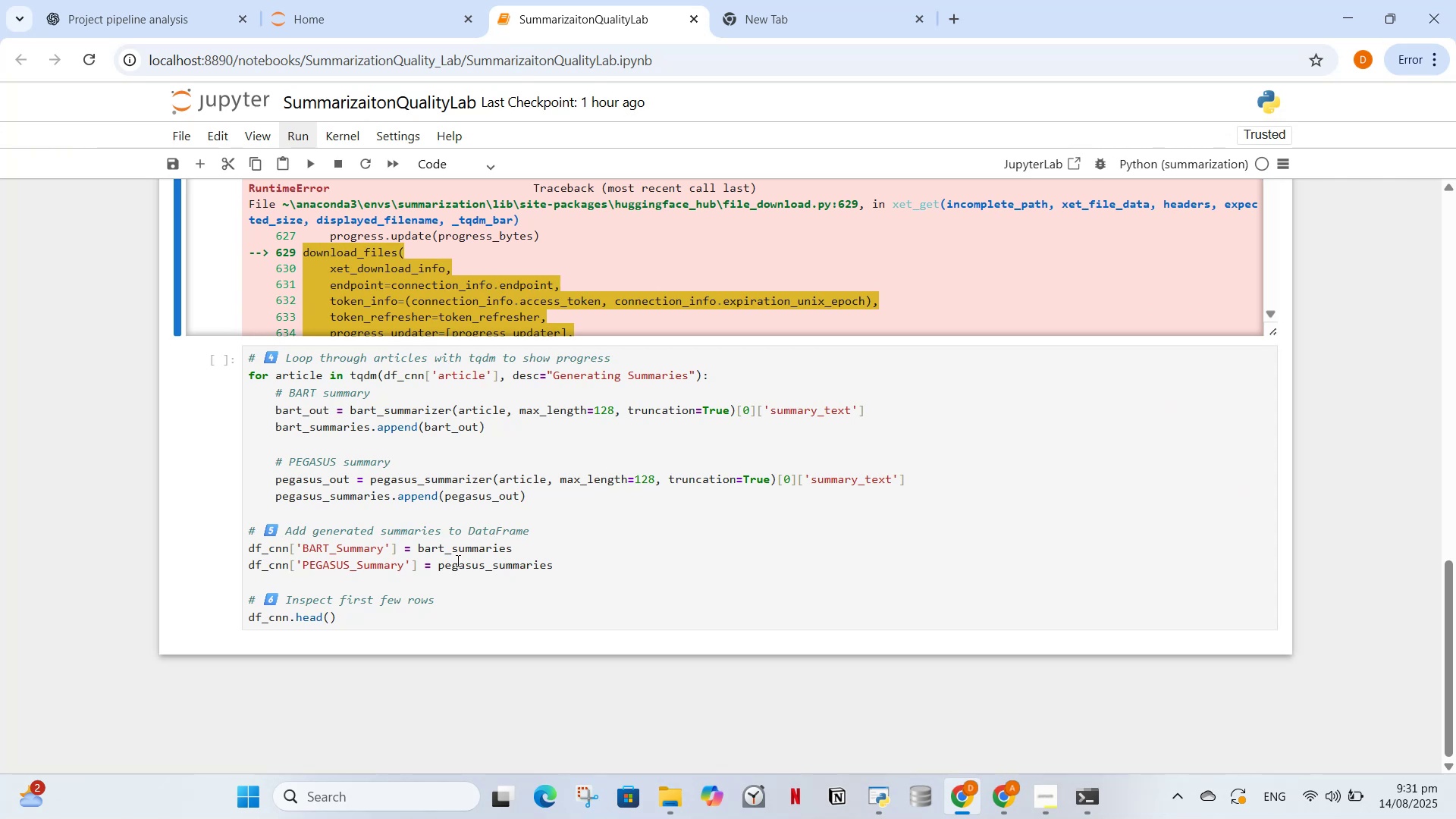 
scroll: coordinate [430, 577], scroll_direction: up, amount: 2.0
 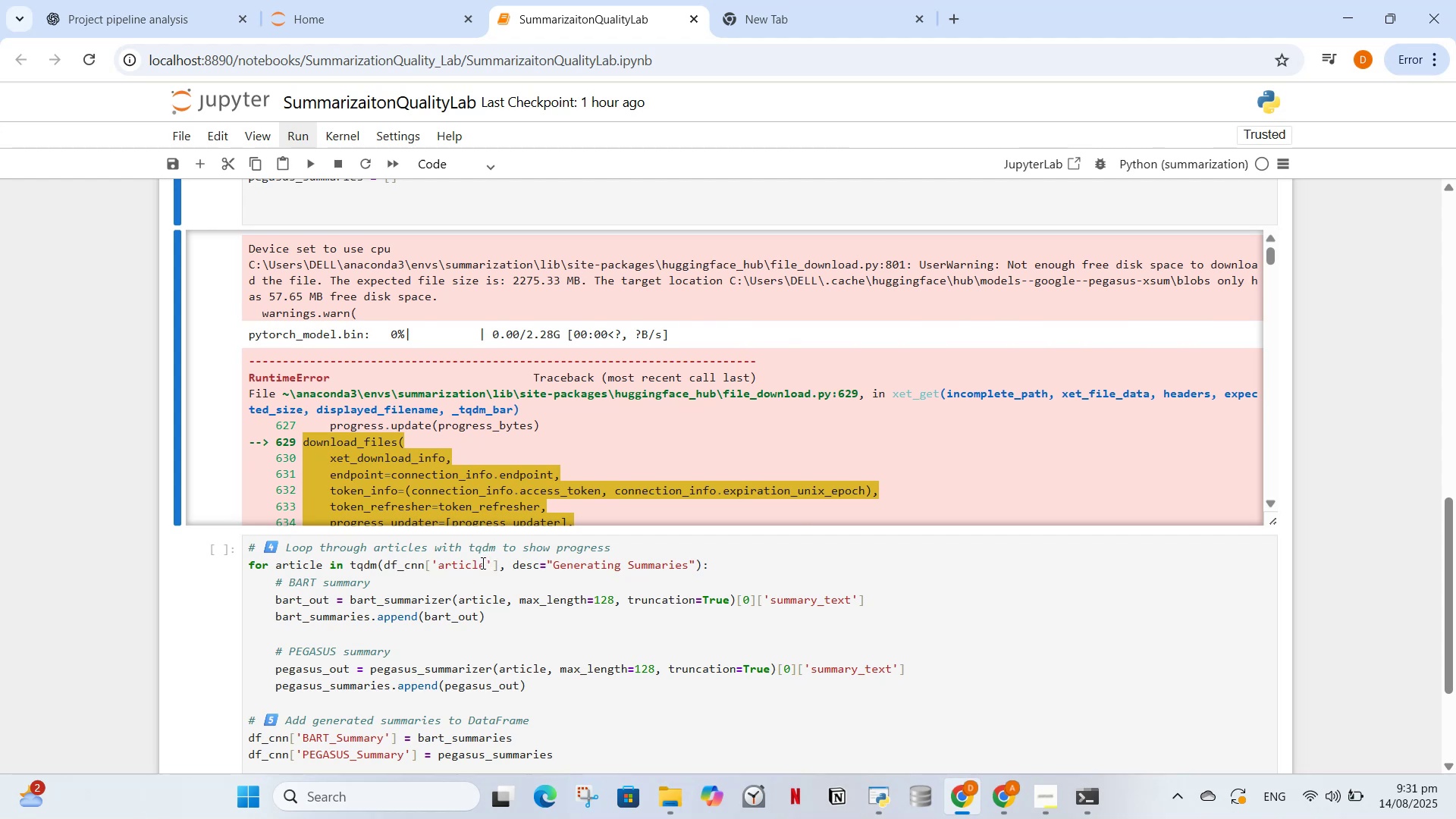 
wait(16.4)
 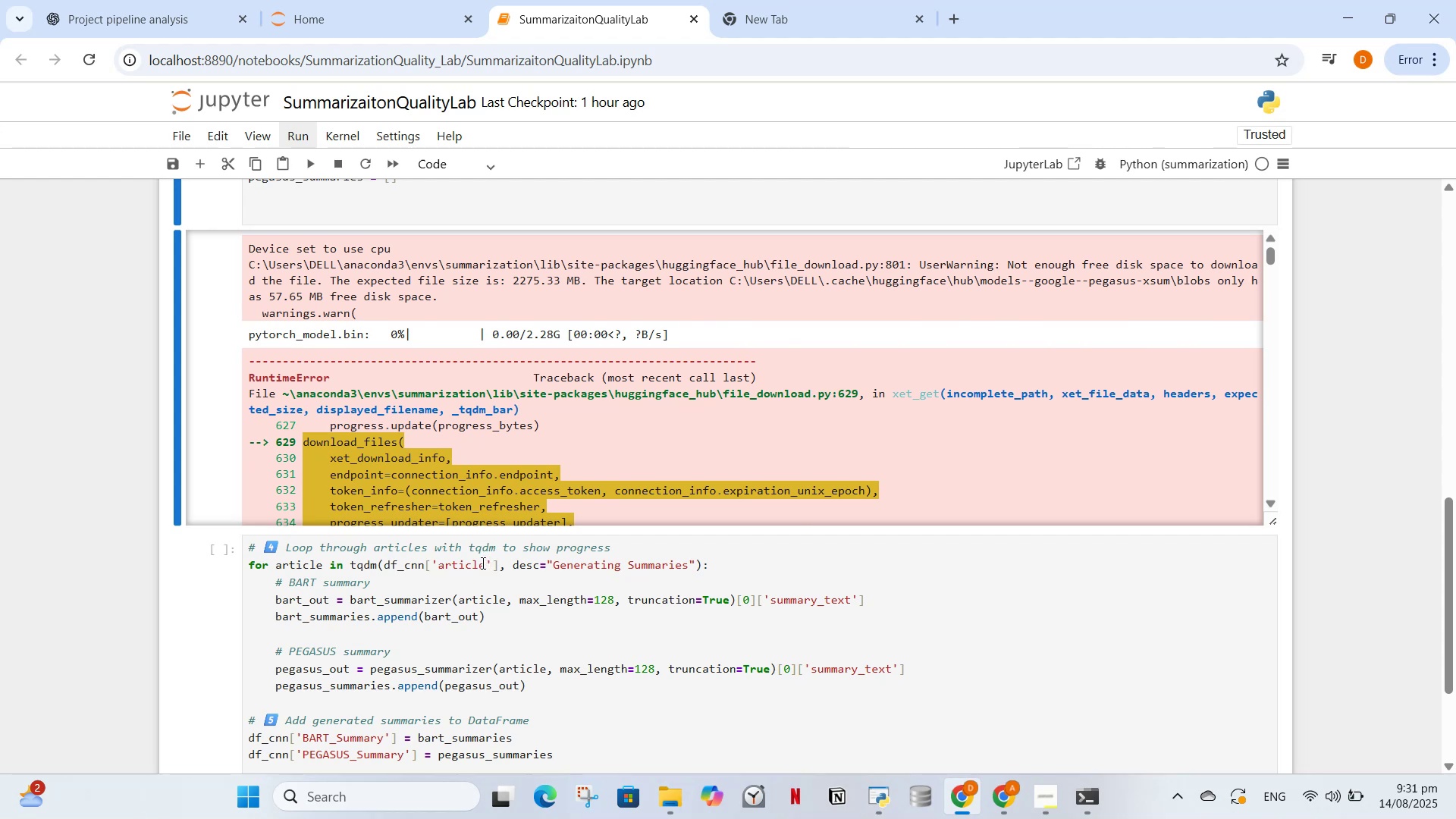 
left_click([428, 605])
 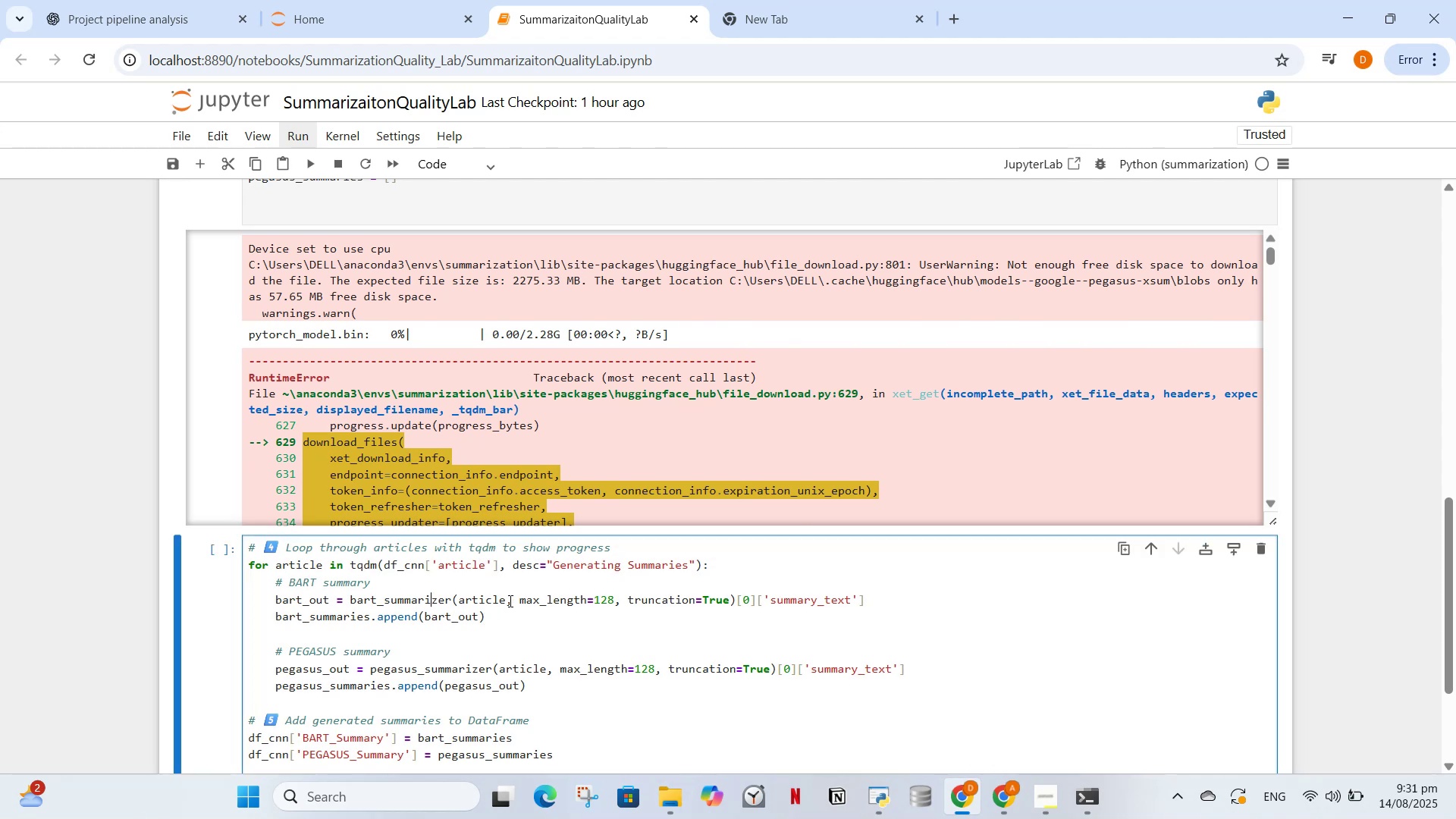 
scroll: coordinate [506, 605], scroll_direction: down, amount: 7.0
 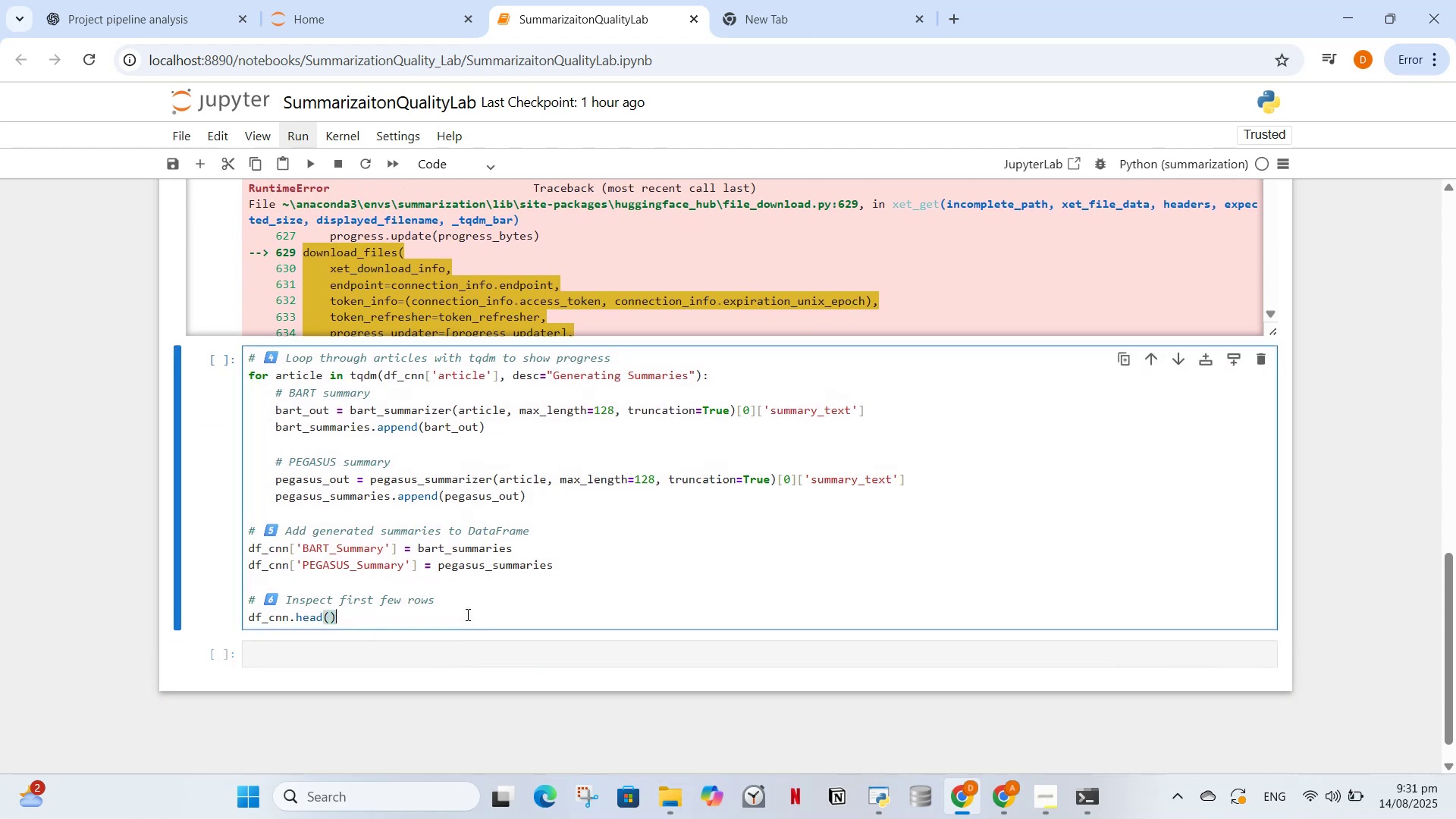 
double_click([460, 644])
 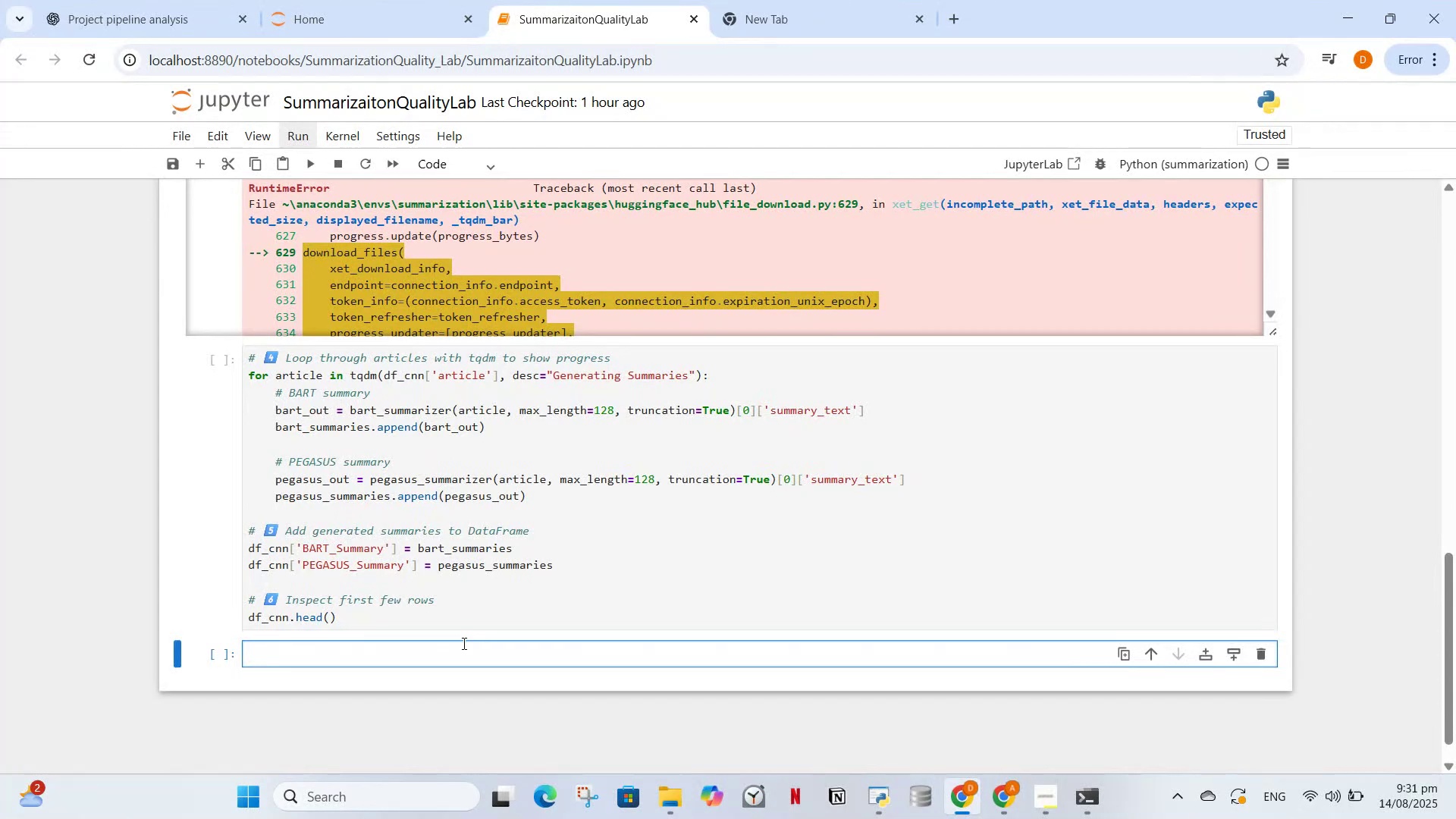 
key(Equal)
 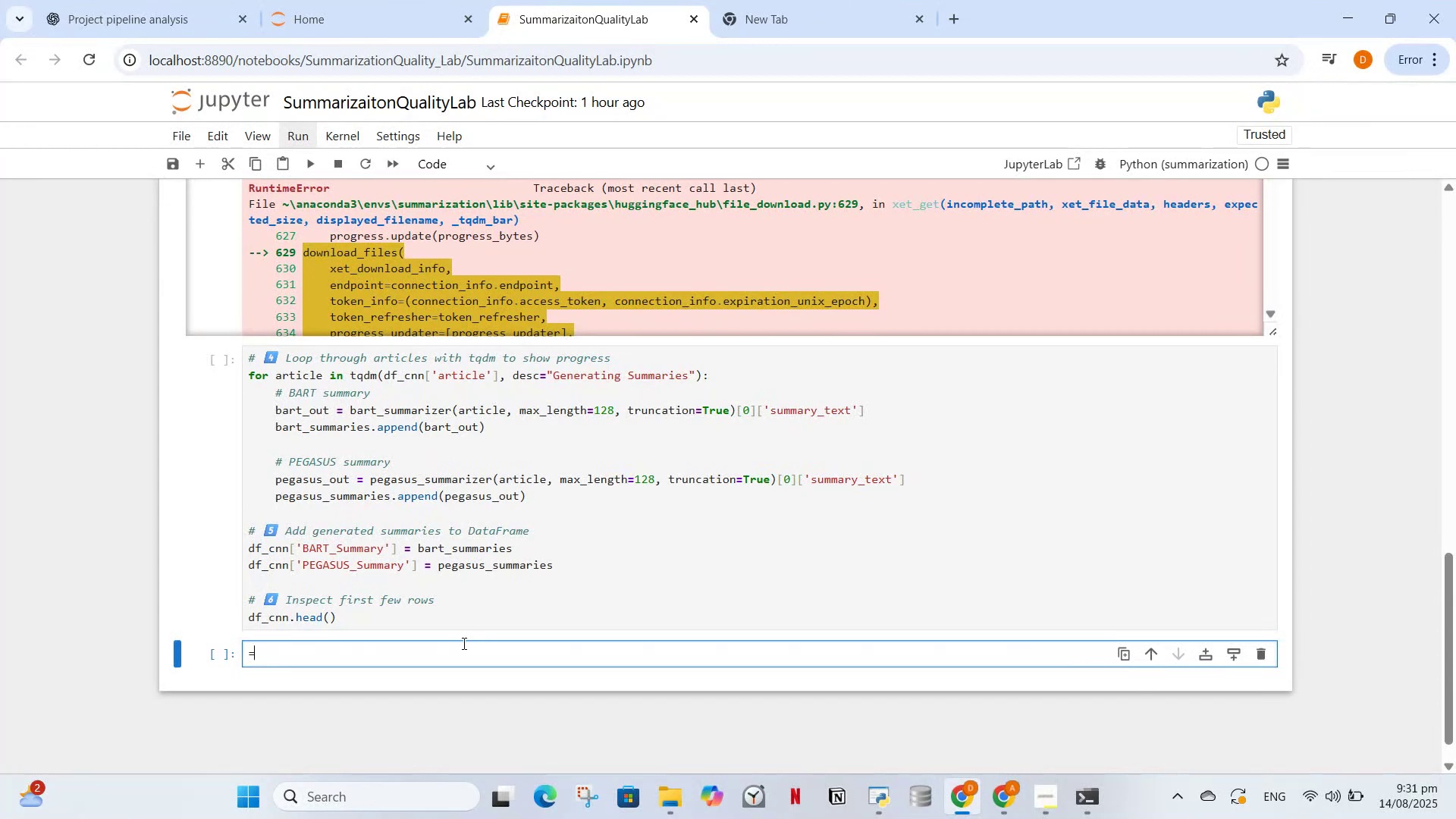 
key(Backspace)
 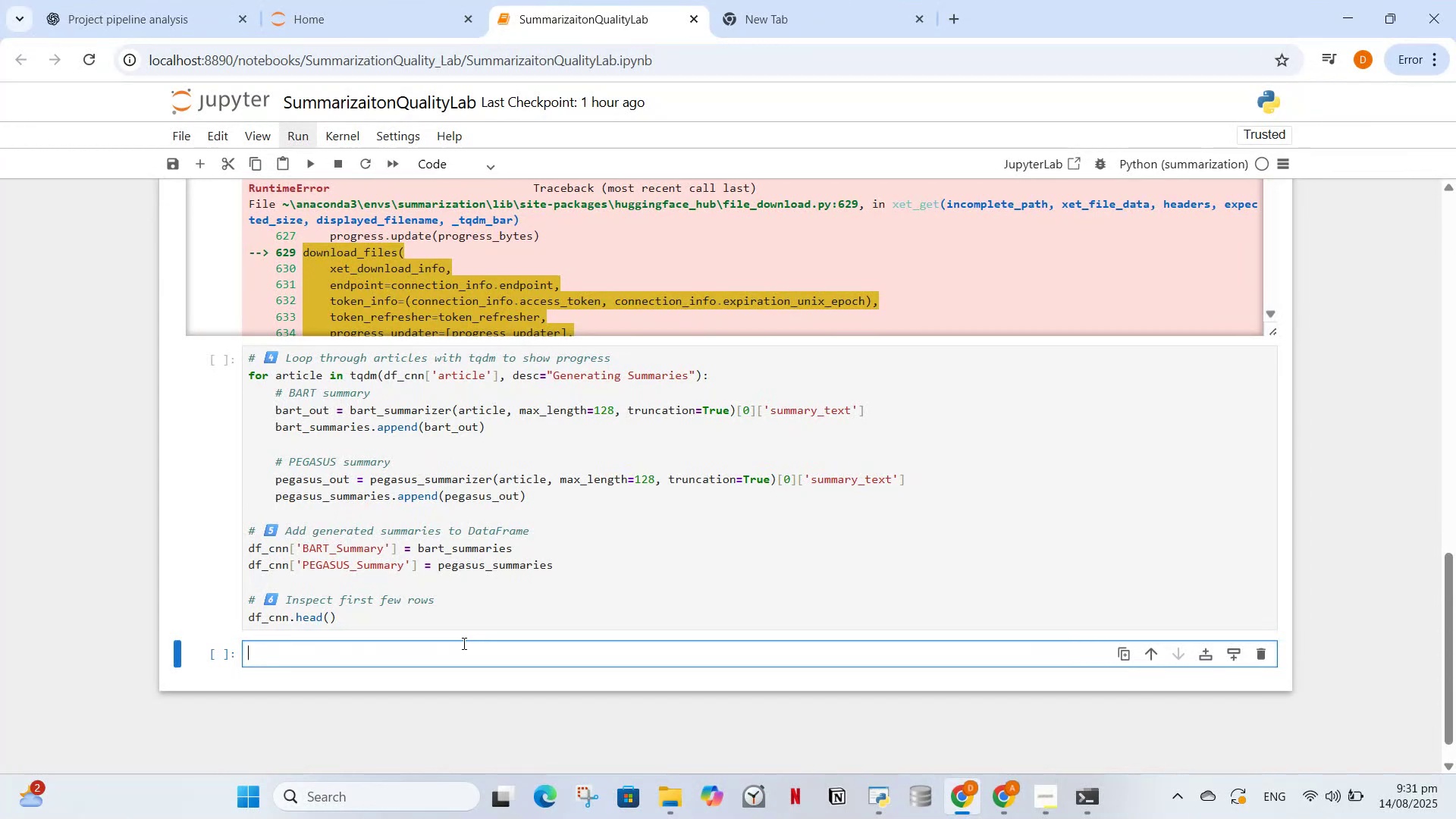 
key(Backspace)
 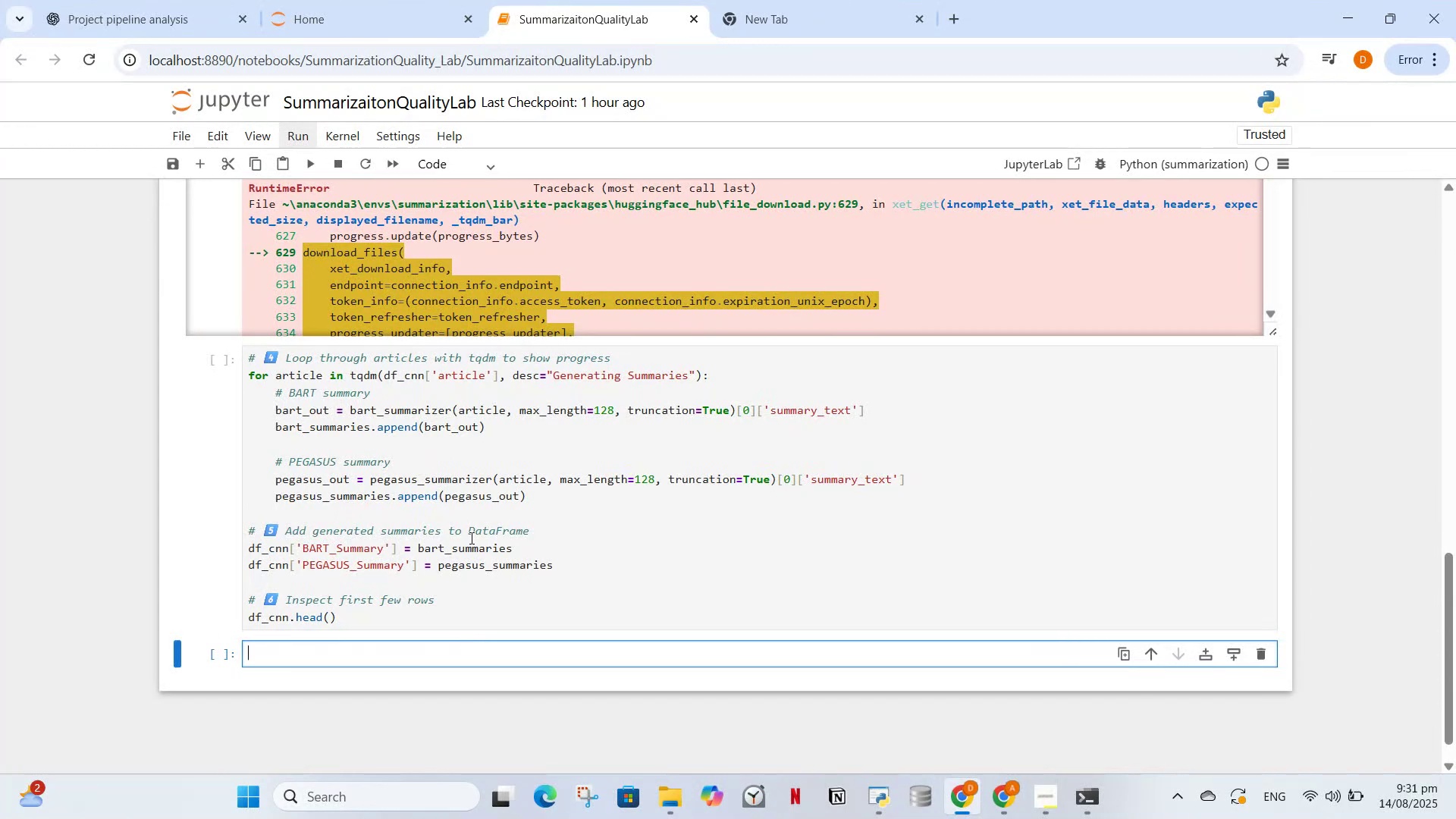 
left_click([539, 527])
 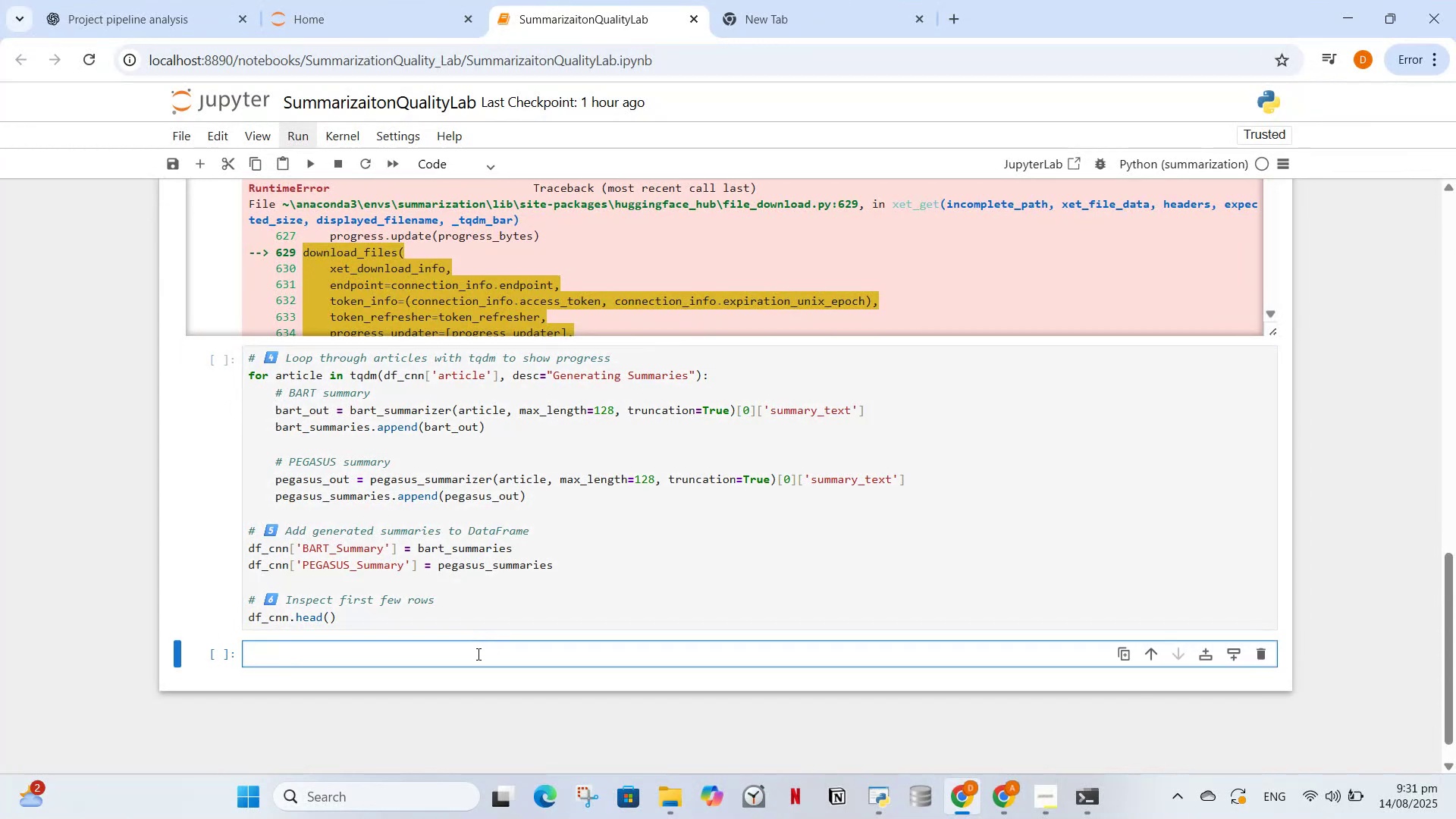 
double_click([472, 667])
 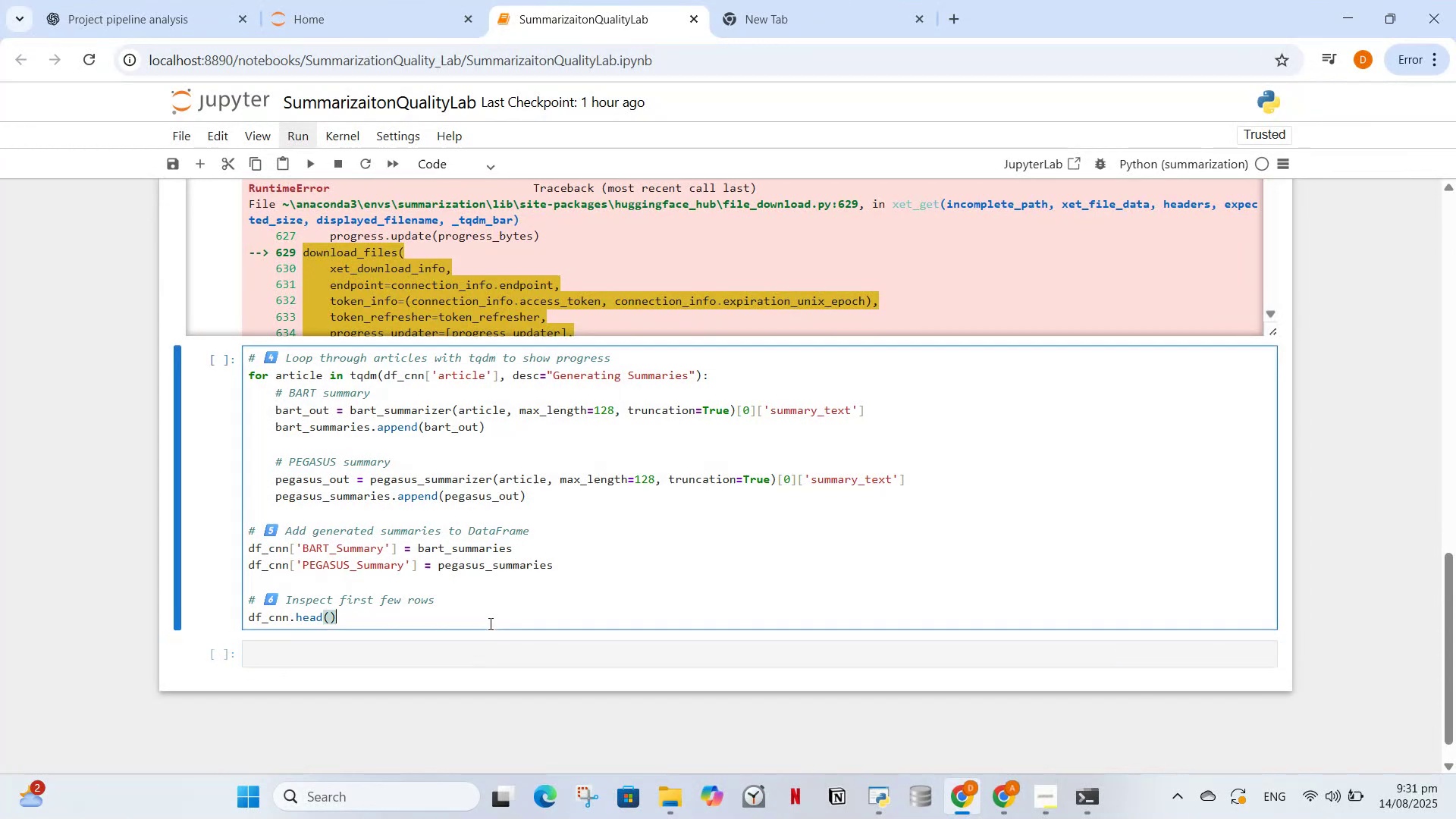 
triple_click([489, 623])
 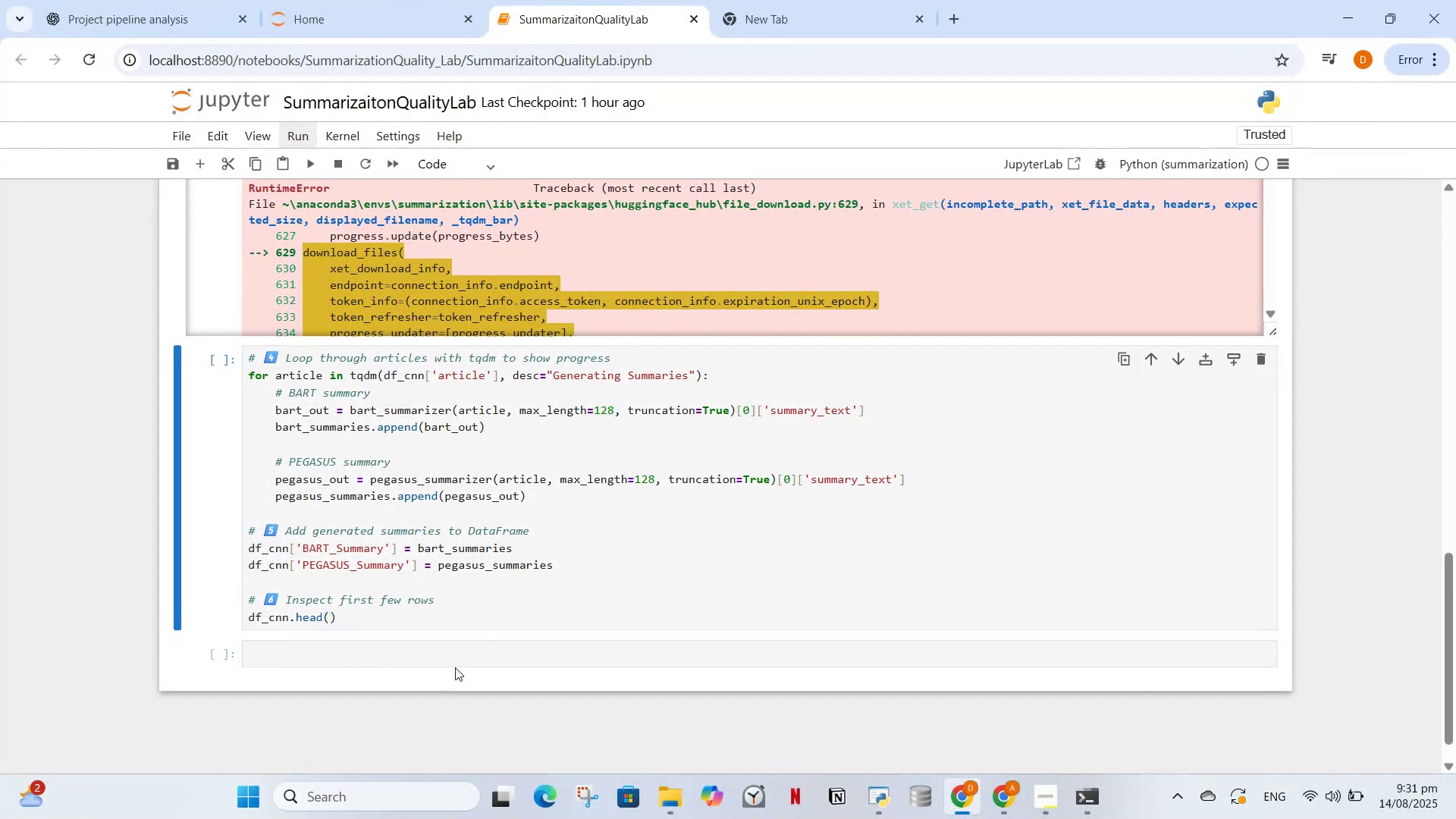 
triple_click([455, 667])
 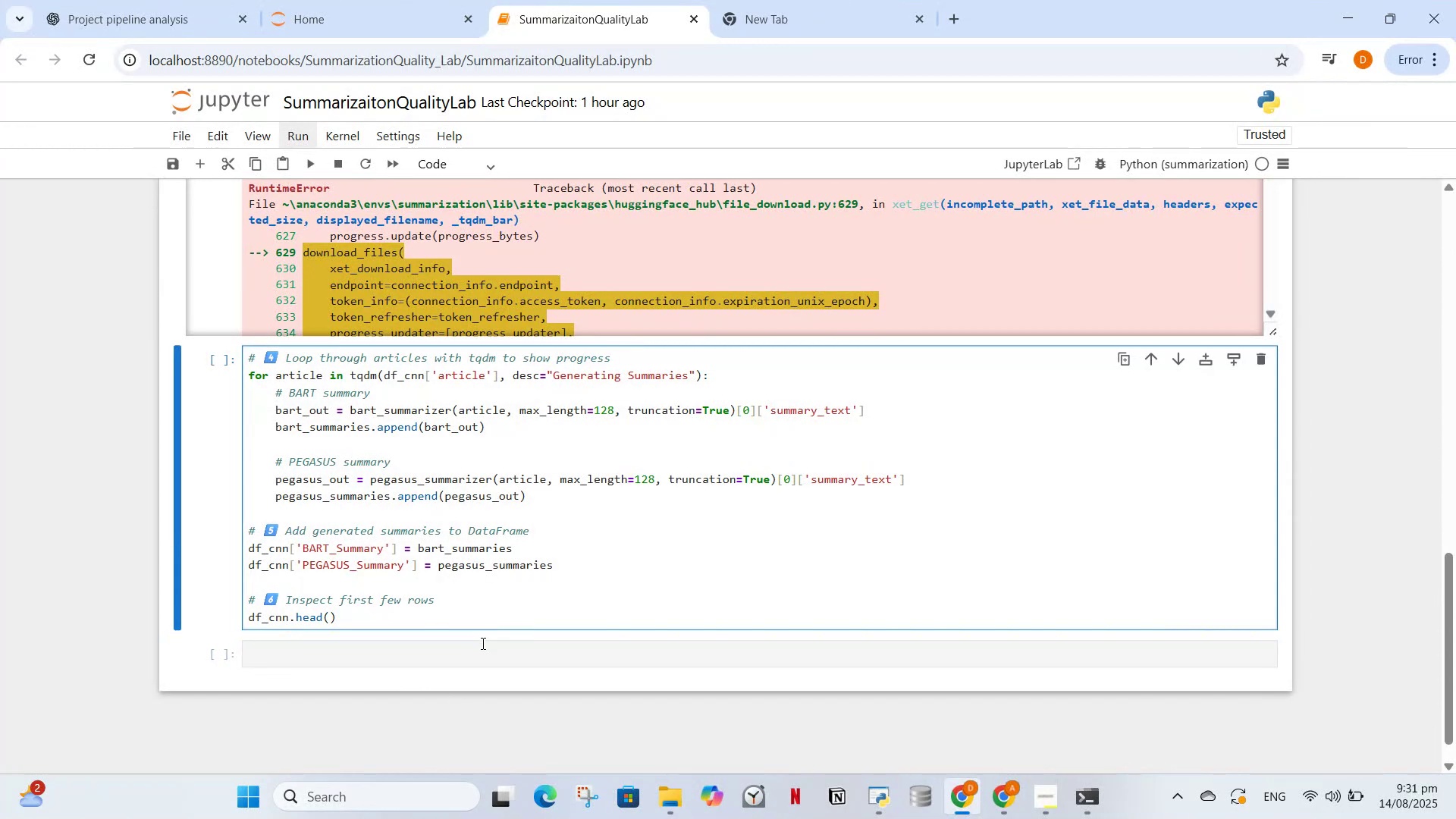 
wait(5.07)
 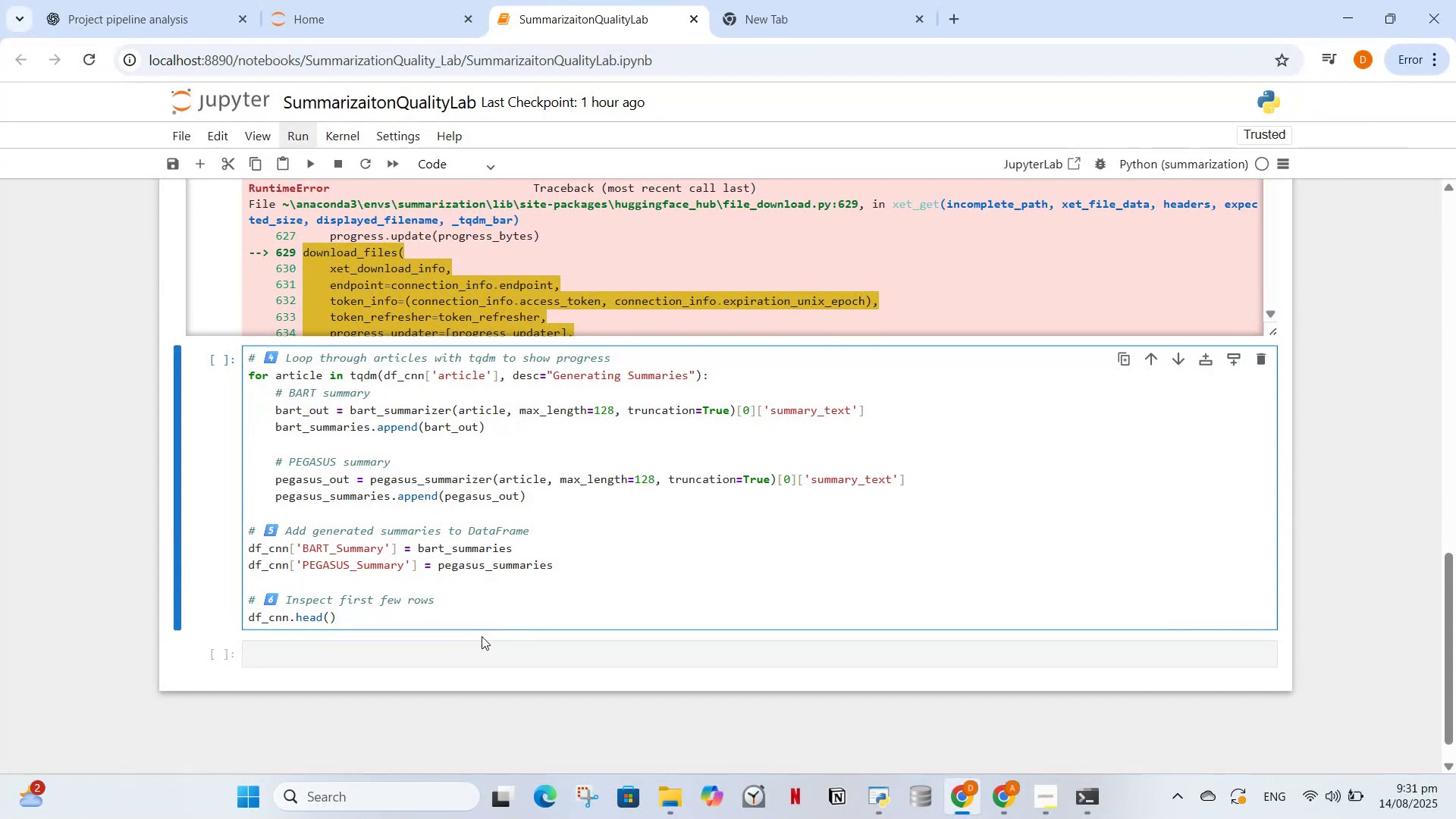 
left_click_drag(start_coordinate=[527, 532], to_coordinate=[527, 522])
 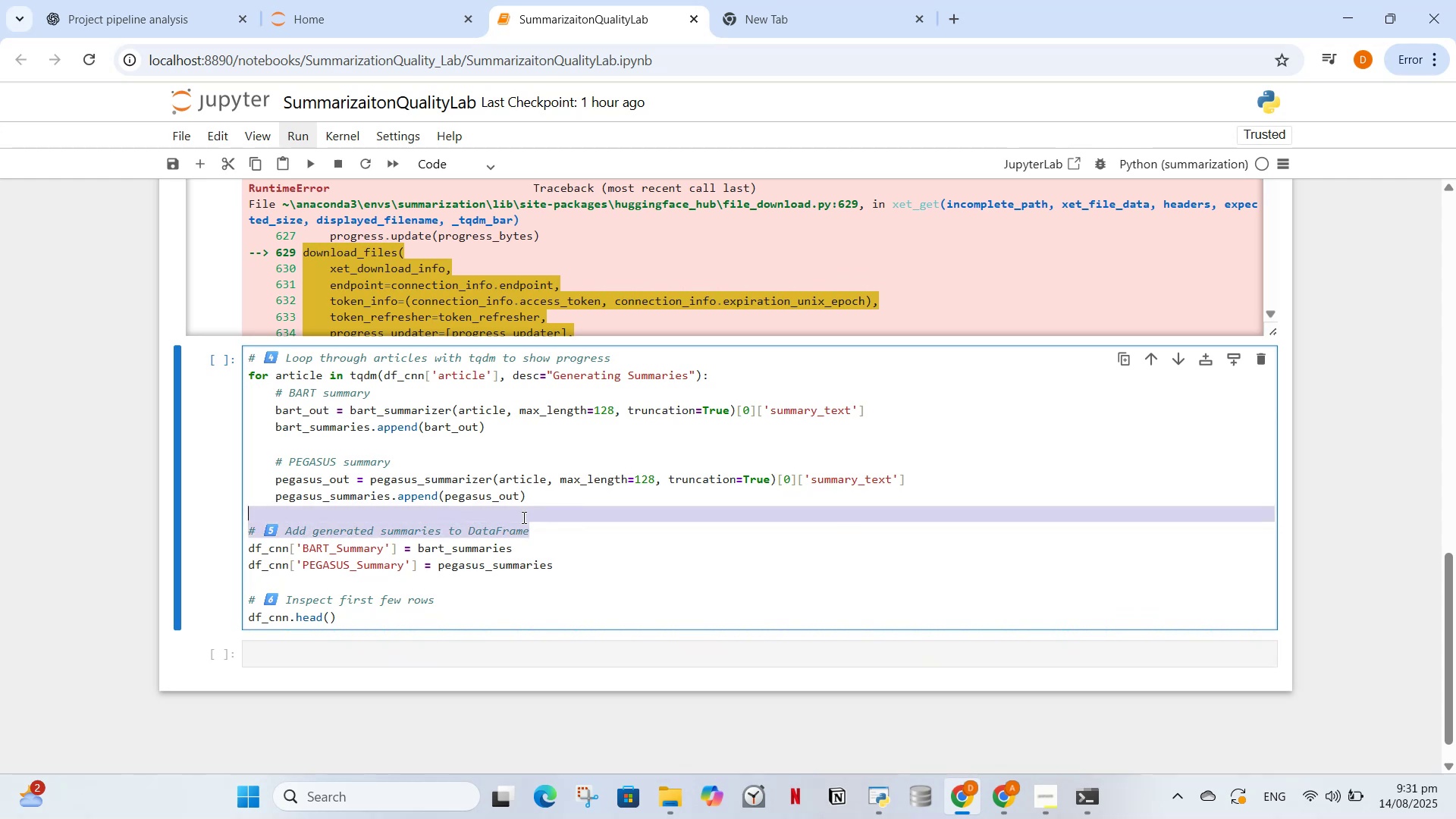 
scroll: coordinate [522, 517], scroll_direction: up, amount: 3.0
 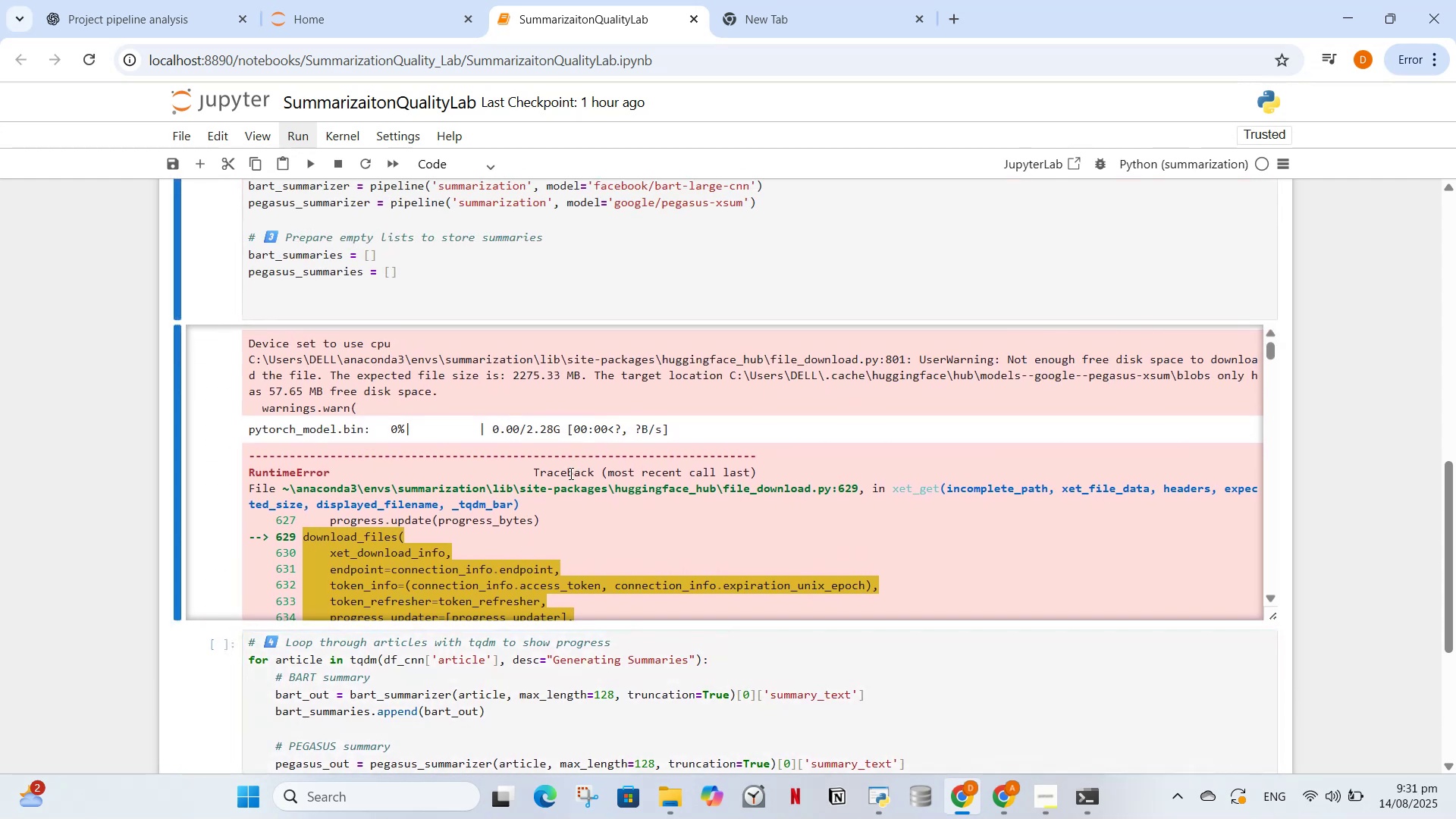 
left_click_drag(start_coordinate=[524, 506], to_coordinate=[519, 511])
 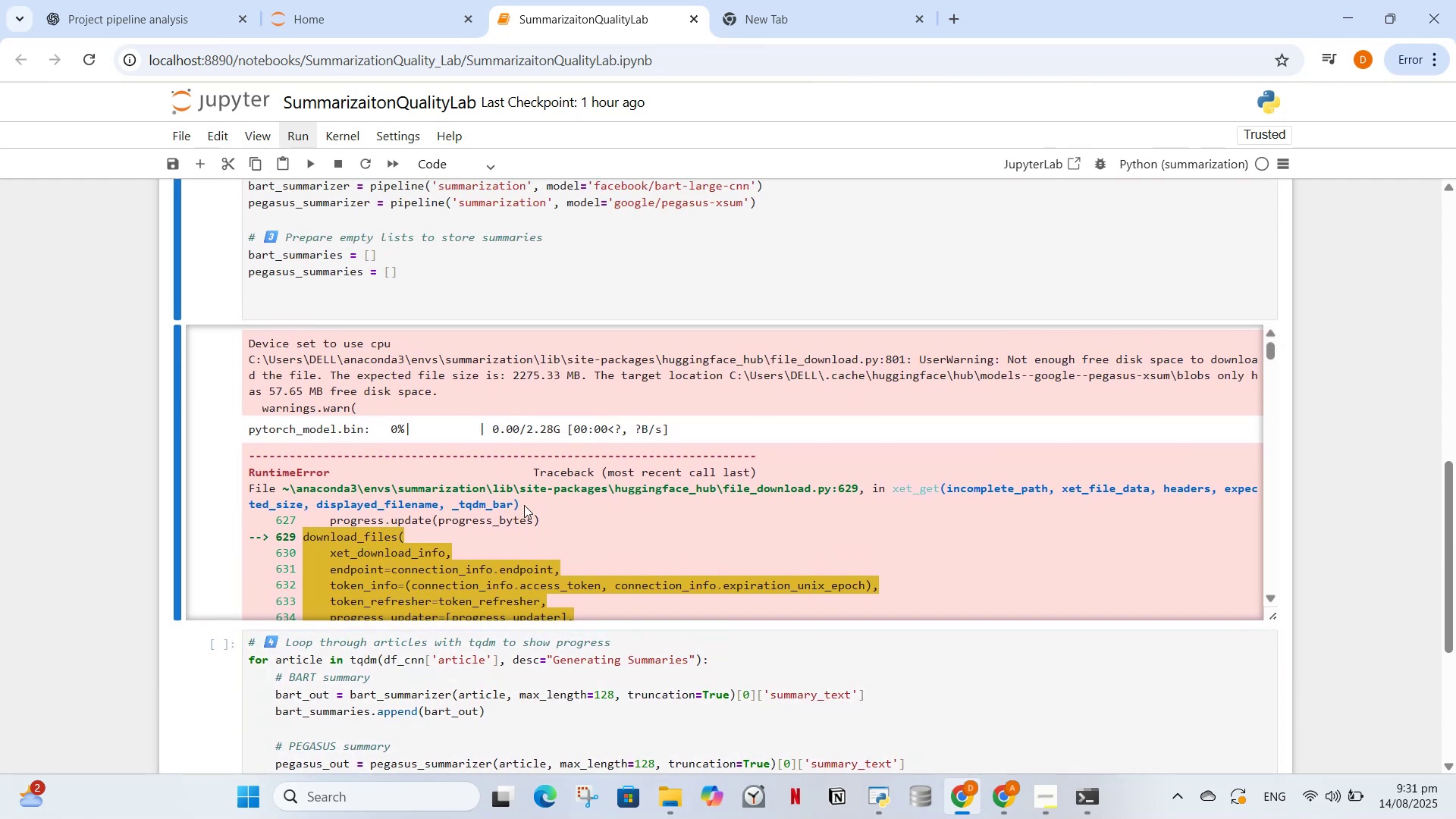 
scroll: coordinate [498, 554], scroll_direction: down, amount: 52.0
 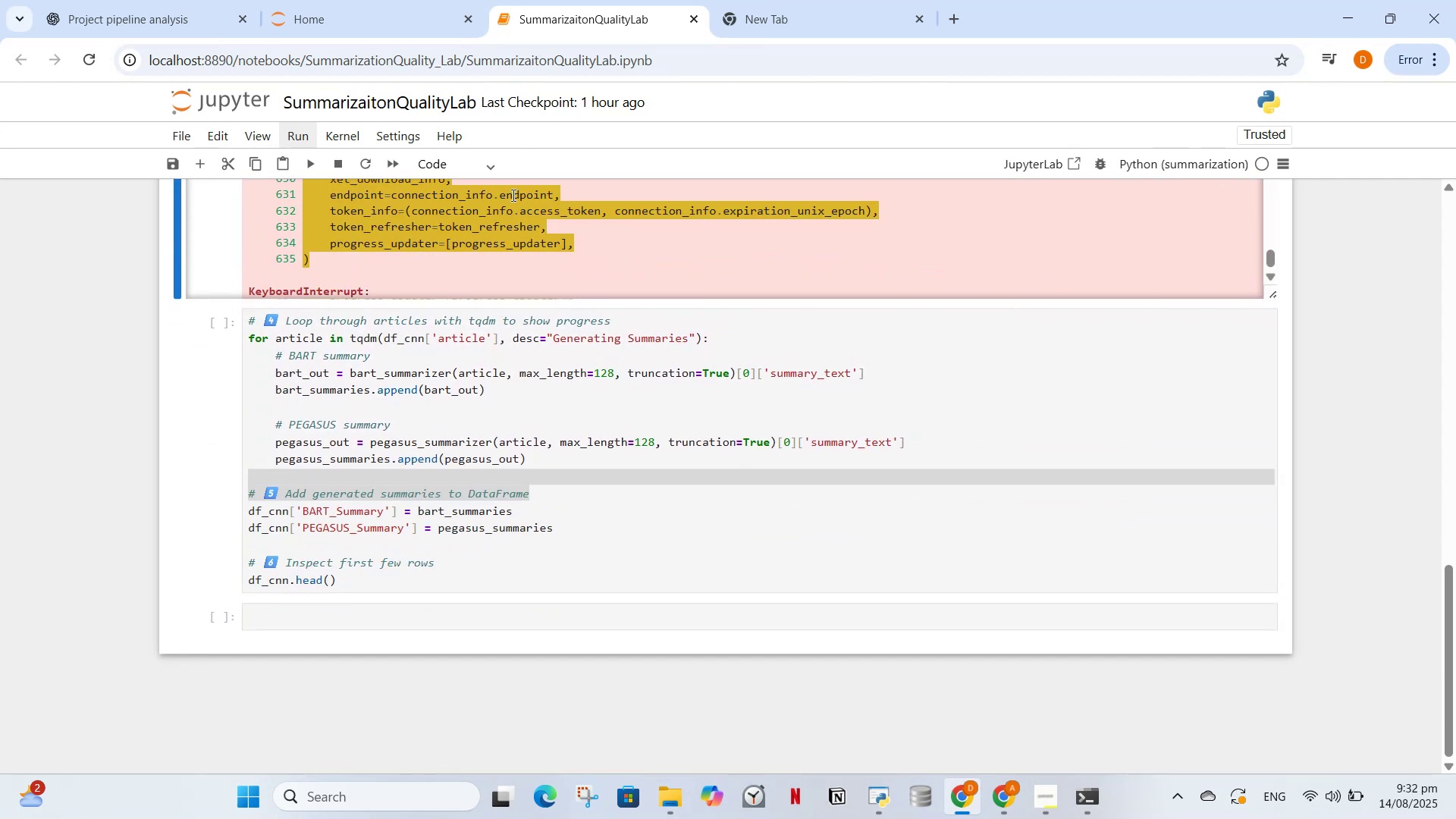 
left_click([510, 206])
 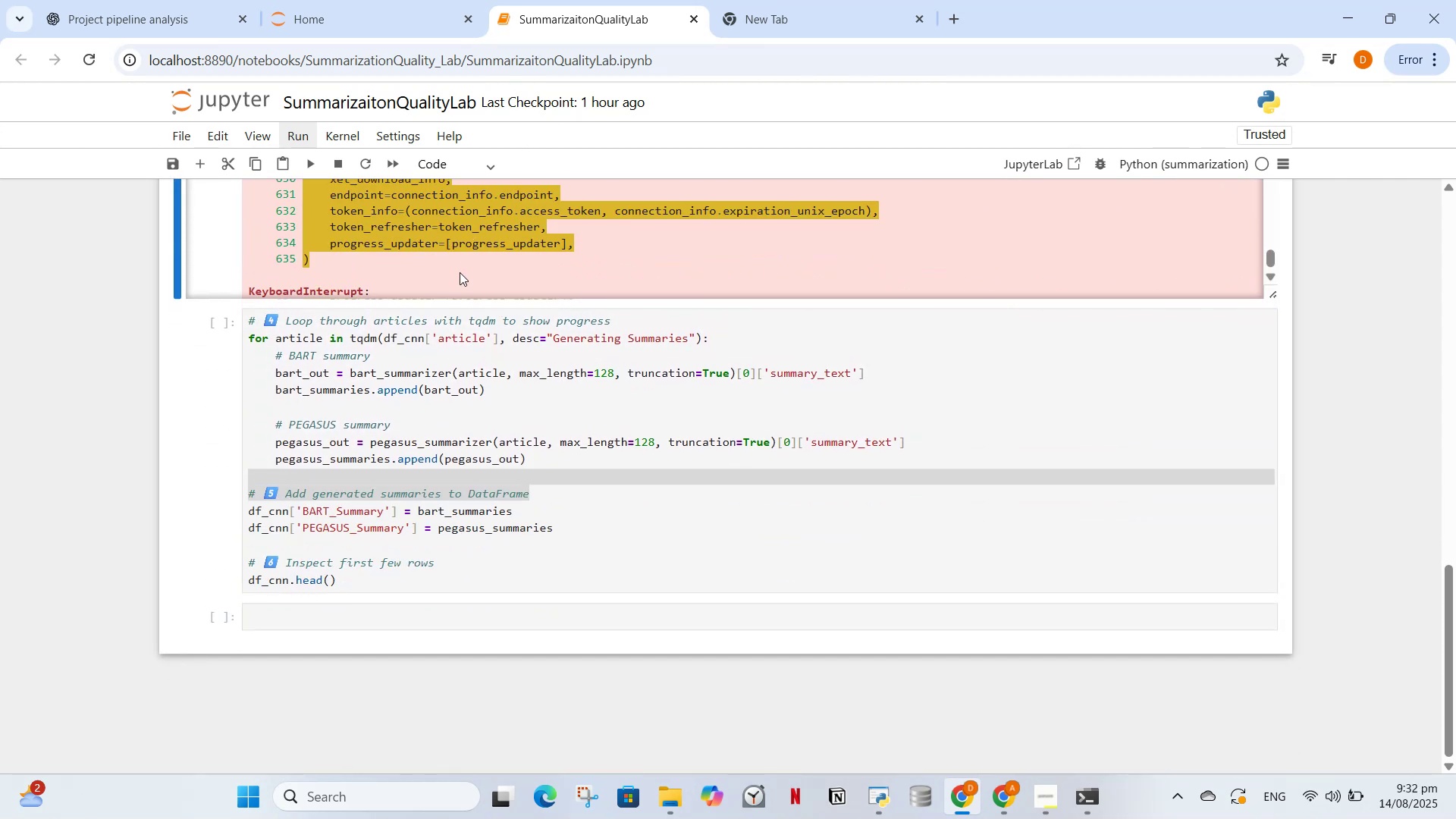 
left_click_drag(start_coordinate=[457, 279], to_coordinate=[350, 290])
 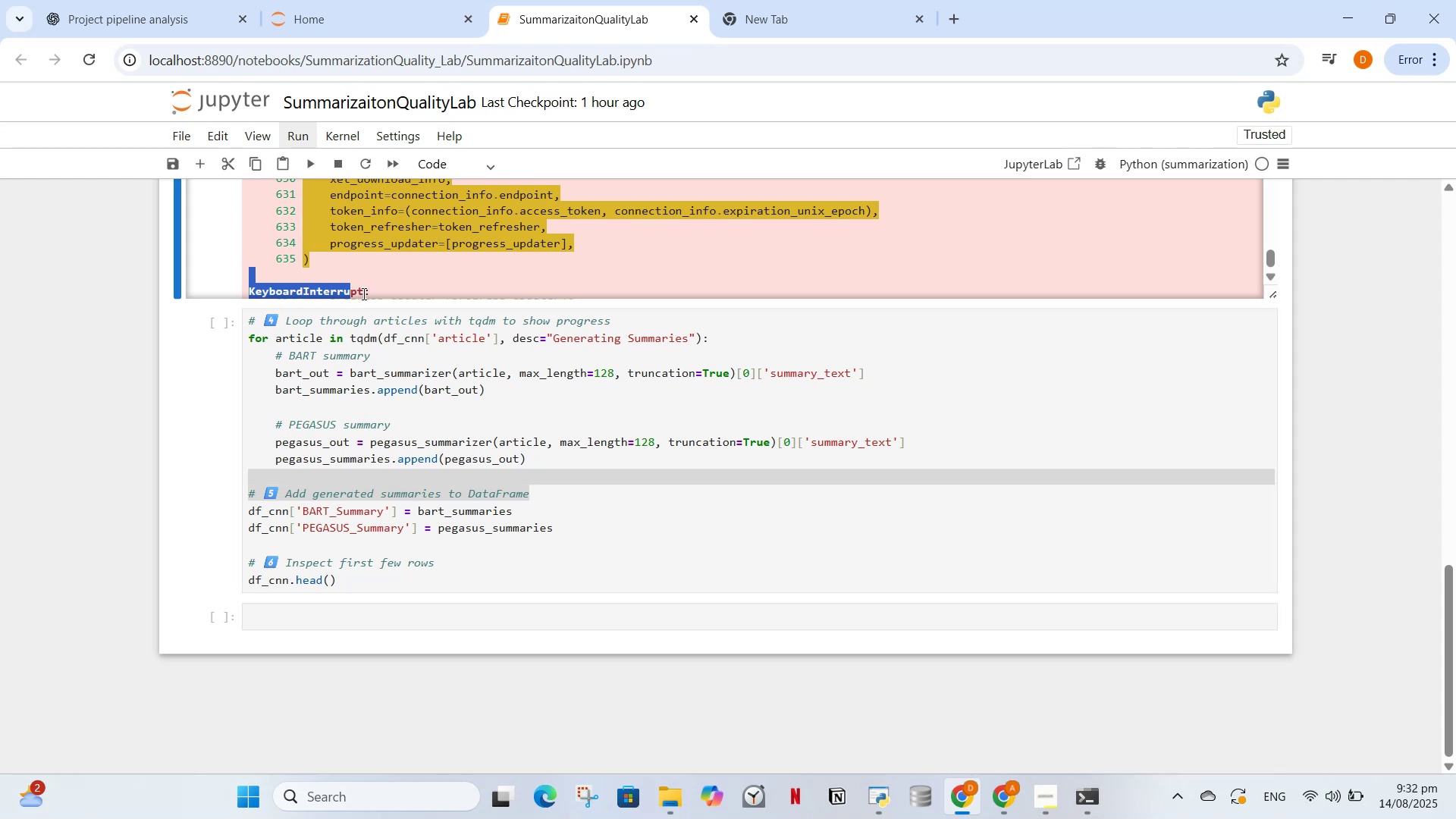 
left_click_drag(start_coordinate=[381, 293], to_coordinate=[369, 278])
 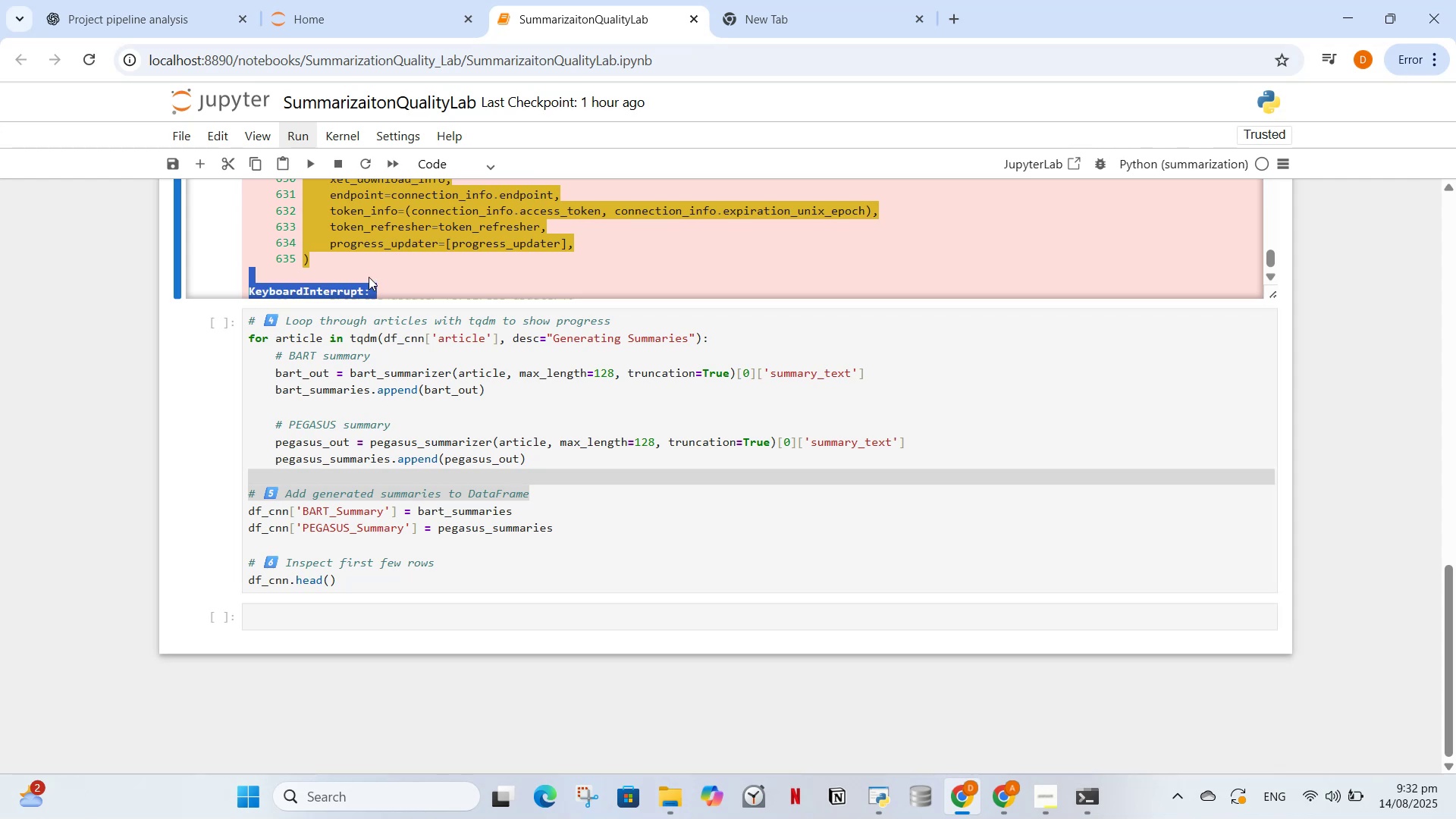 
left_click([369, 277])
 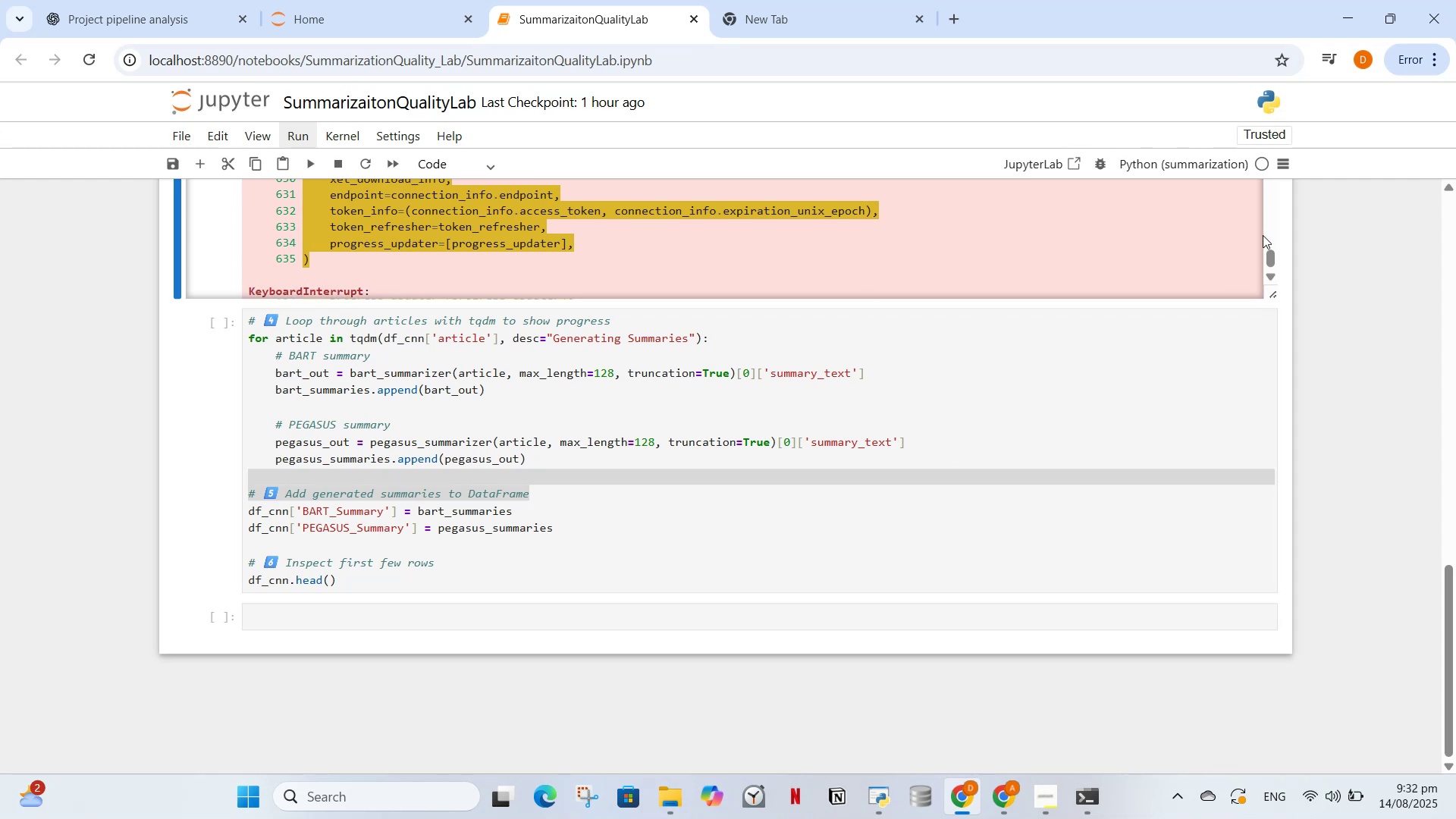 
left_click_drag(start_coordinate=[1272, 264], to_coordinate=[1259, 287])
 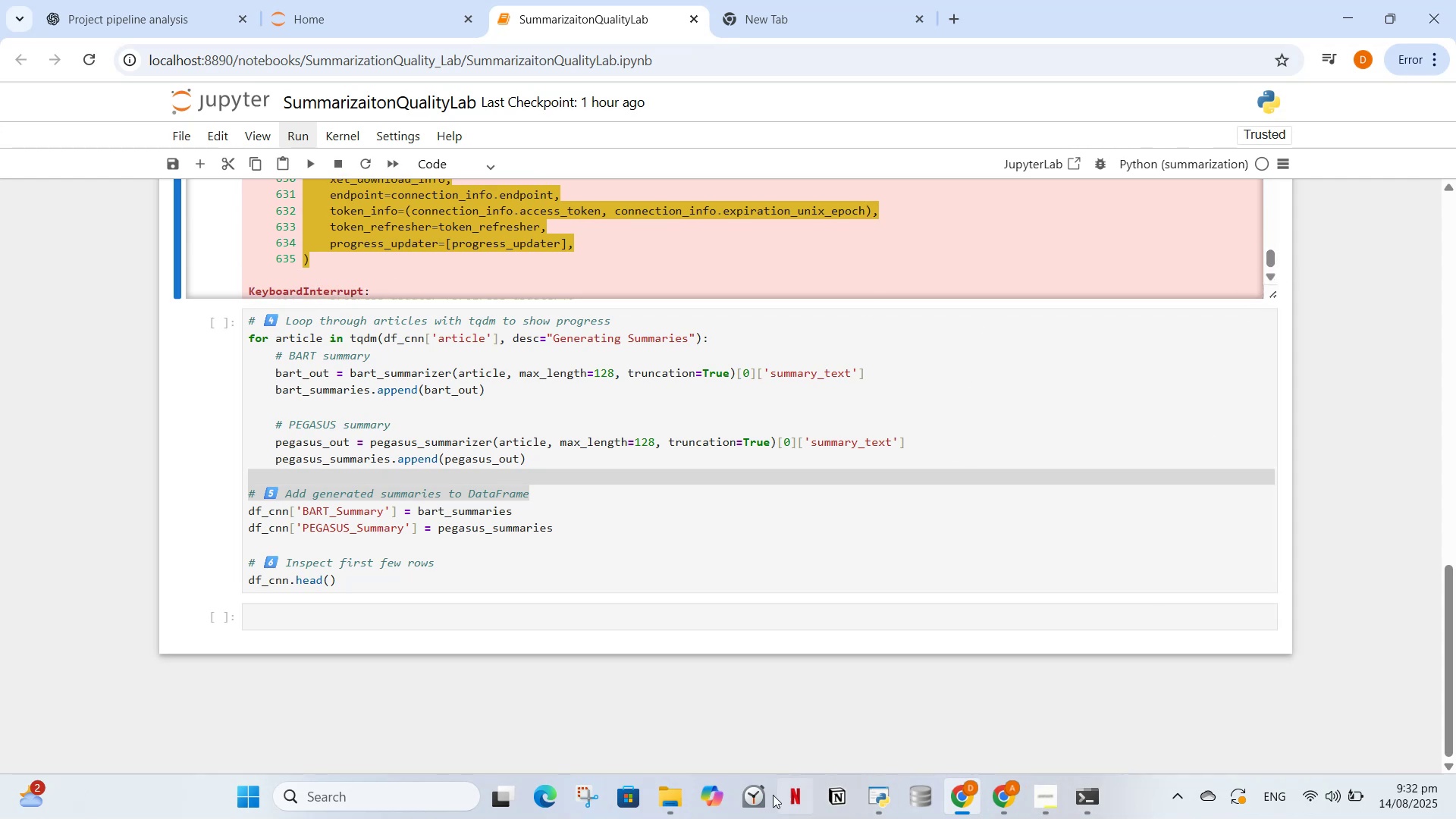 
left_click([665, 796])
 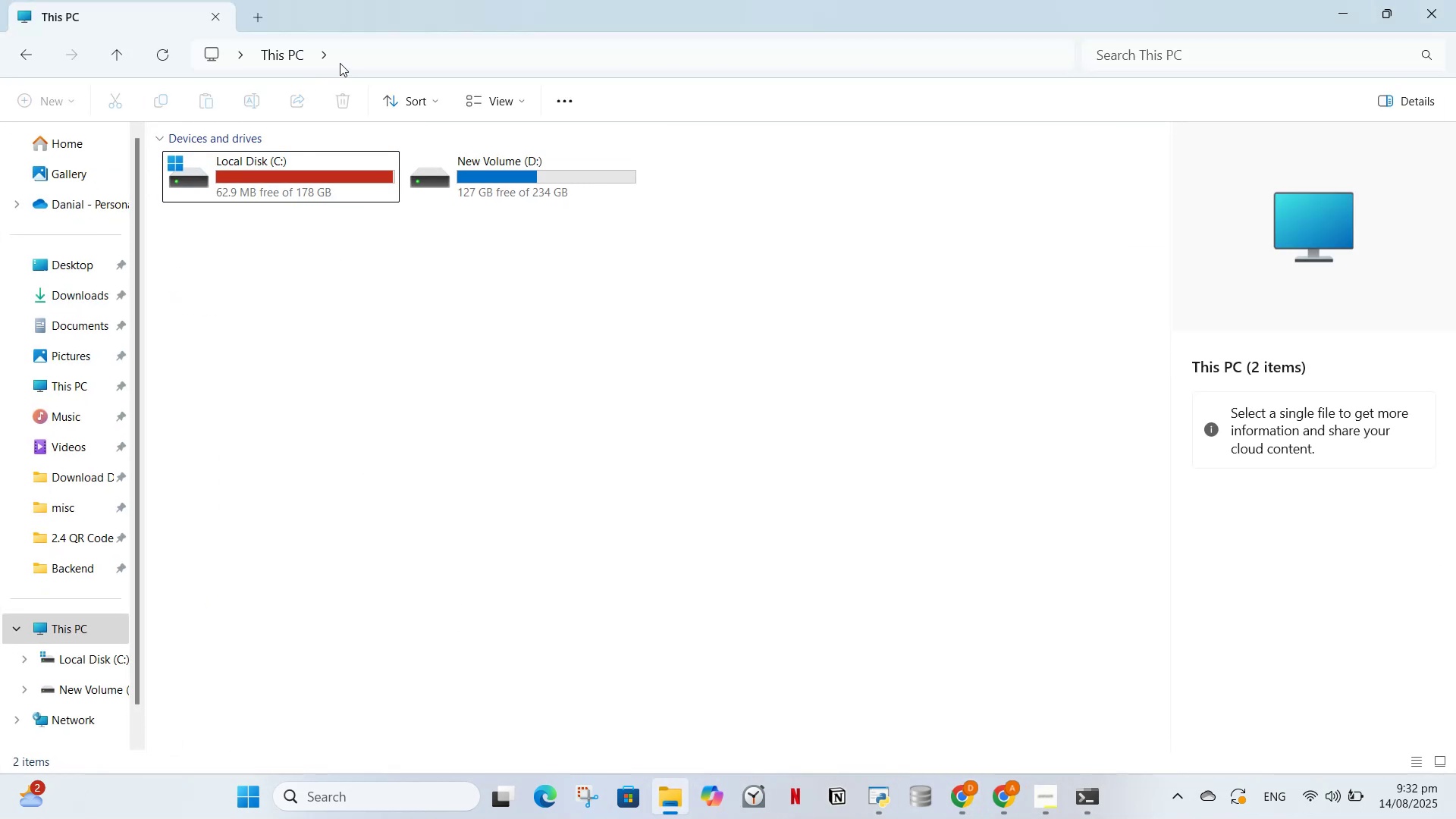 
left_click([340, 63])
 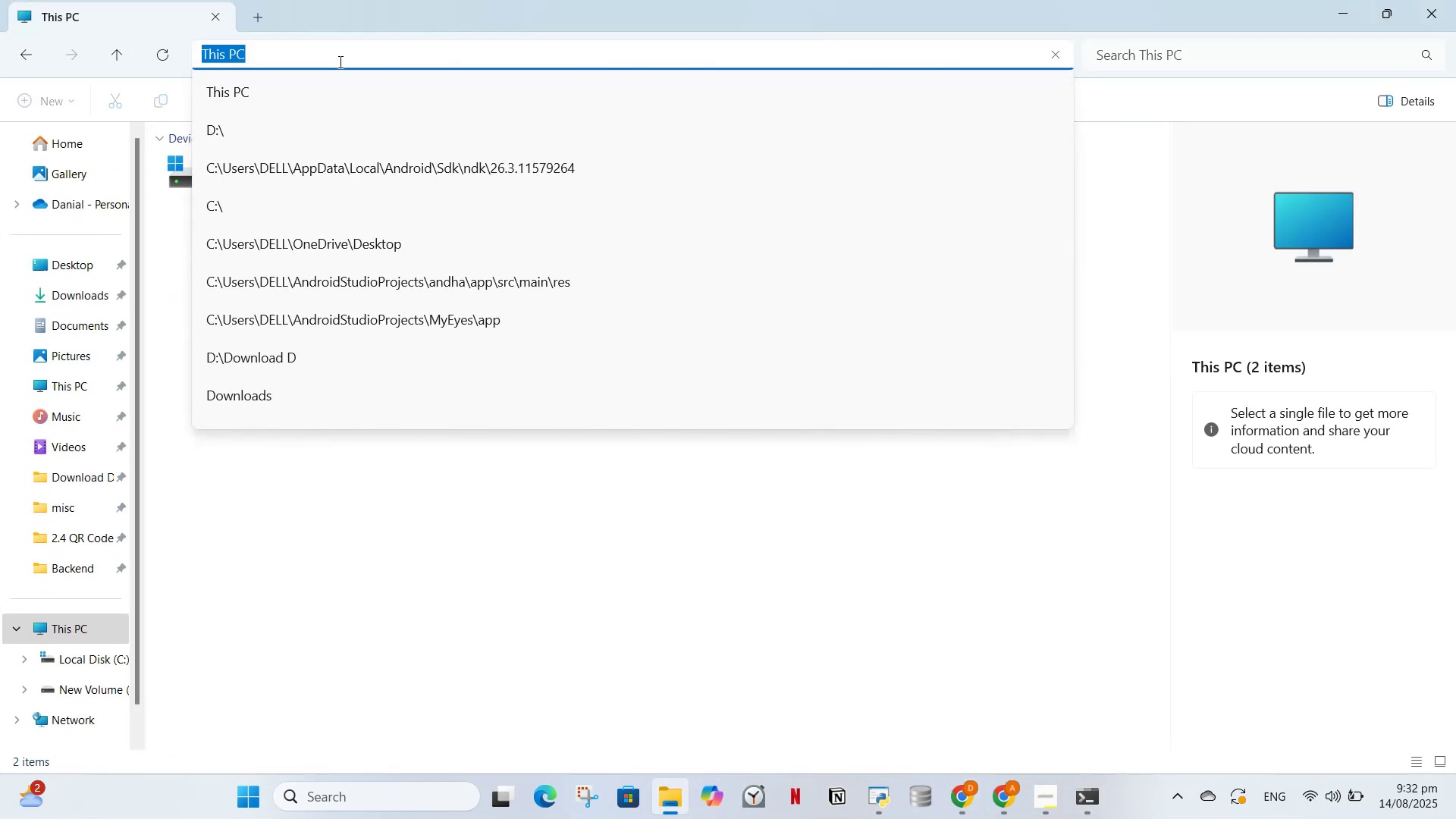 
key(Enter)
 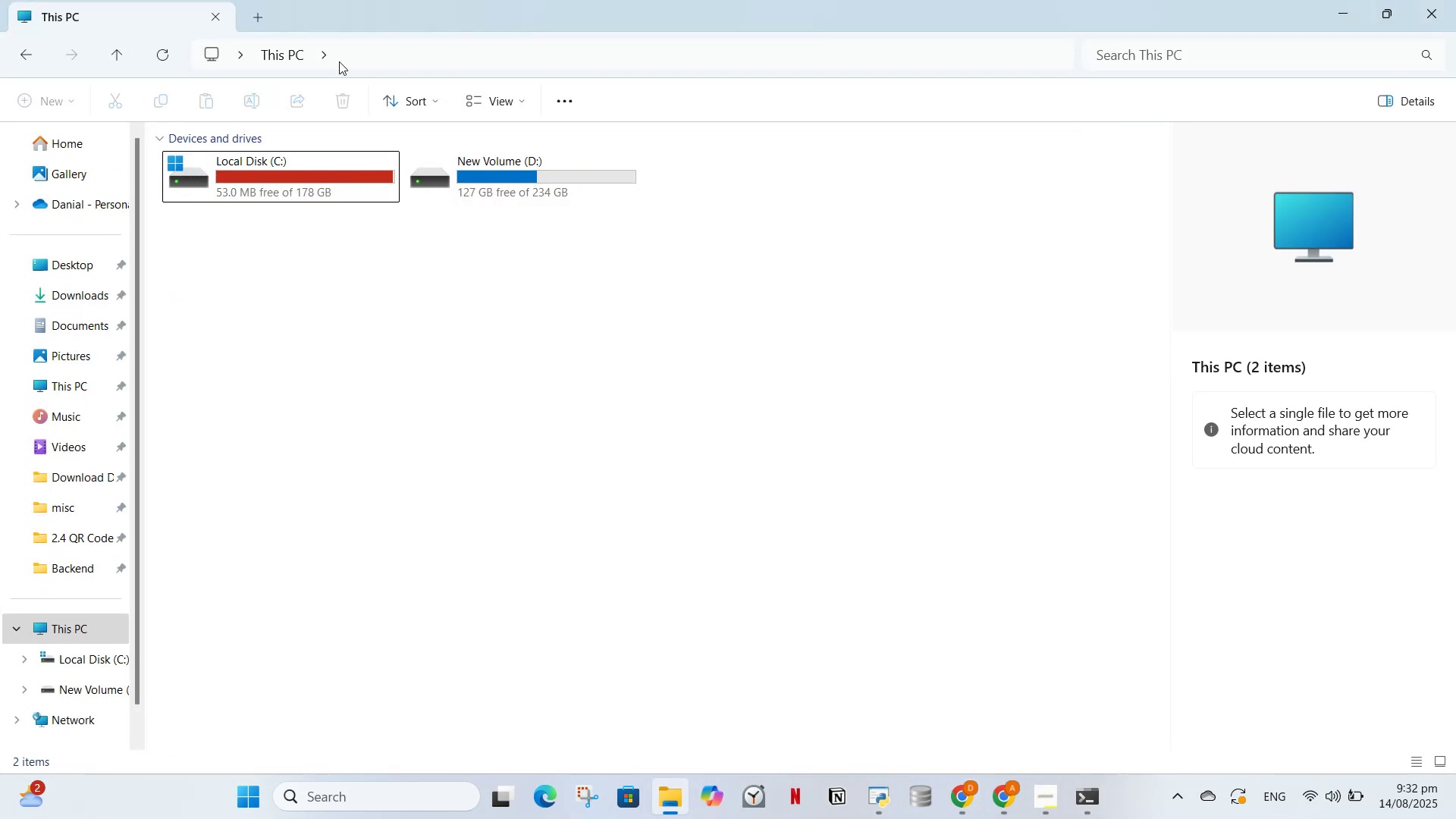 
left_click([339, 61])
 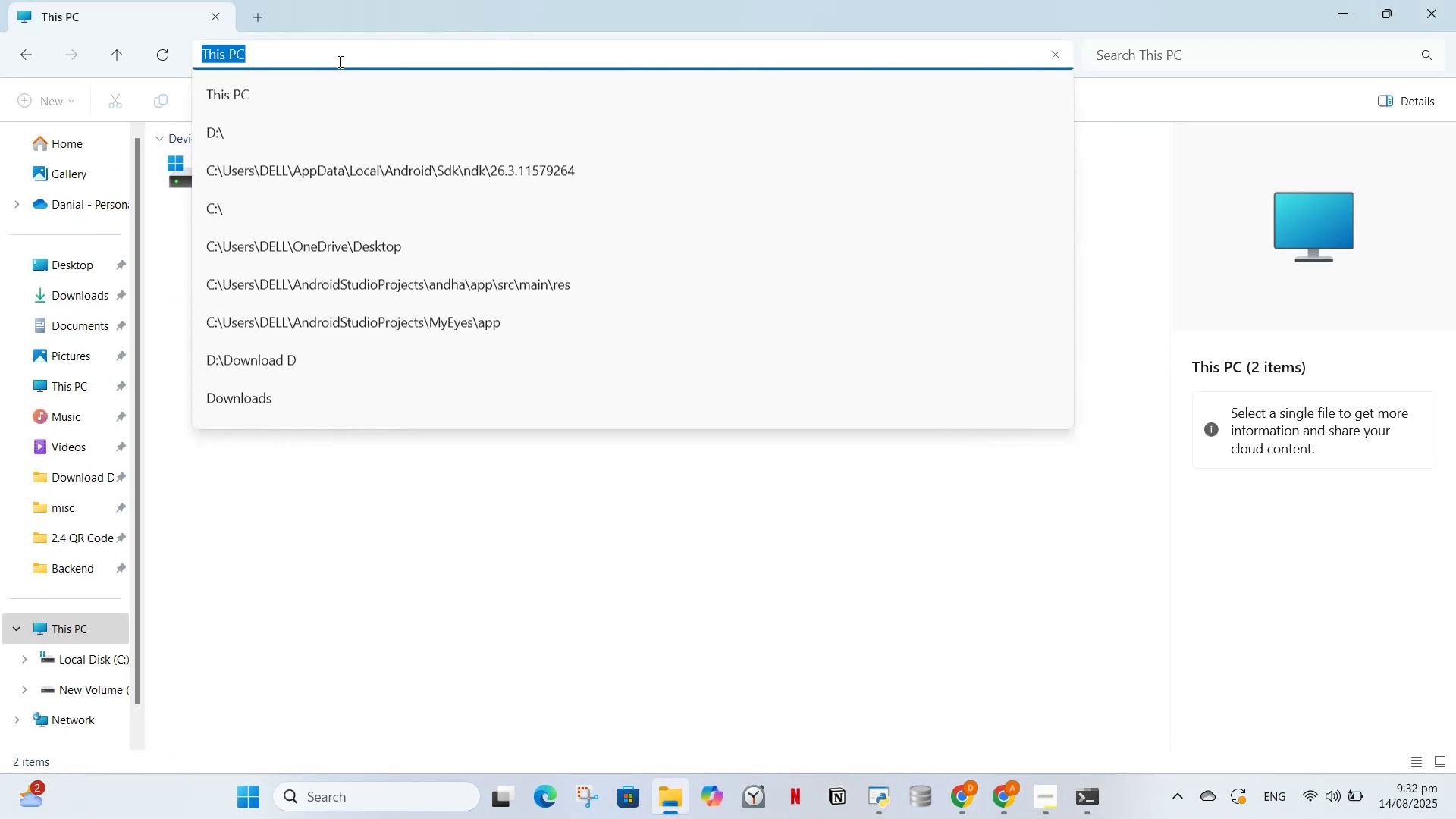 
key(Enter)
 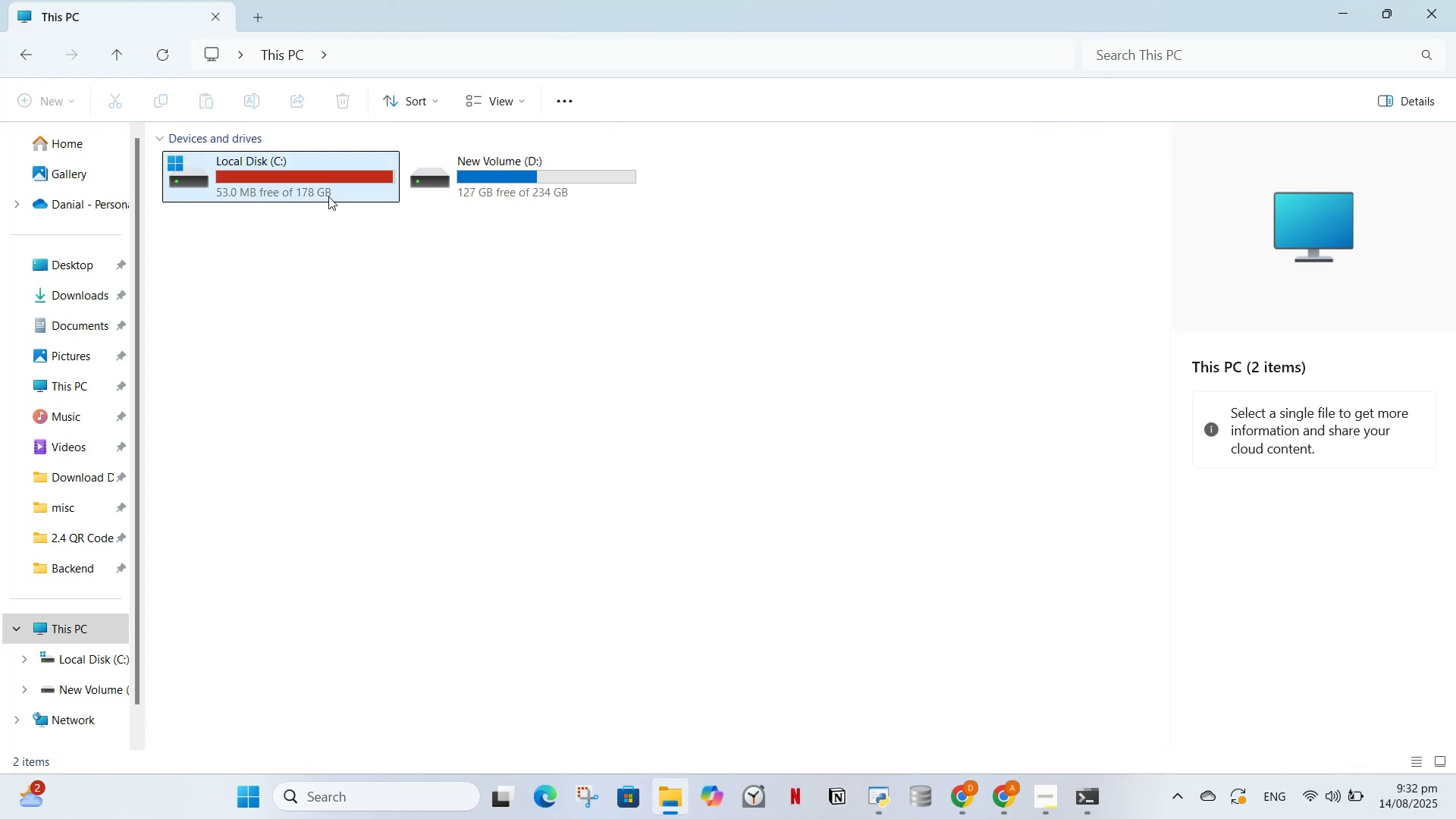 
double_click([328, 187])
 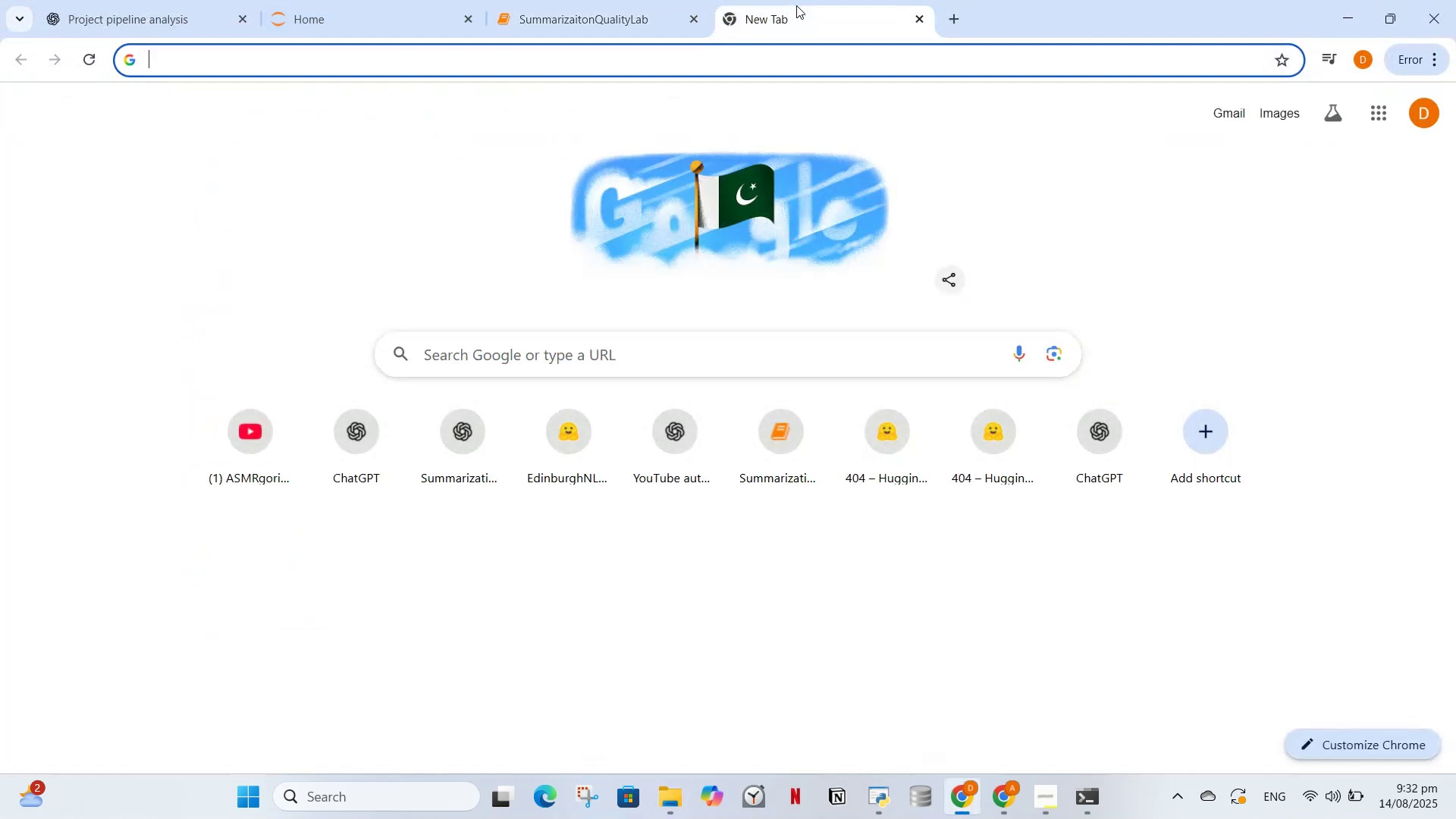 
wait(5.26)
 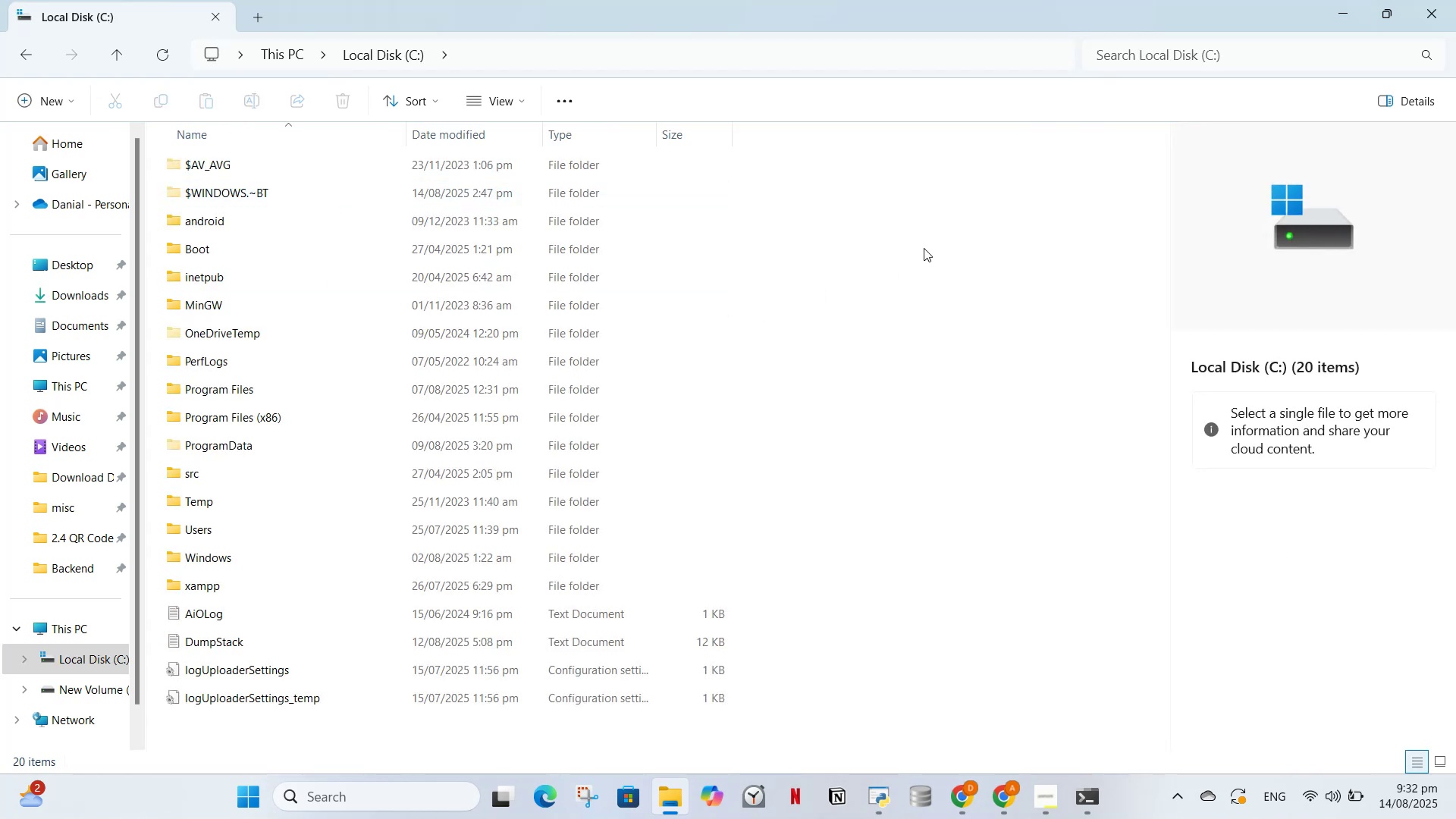 
left_click([209, 0])
 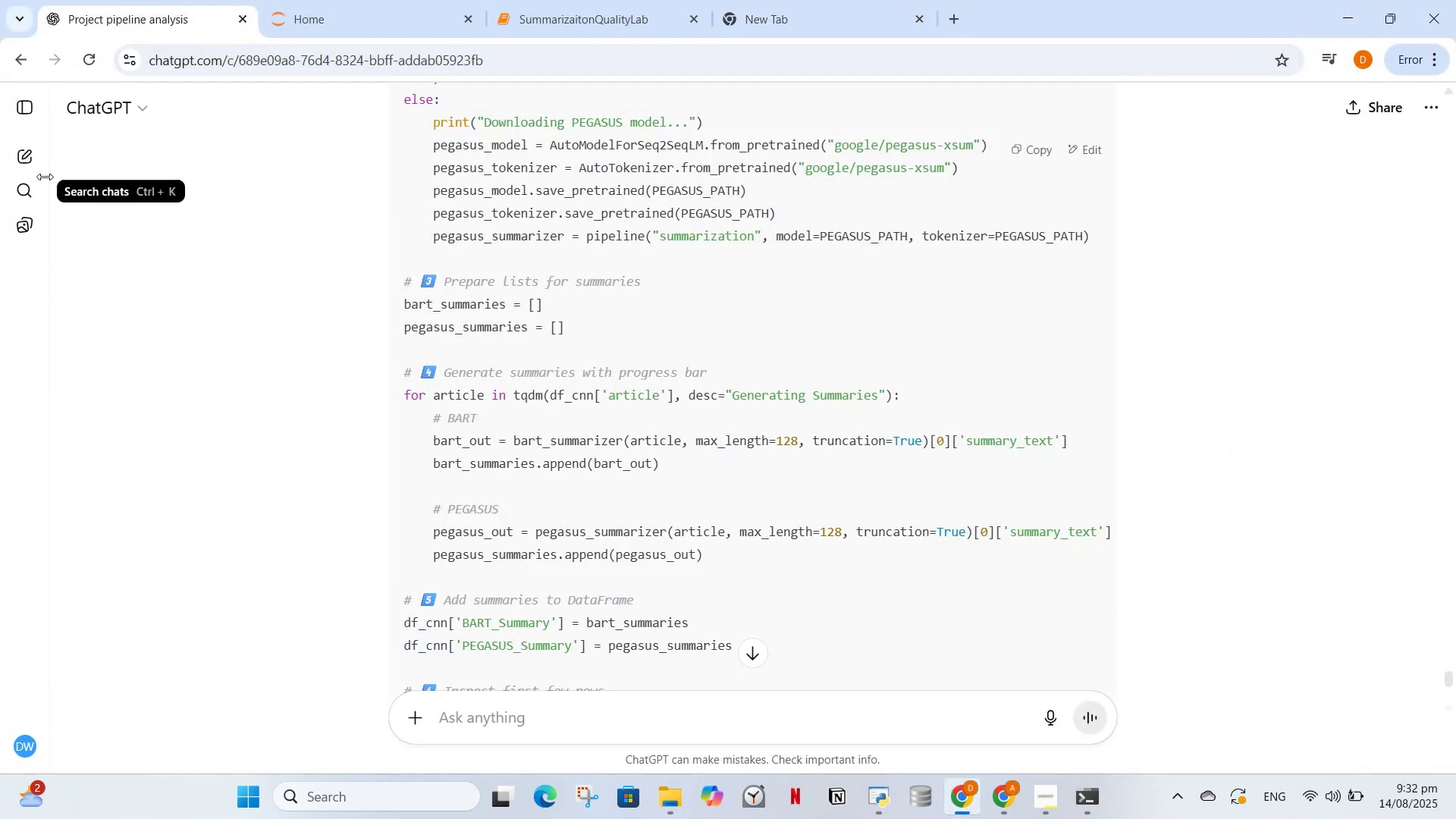 
left_click([31, 163])
 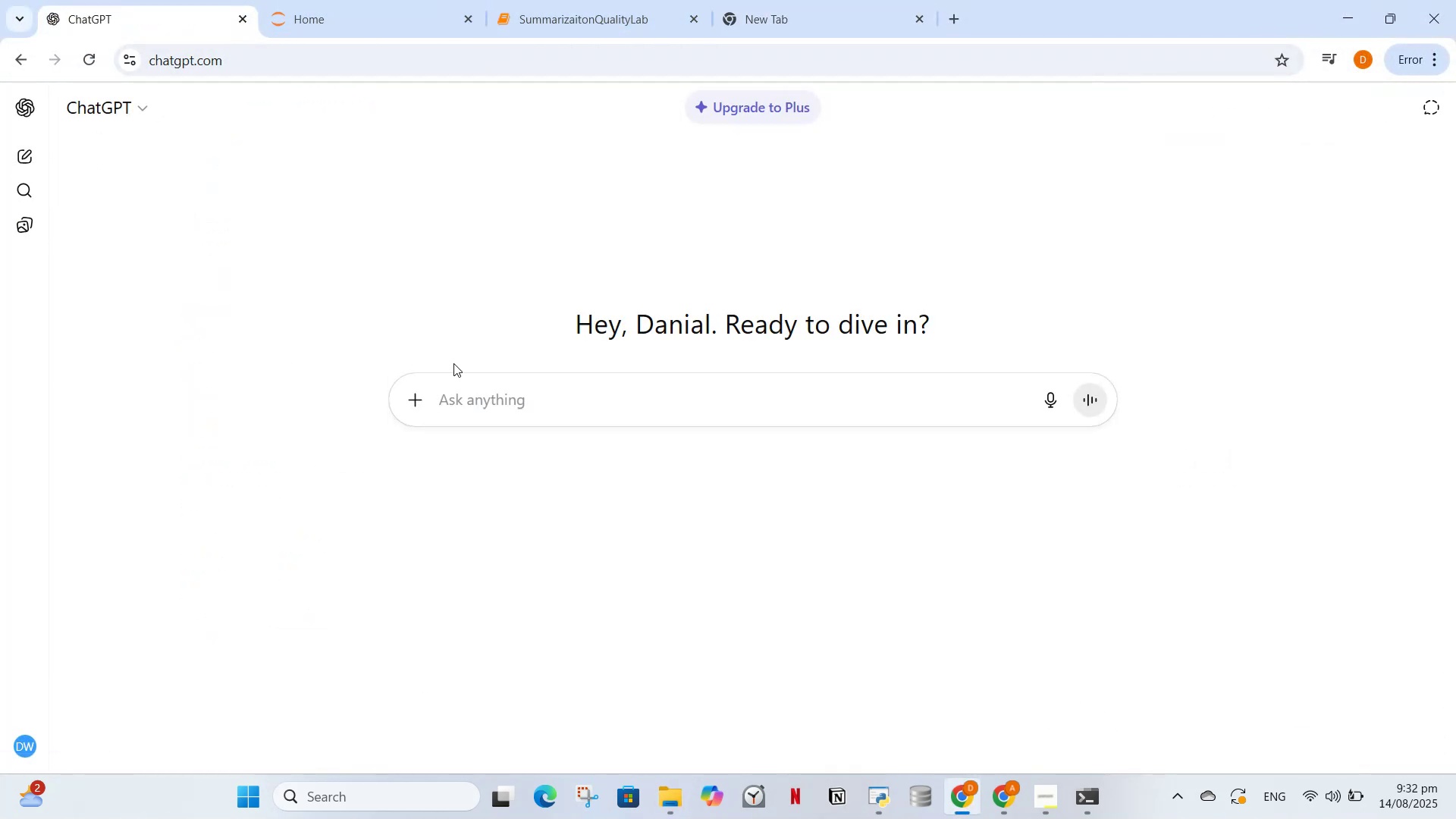 
type(is it any way to remove extra unsed data from c)
 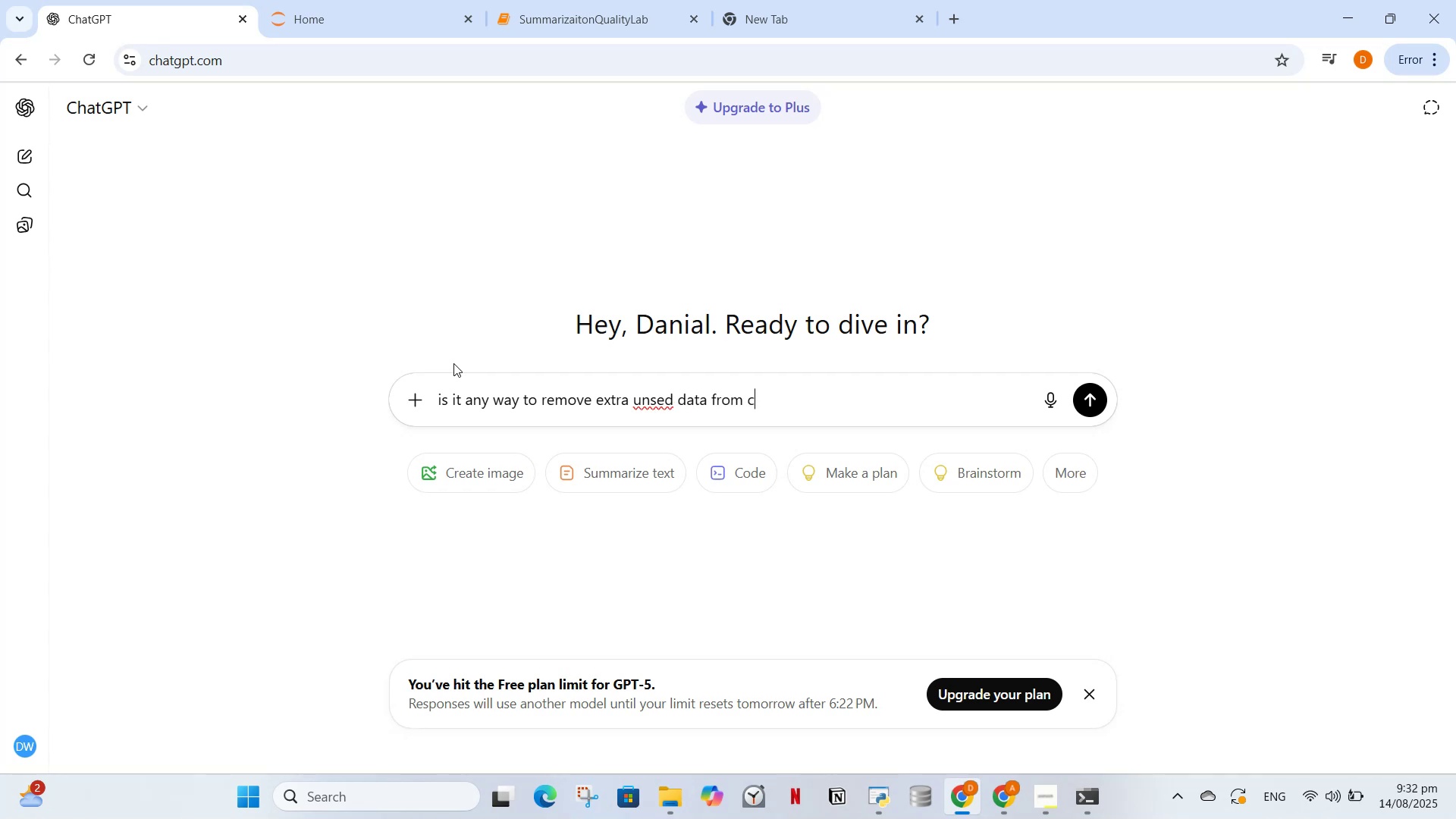 
key(Enter)
 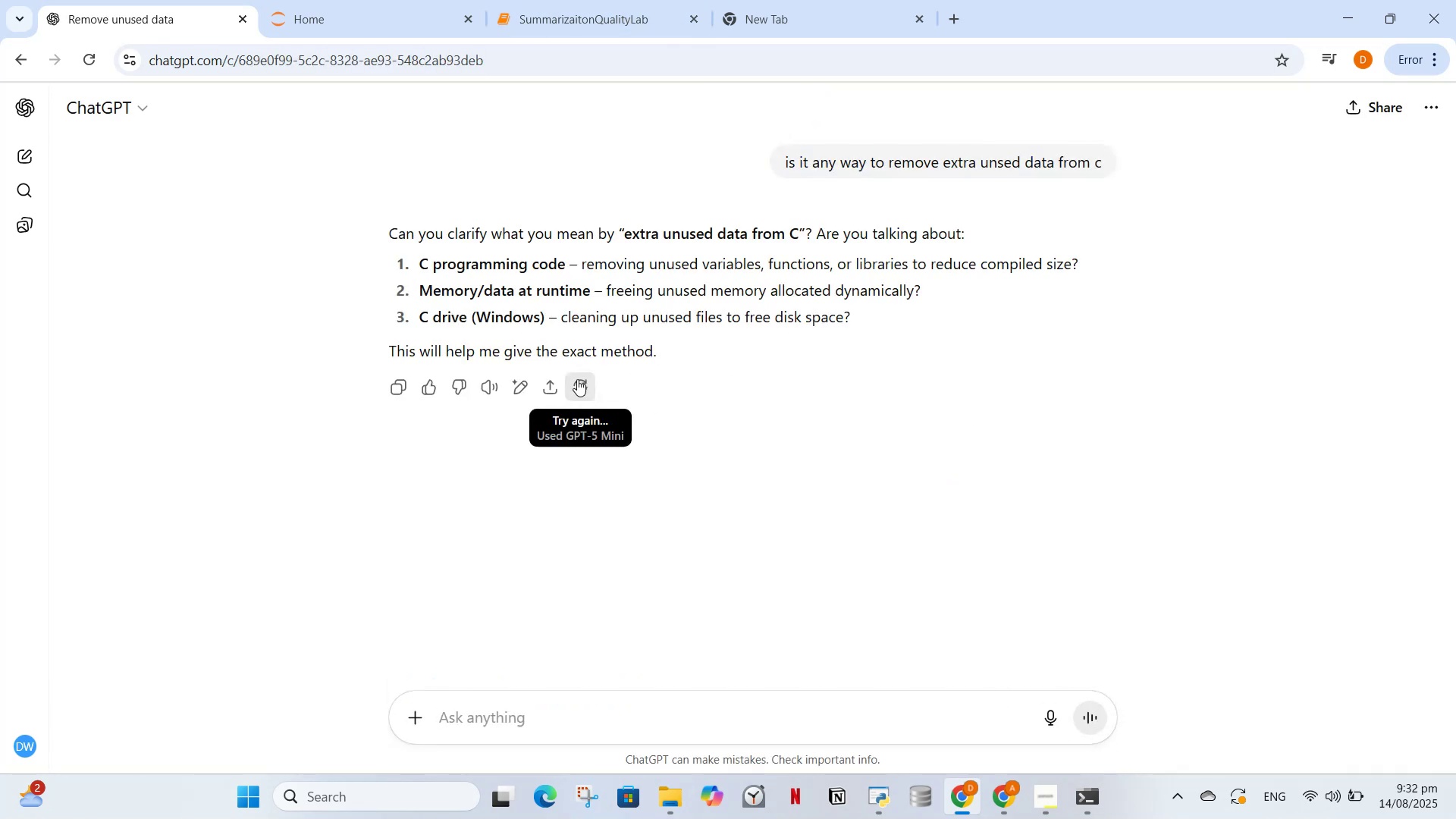 
type(C drive ofcourse)
 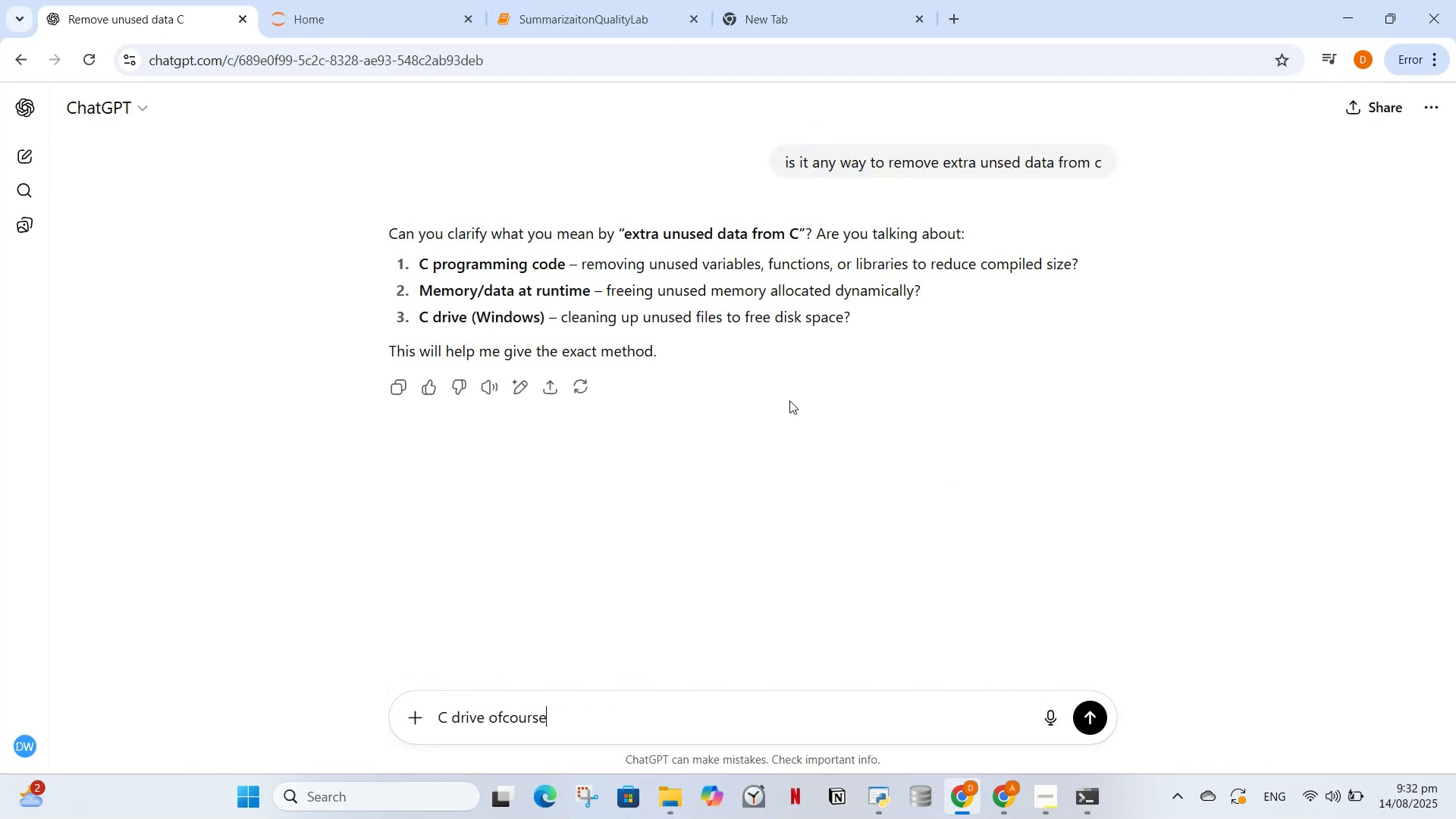 
key(Enter)
 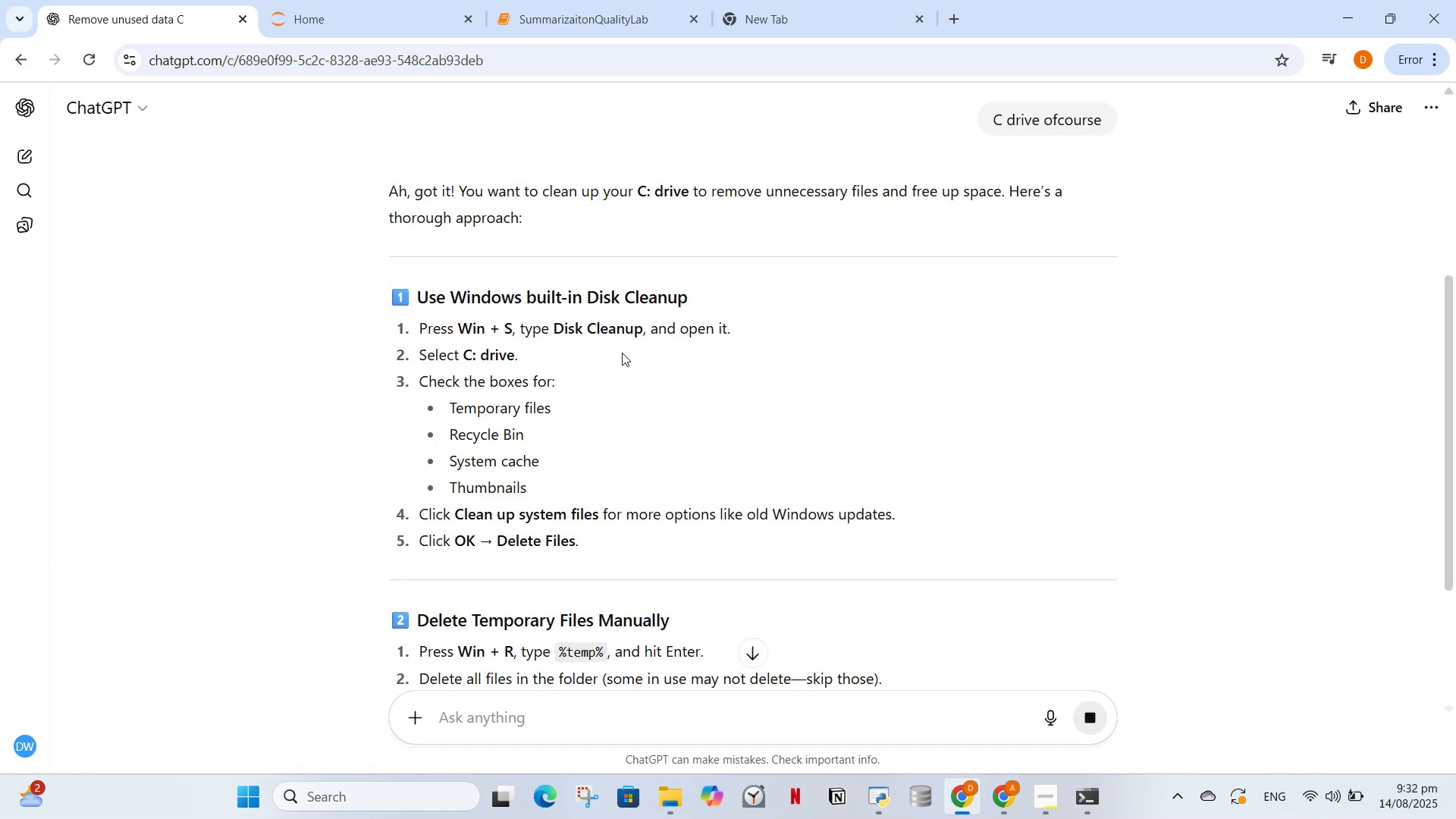 
wait(7.63)
 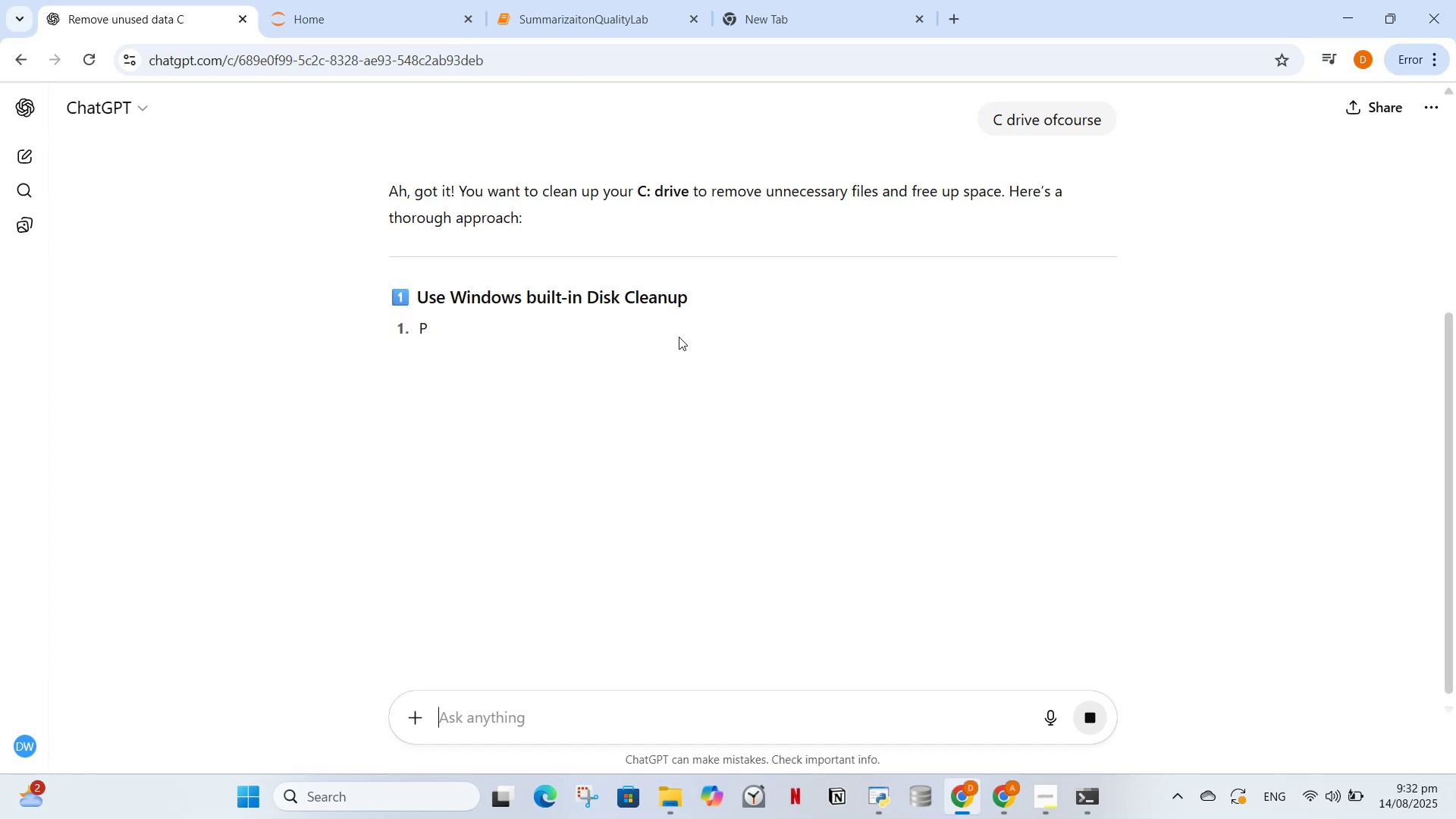 
key(Meta+S)
 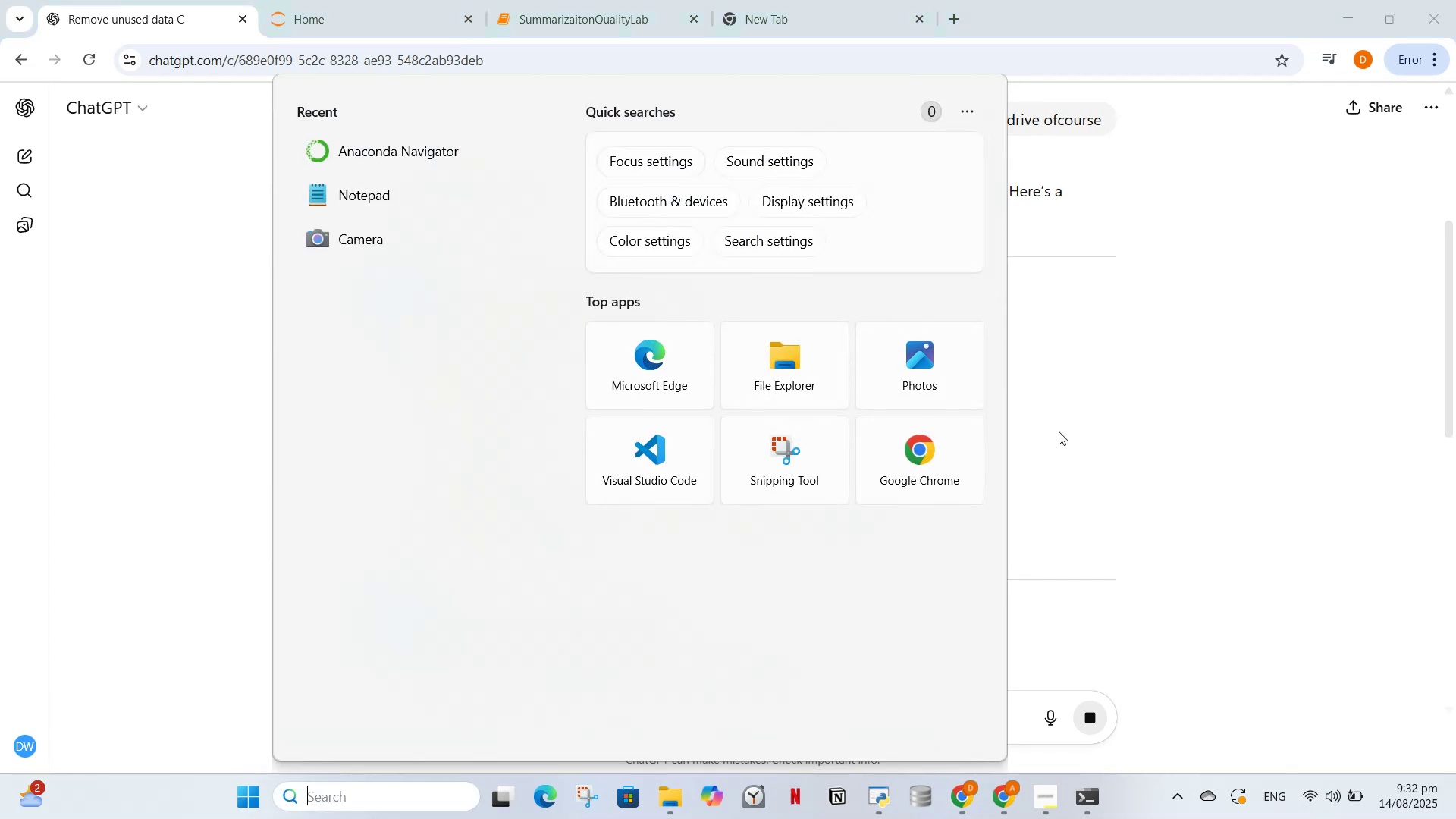 
left_click([1152, 416])
 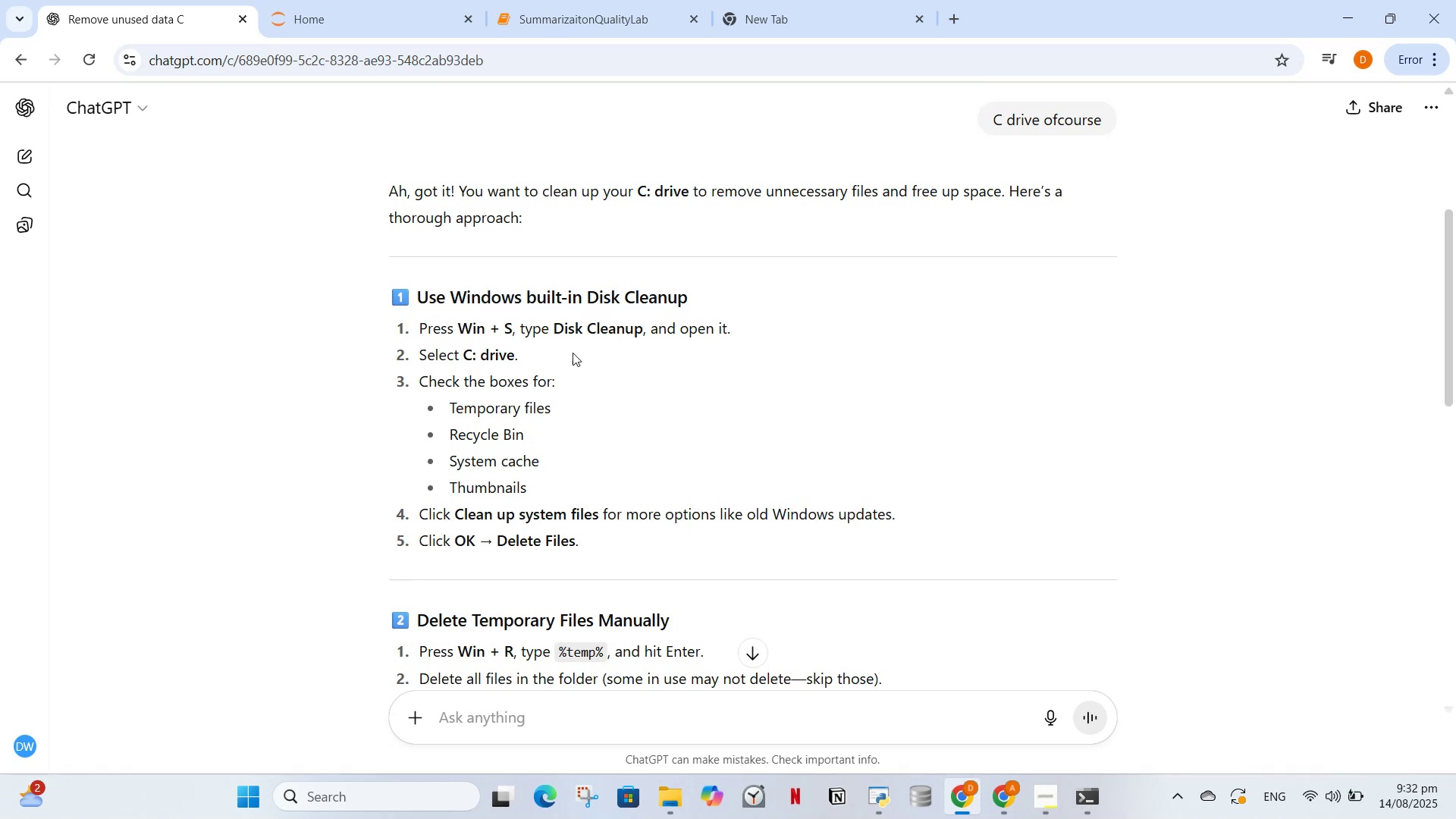 
hold_key(key=MetaLeft, duration=1.5)
 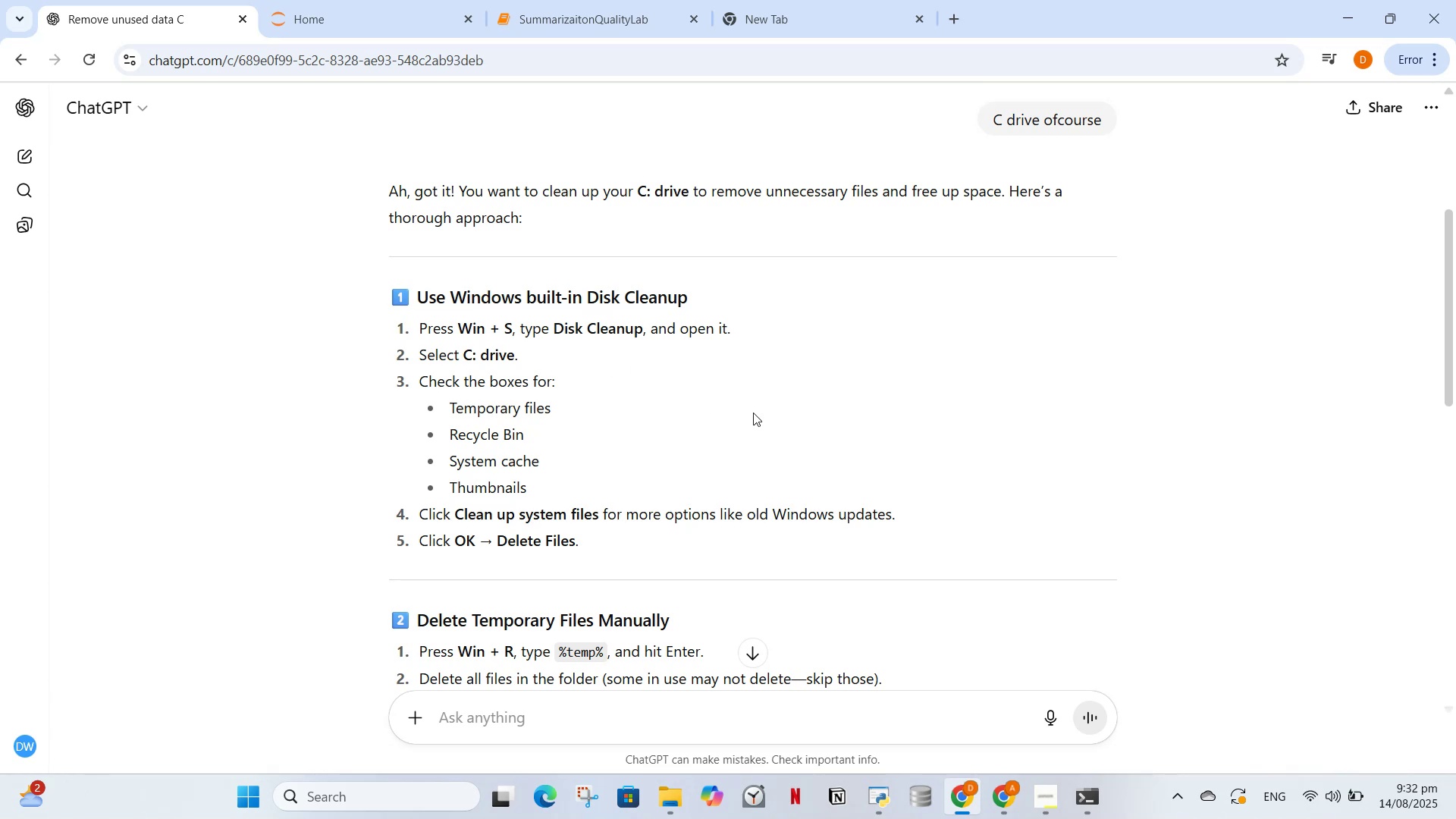 
hold_key(key=MetaLeft, duration=1.52)
 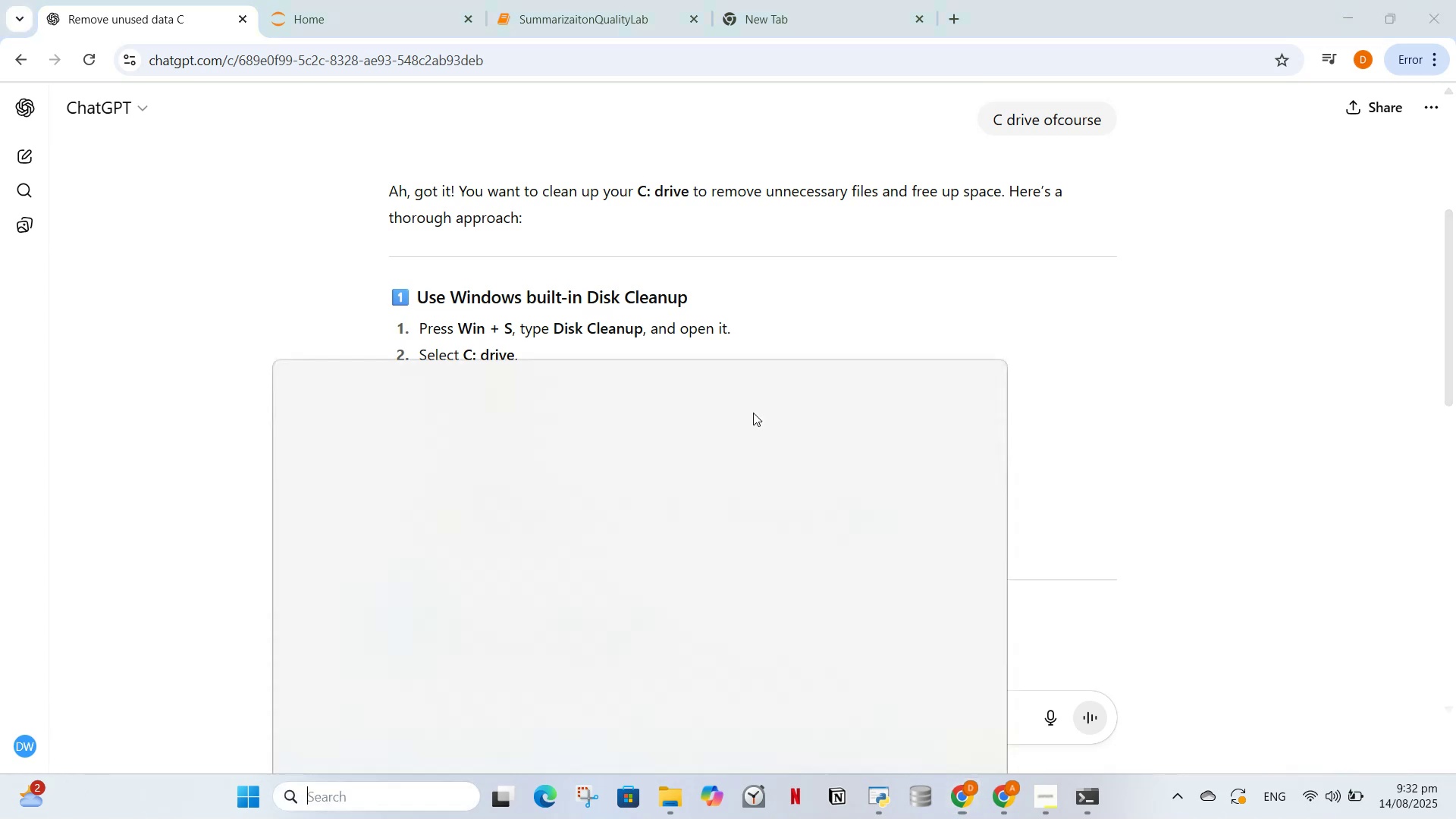 
key(Meta+S)
 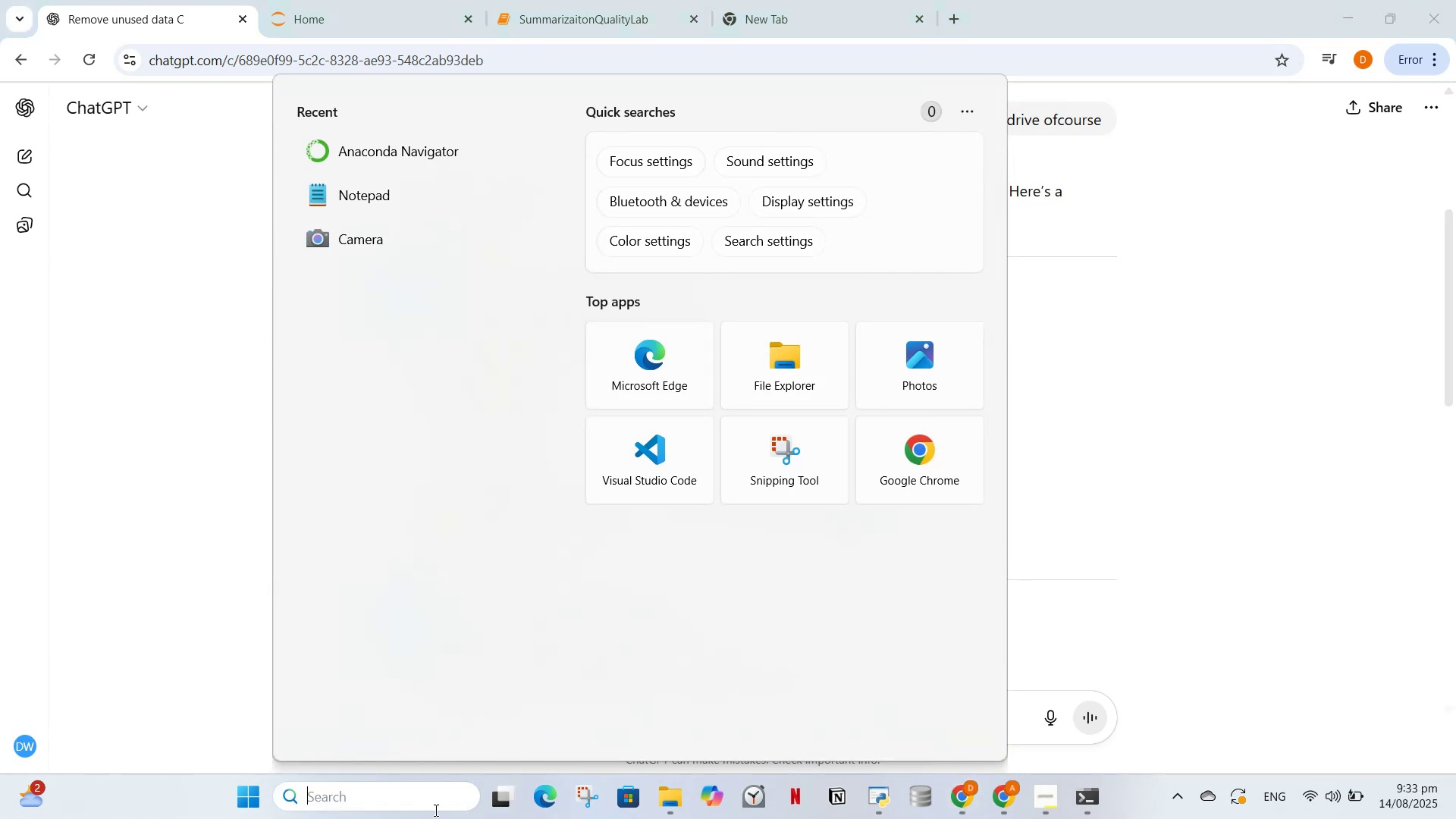 
type(disk )
 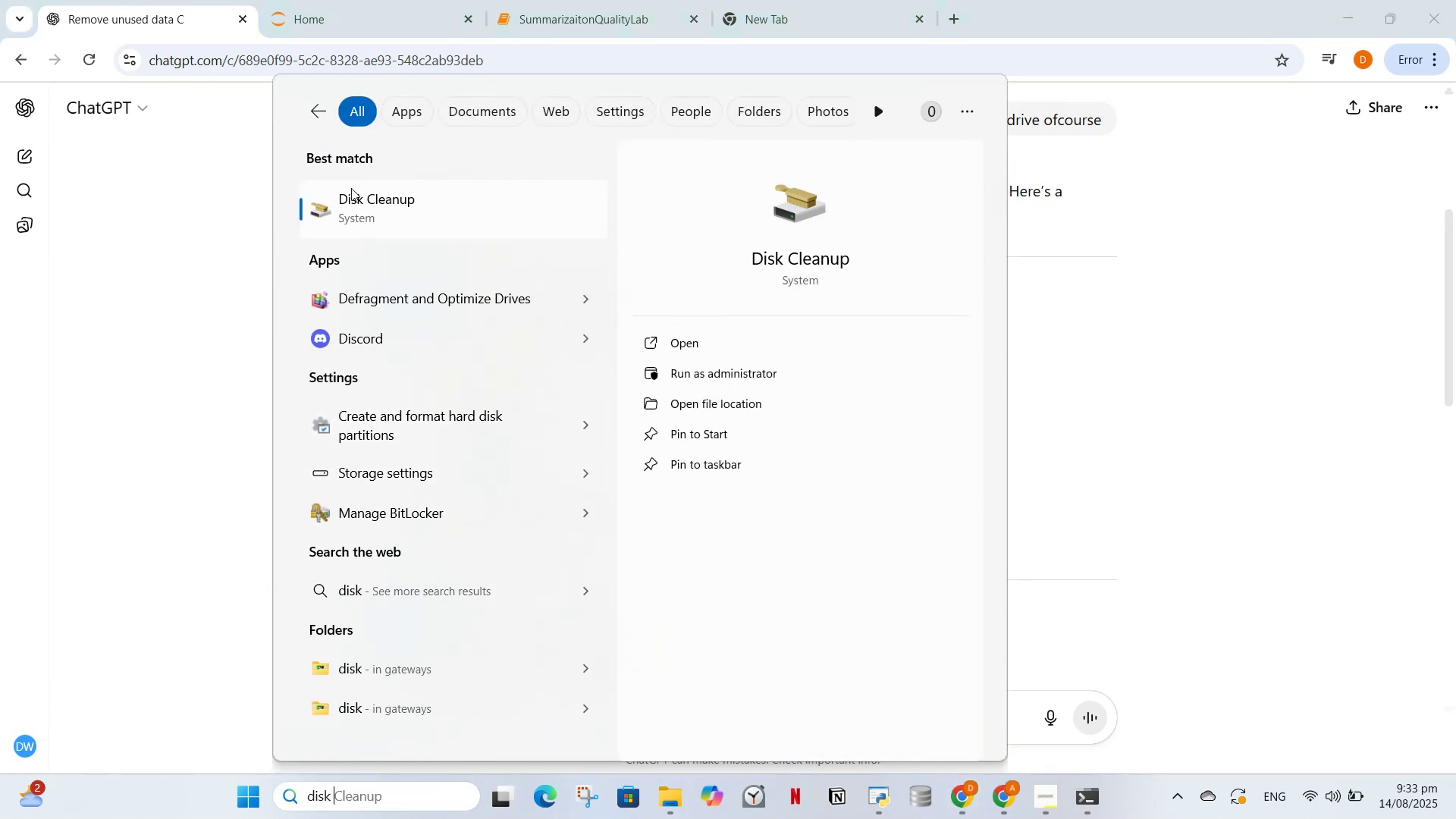 
left_click([407, 222])
 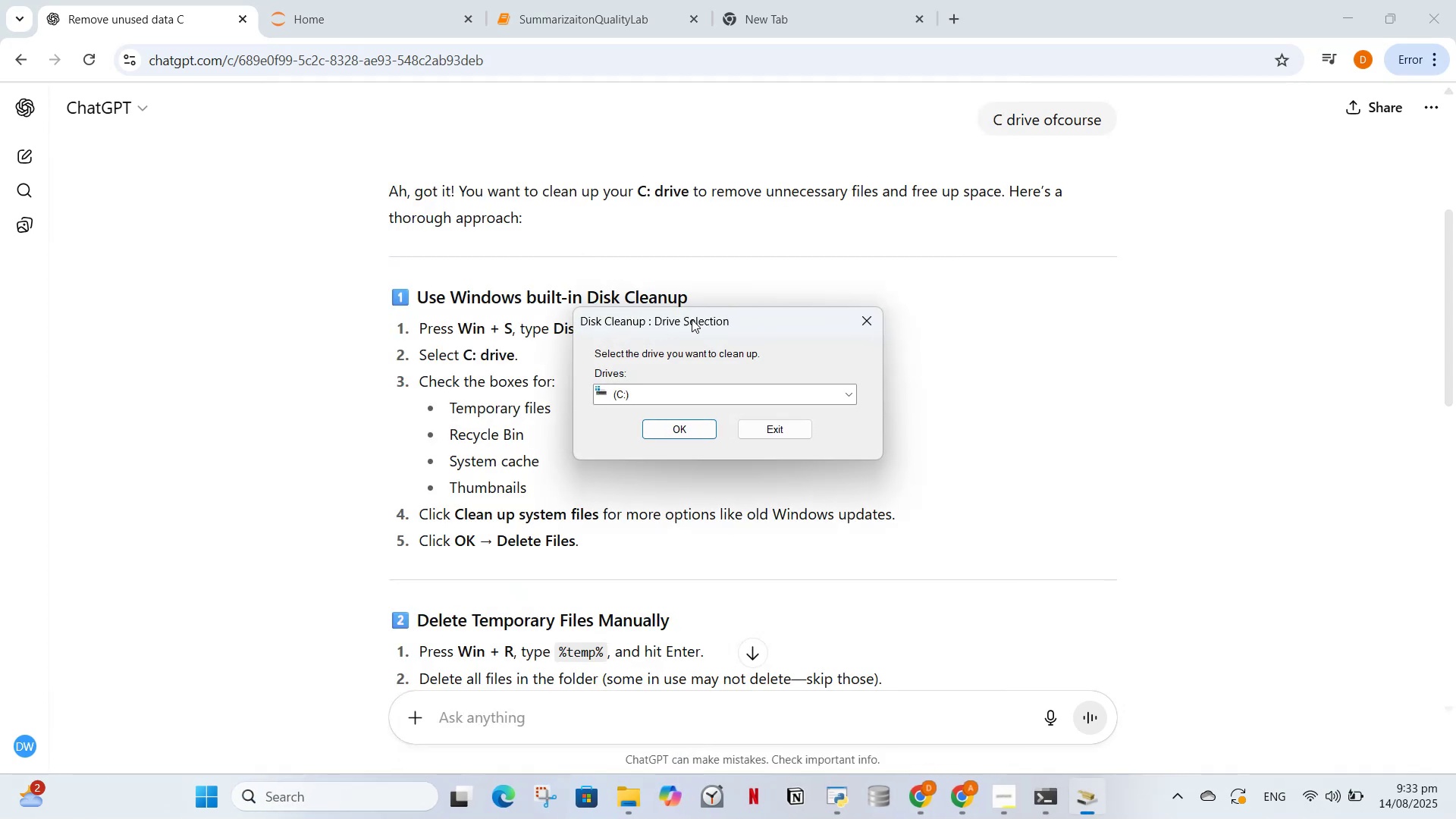 
left_click_drag(start_coordinate=[745, 310], to_coordinate=[915, 295])
 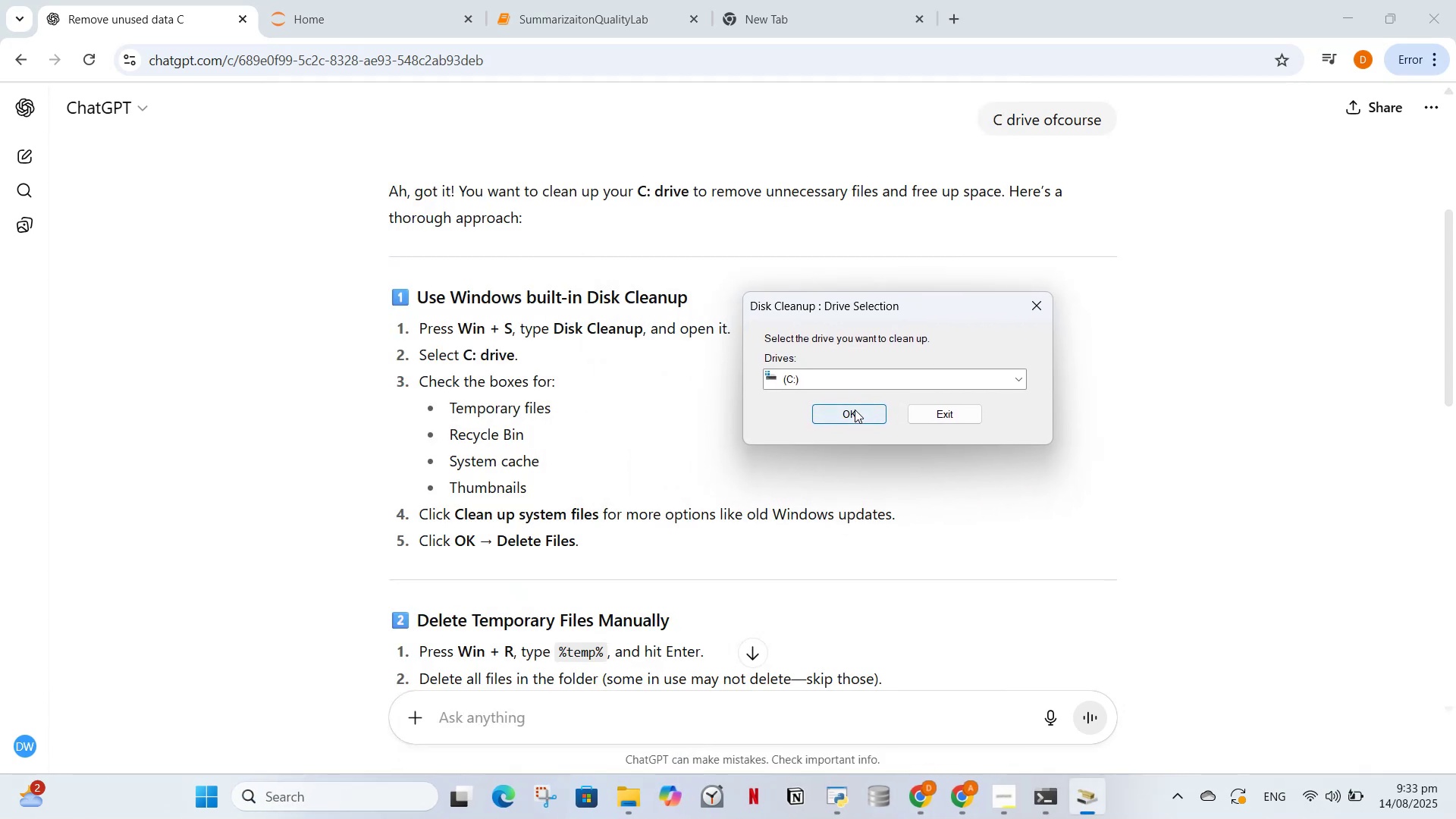 
left_click([855, 410])
 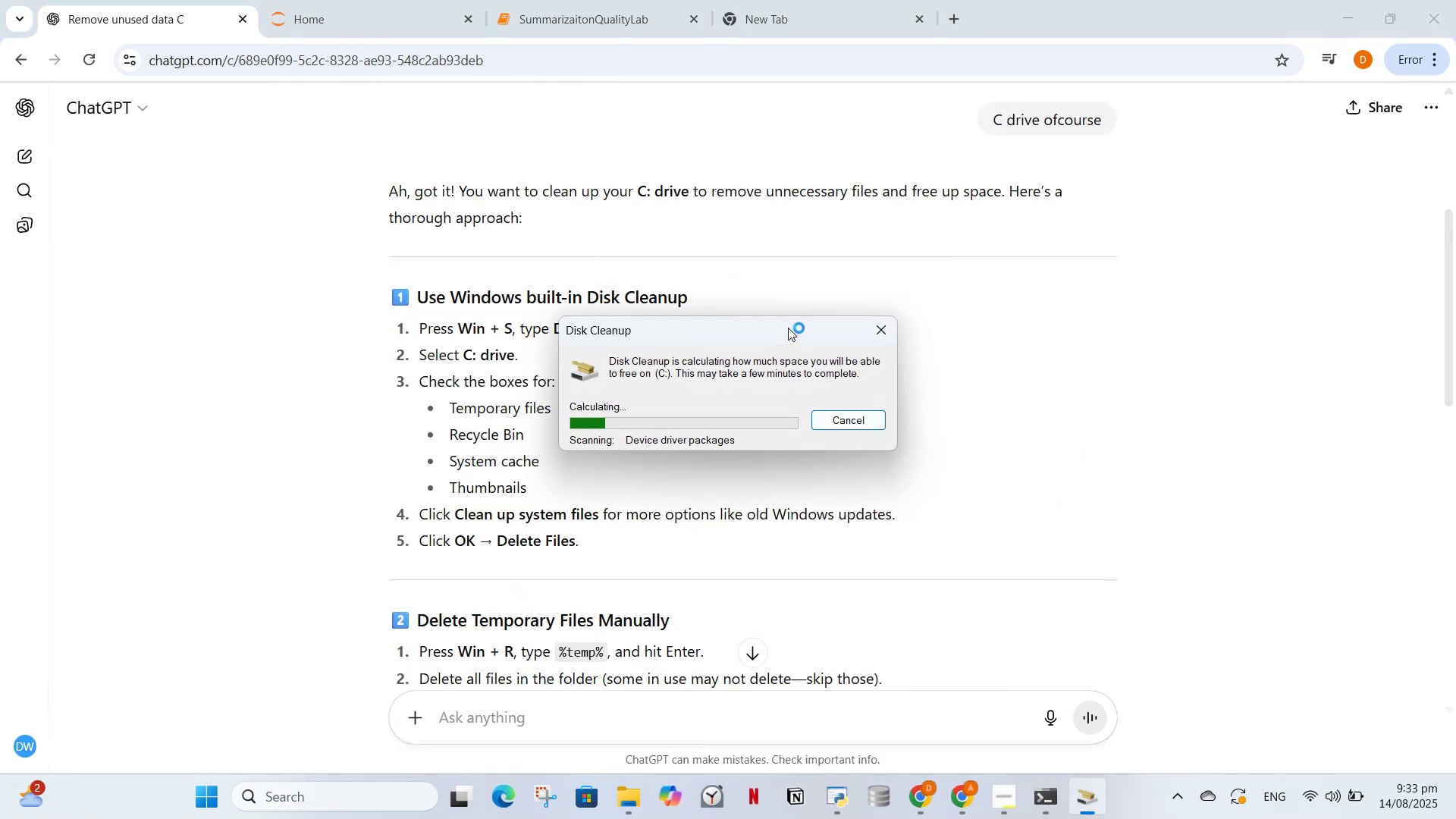 
left_click_drag(start_coordinate=[788, 328], to_coordinate=[960, 302])
 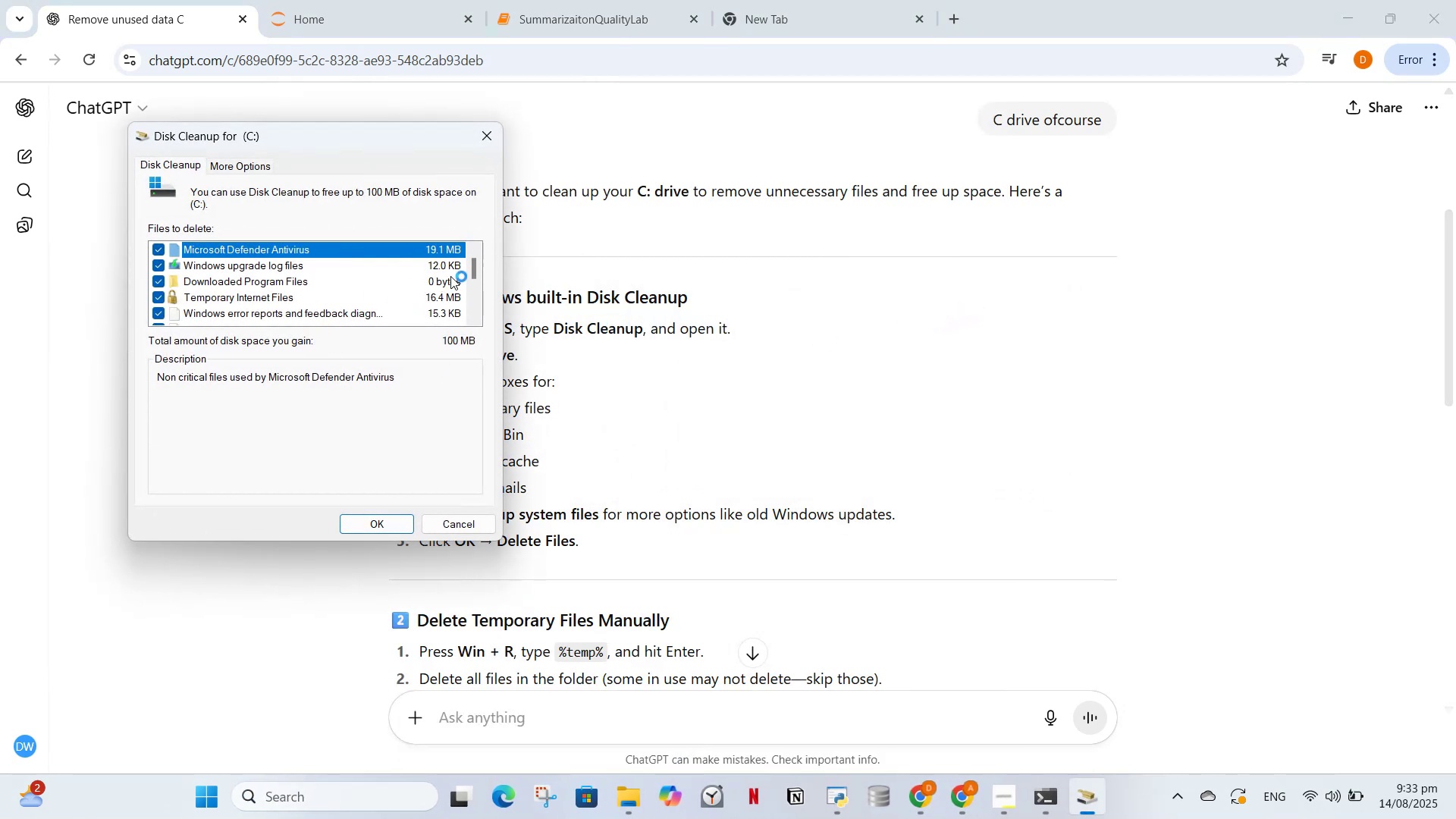 
left_click_drag(start_coordinate=[472, 275], to_coordinate=[470, 348])
 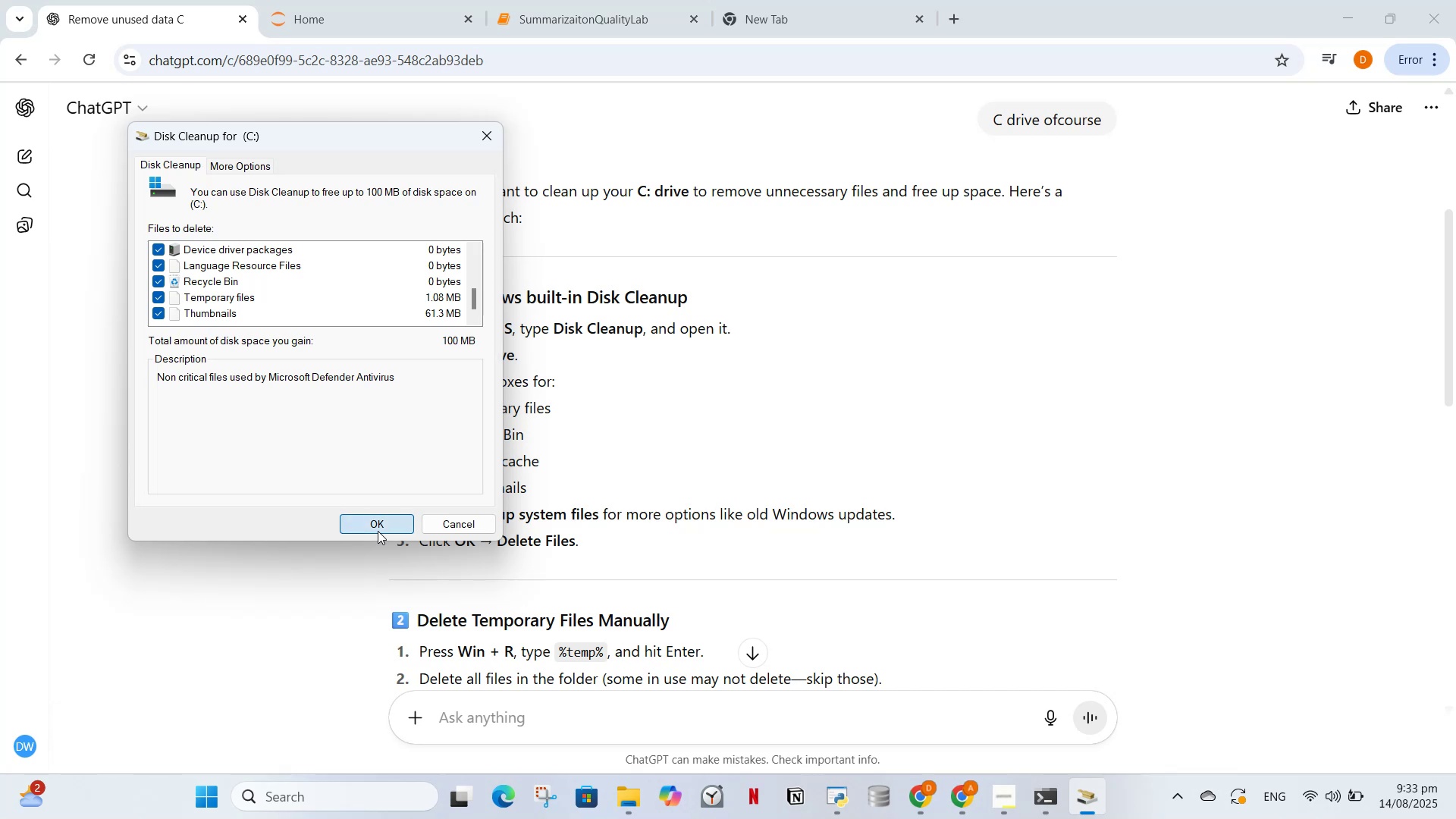 
left_click([378, 531])
 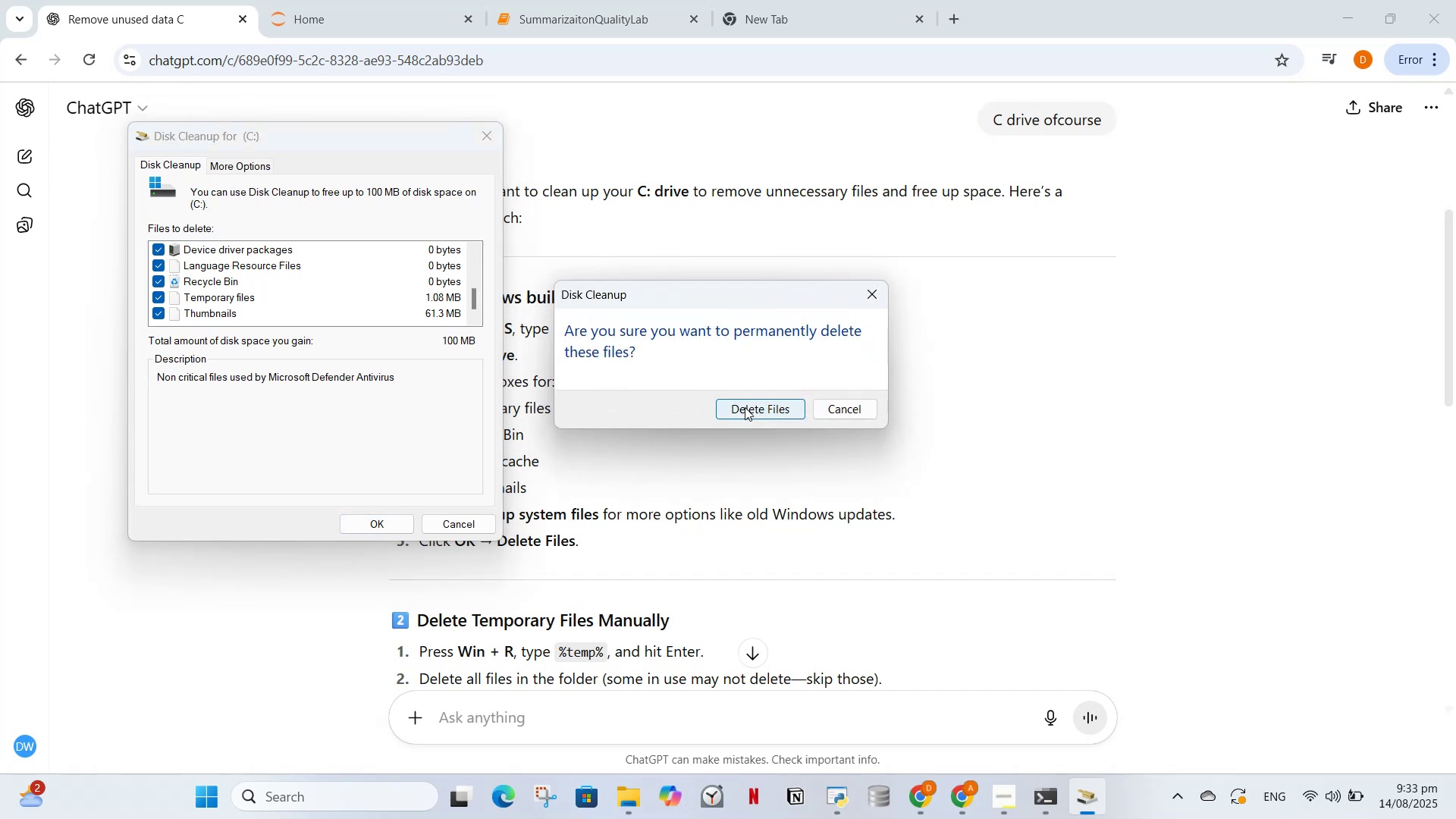 
left_click([745, 407])
 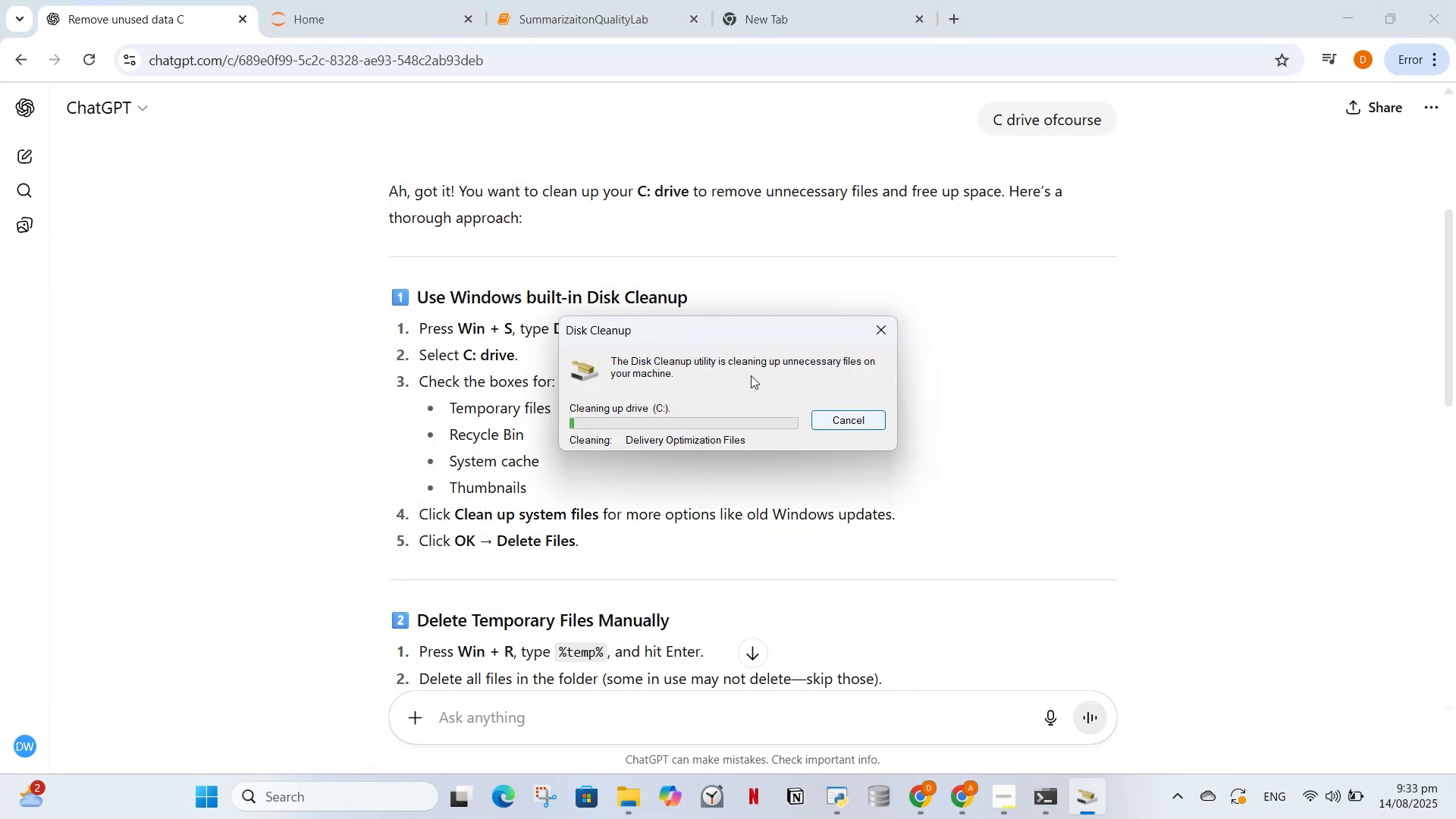 
left_click_drag(start_coordinate=[727, 329], to_coordinate=[871, 337])
 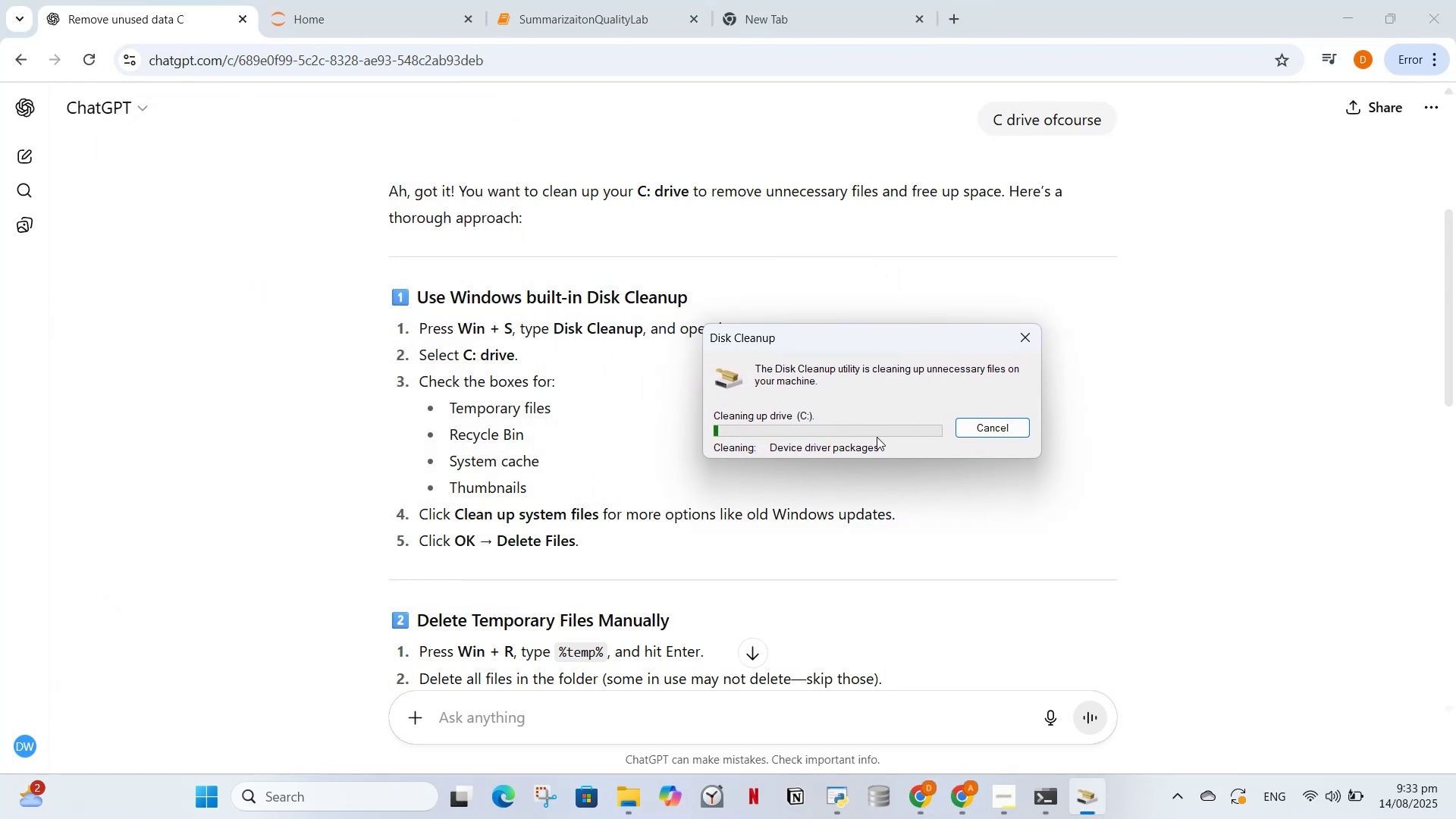 
left_click_drag(start_coordinate=[883, 334], to_coordinate=[1050, 411])
 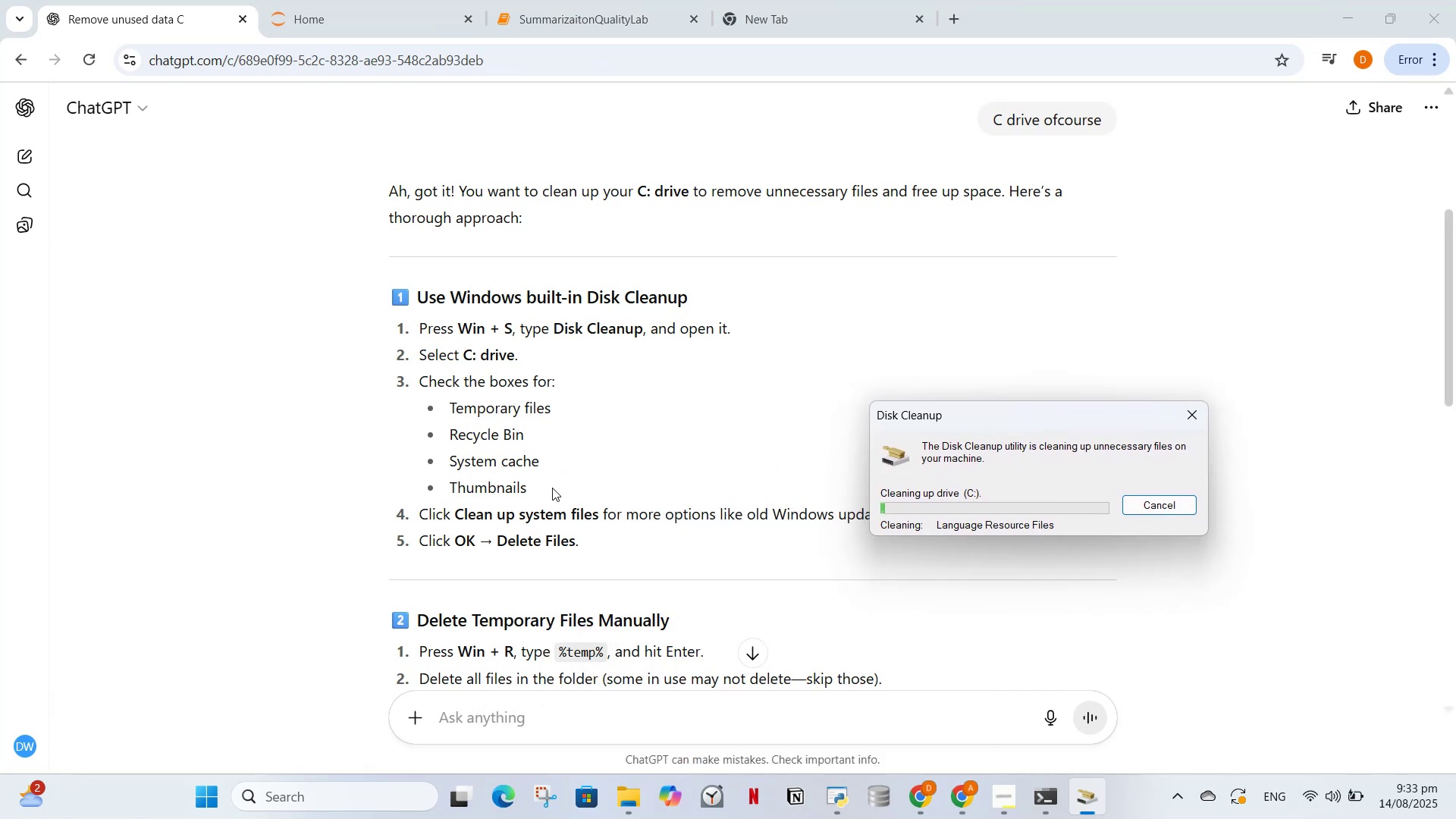 
scroll: coordinate [551, 488], scroll_direction: down, amount: 1.0
 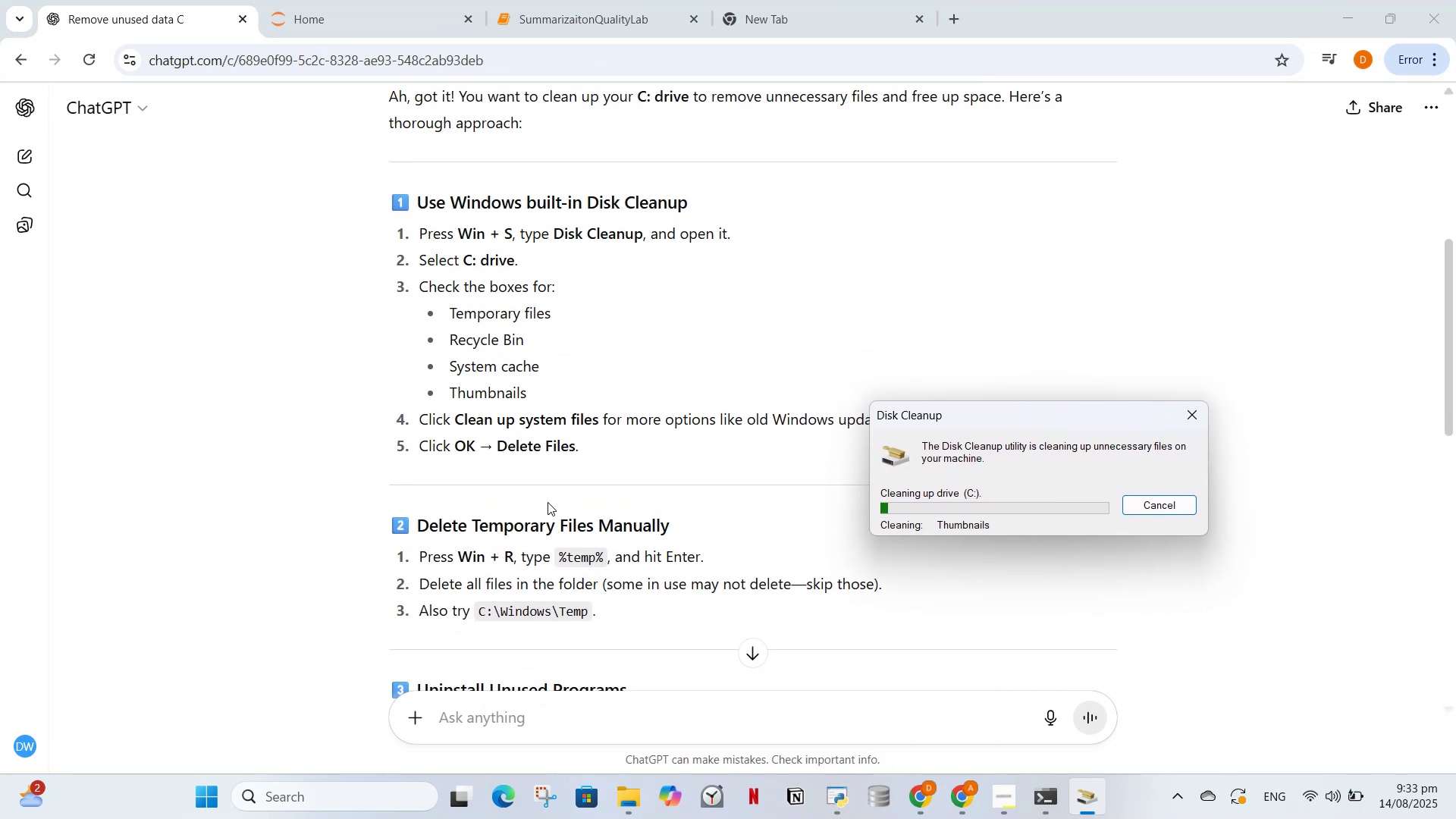 
key(Meta+R)
 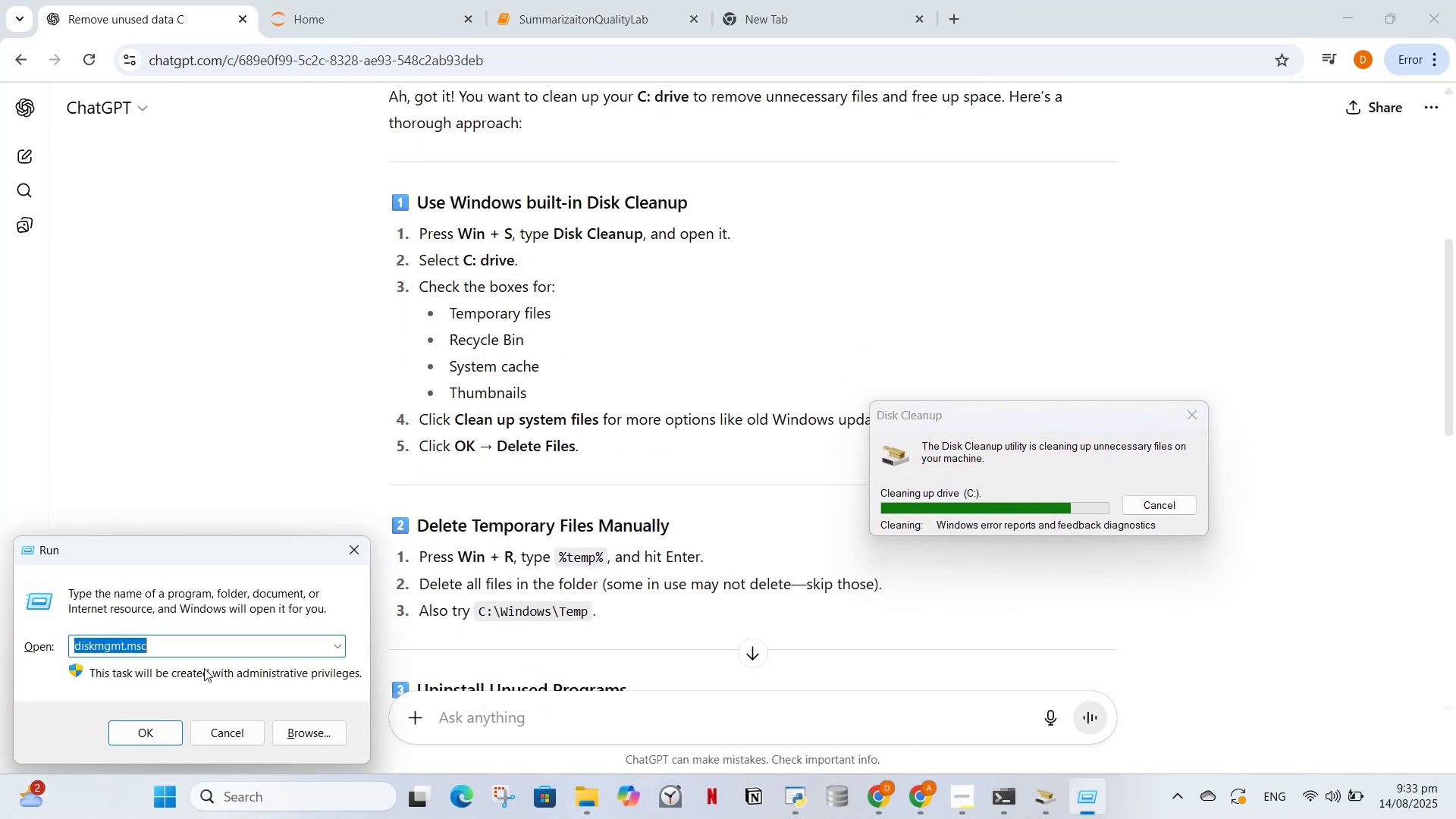 
key(Backspace)
type(%t)
 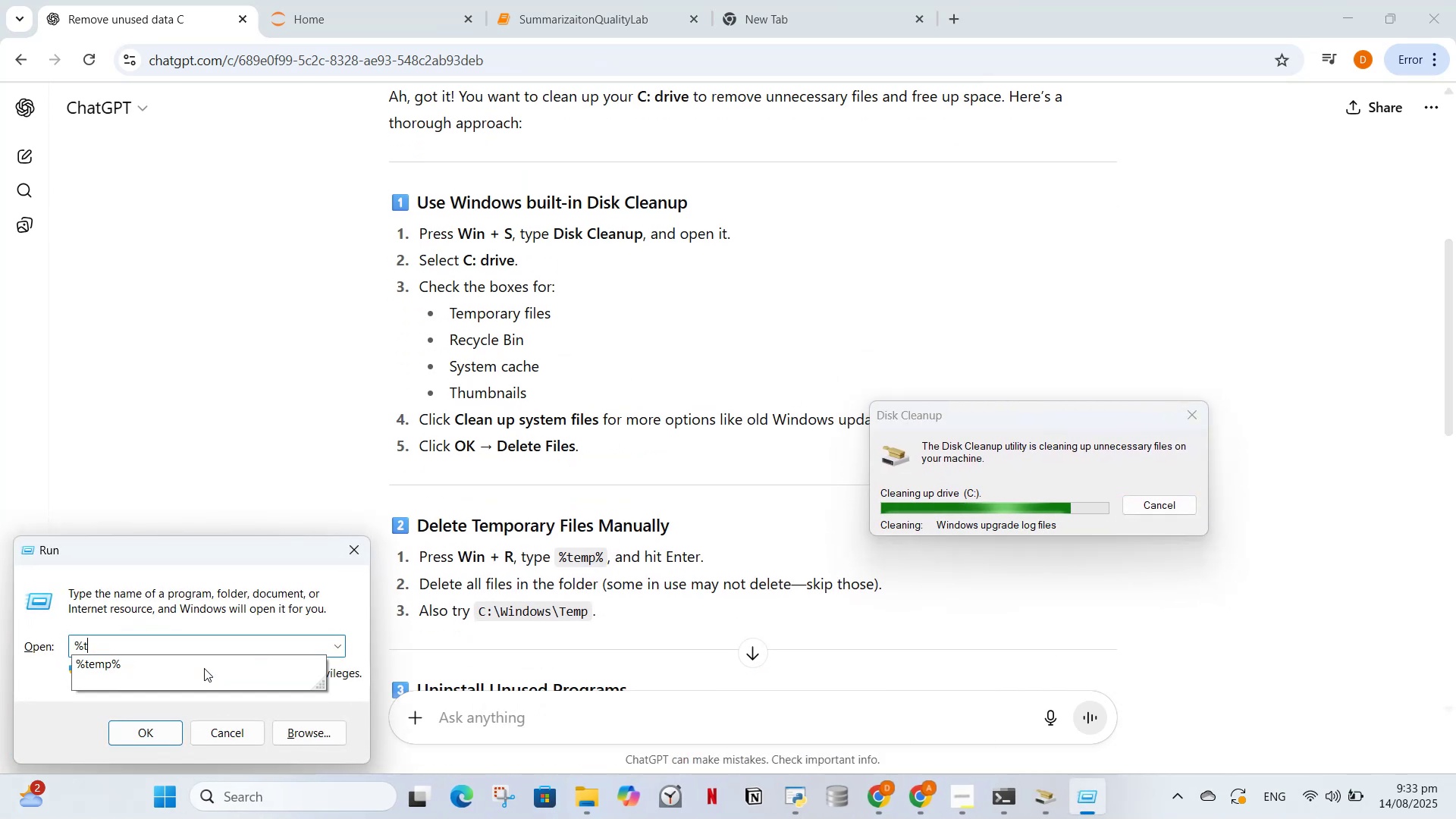 
key(ArrowDown)
 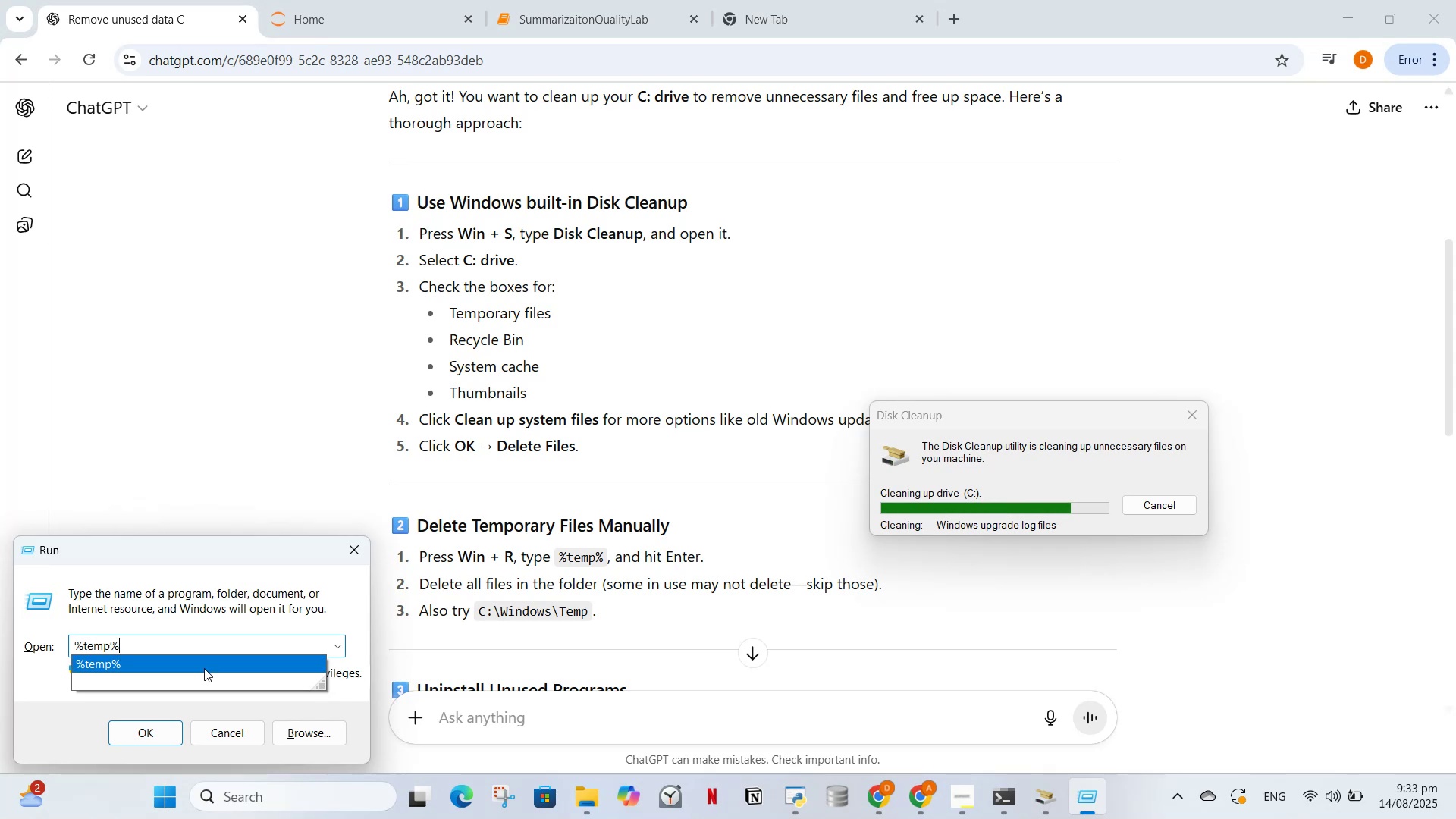 
key(Enter)
 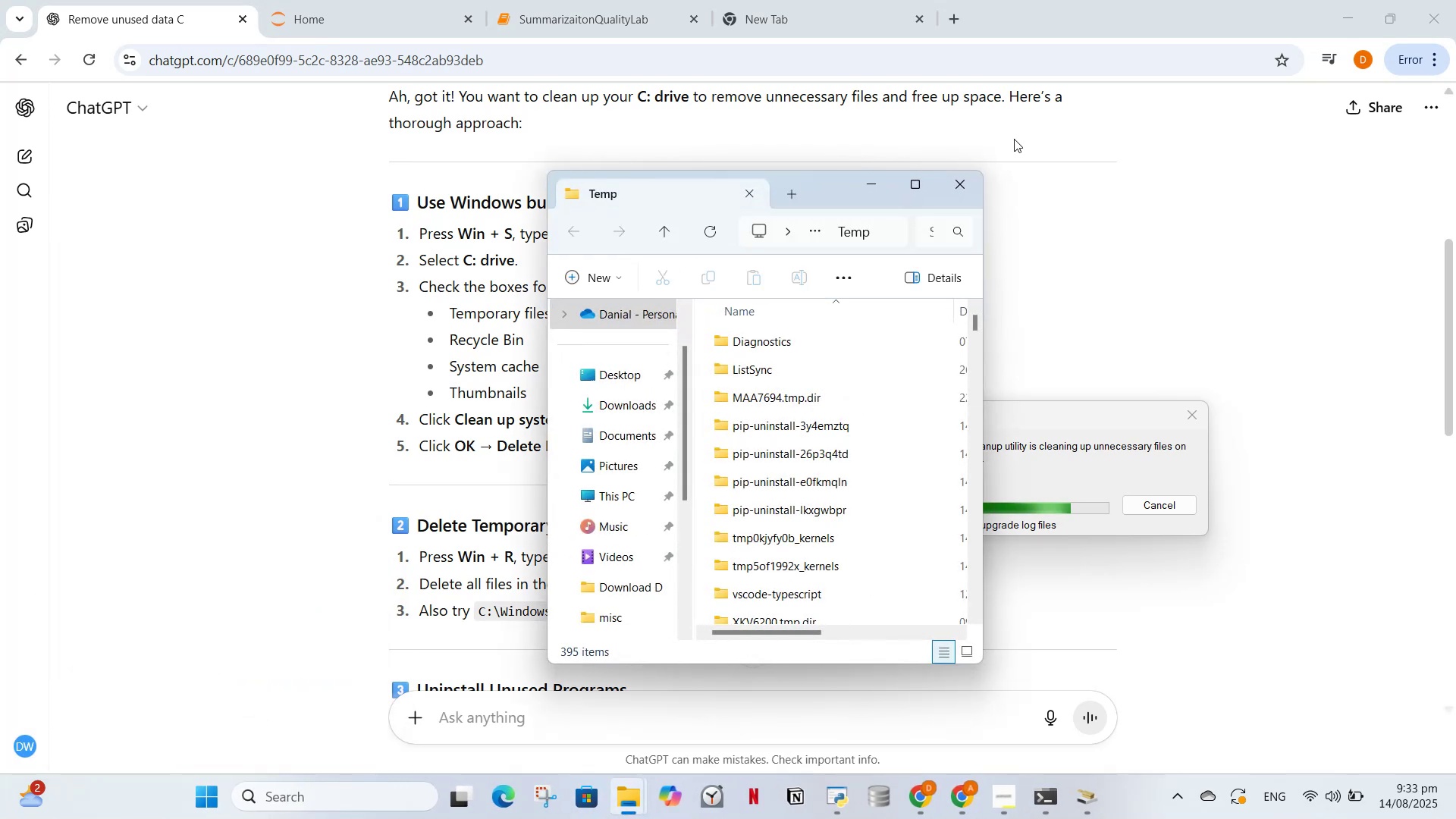 
left_click_drag(start_coordinate=[824, 197], to_coordinate=[1077, 126])
 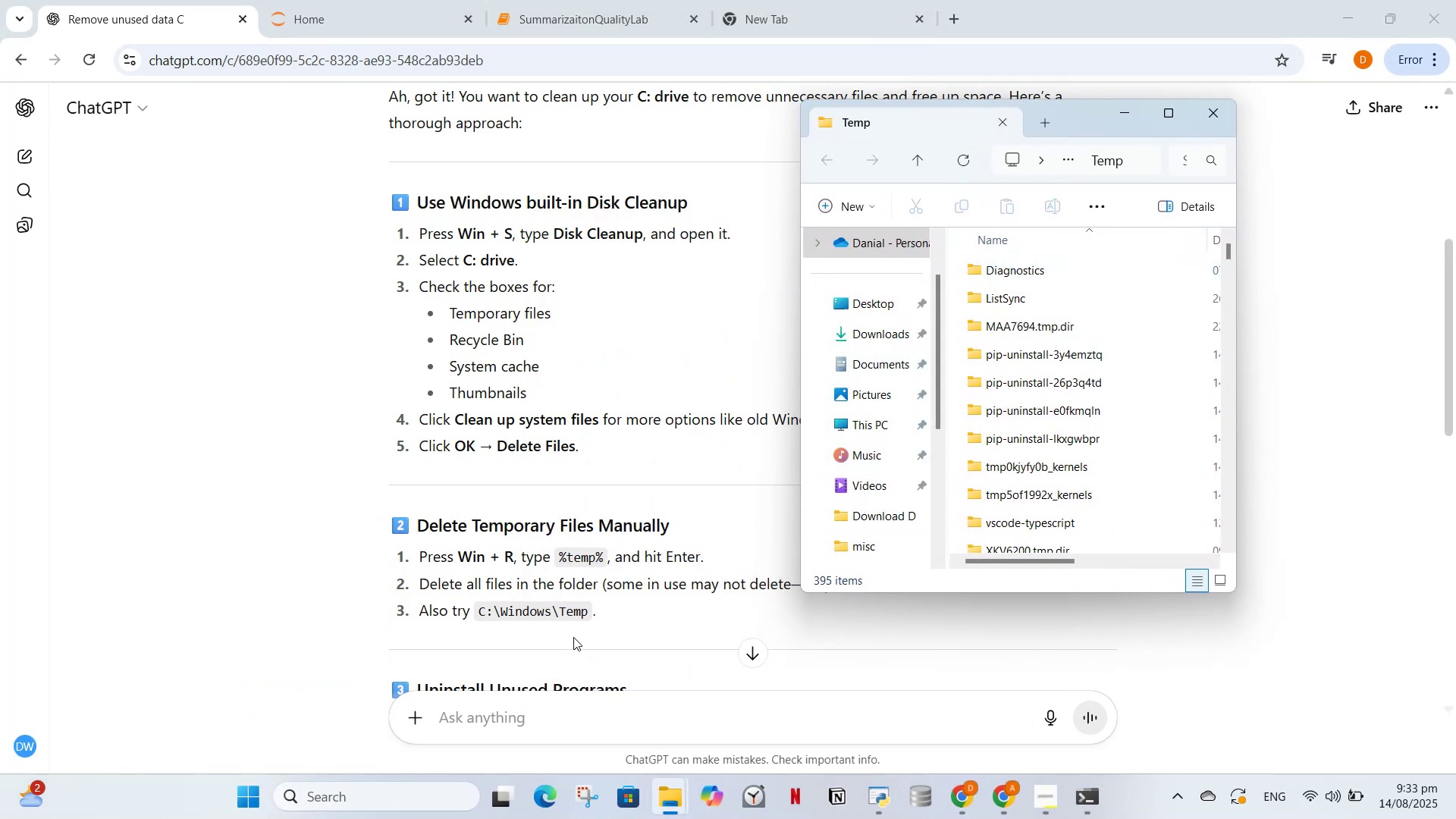 
wait(10.05)
 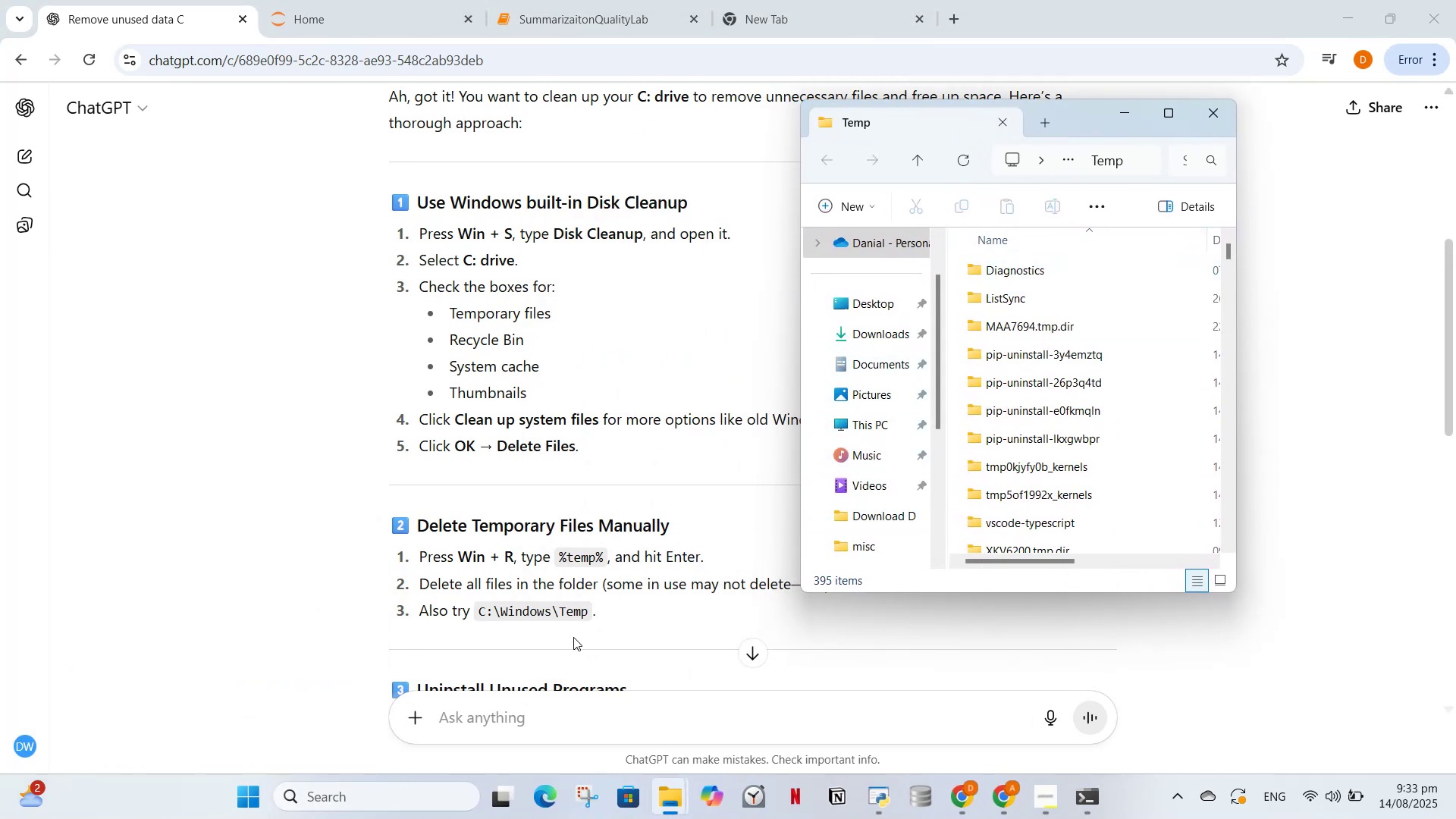 
left_click_drag(start_coordinate=[1092, 127], to_coordinate=[430, 158])
 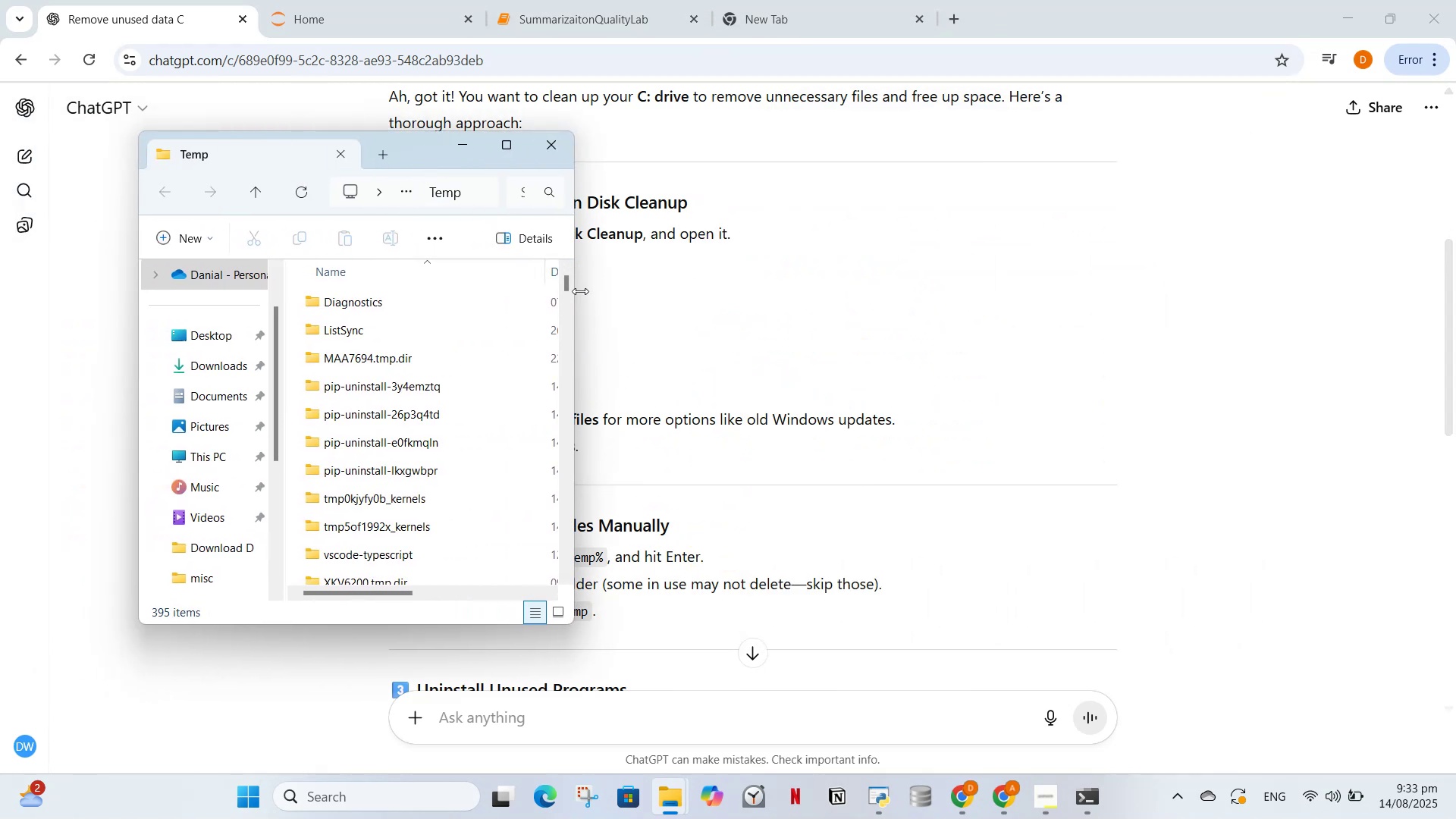 
left_click_drag(start_coordinate=[564, 287], to_coordinate=[569, 411])
 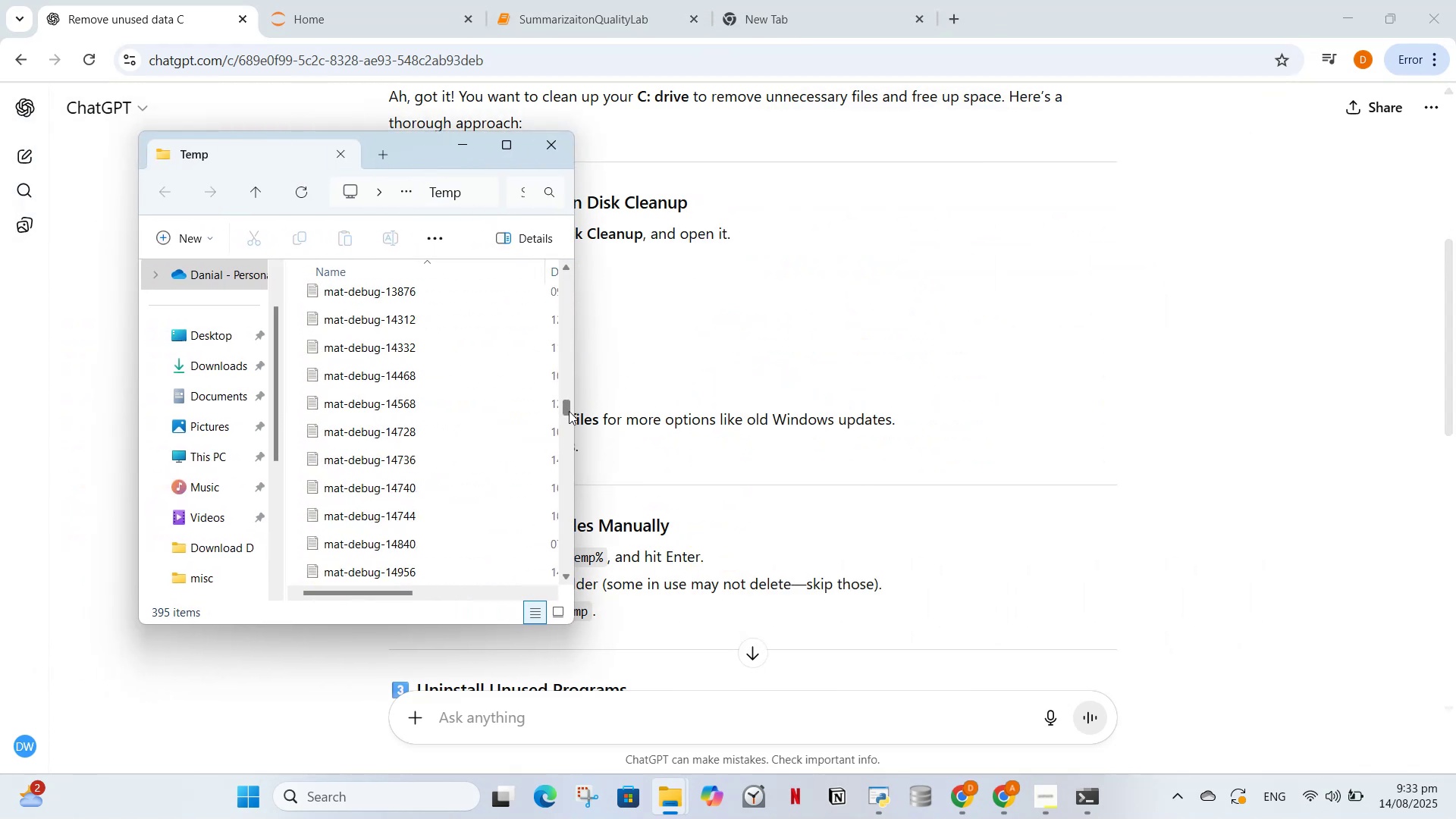 
key(Control+A)
 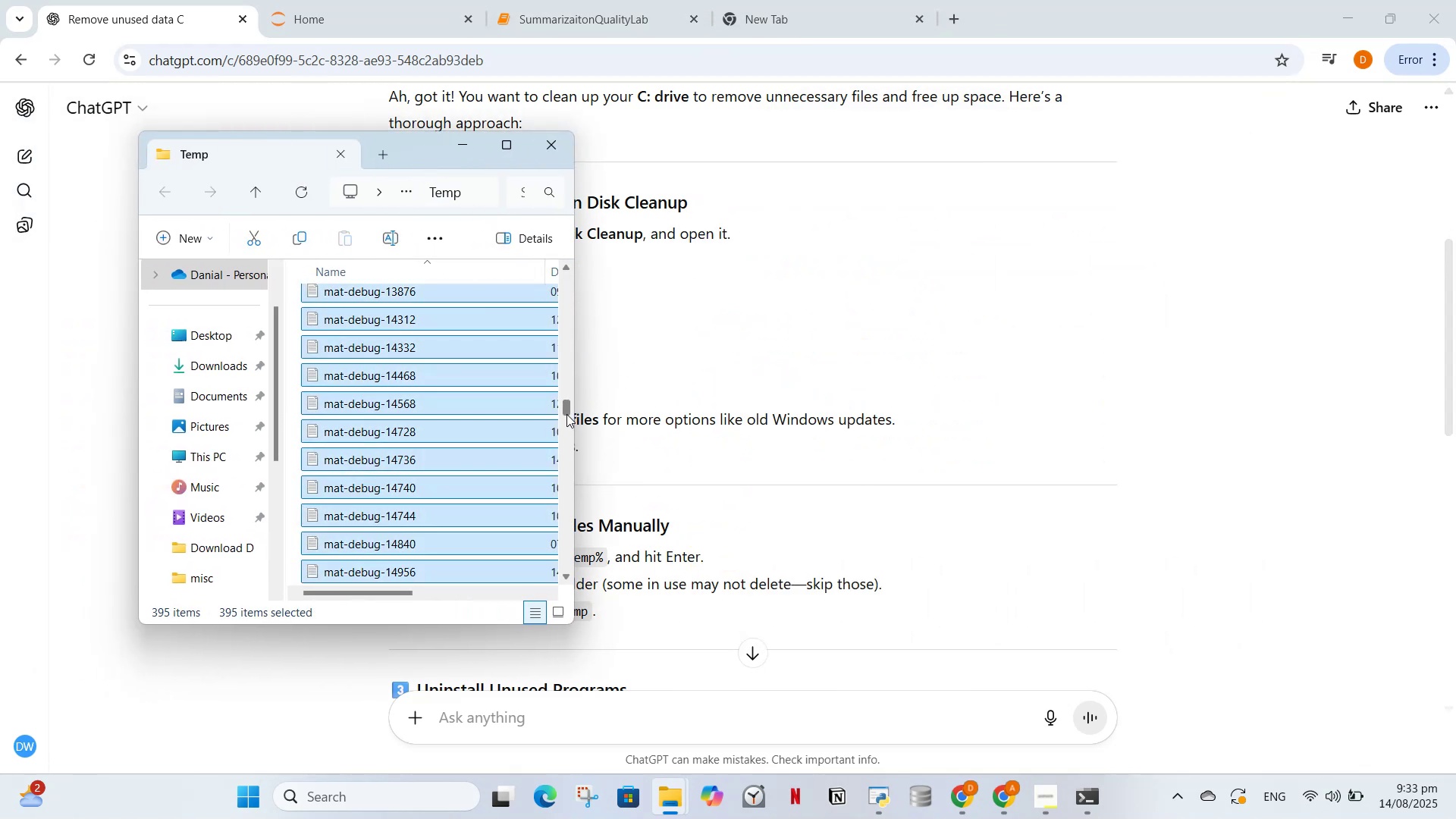 
key(D)
 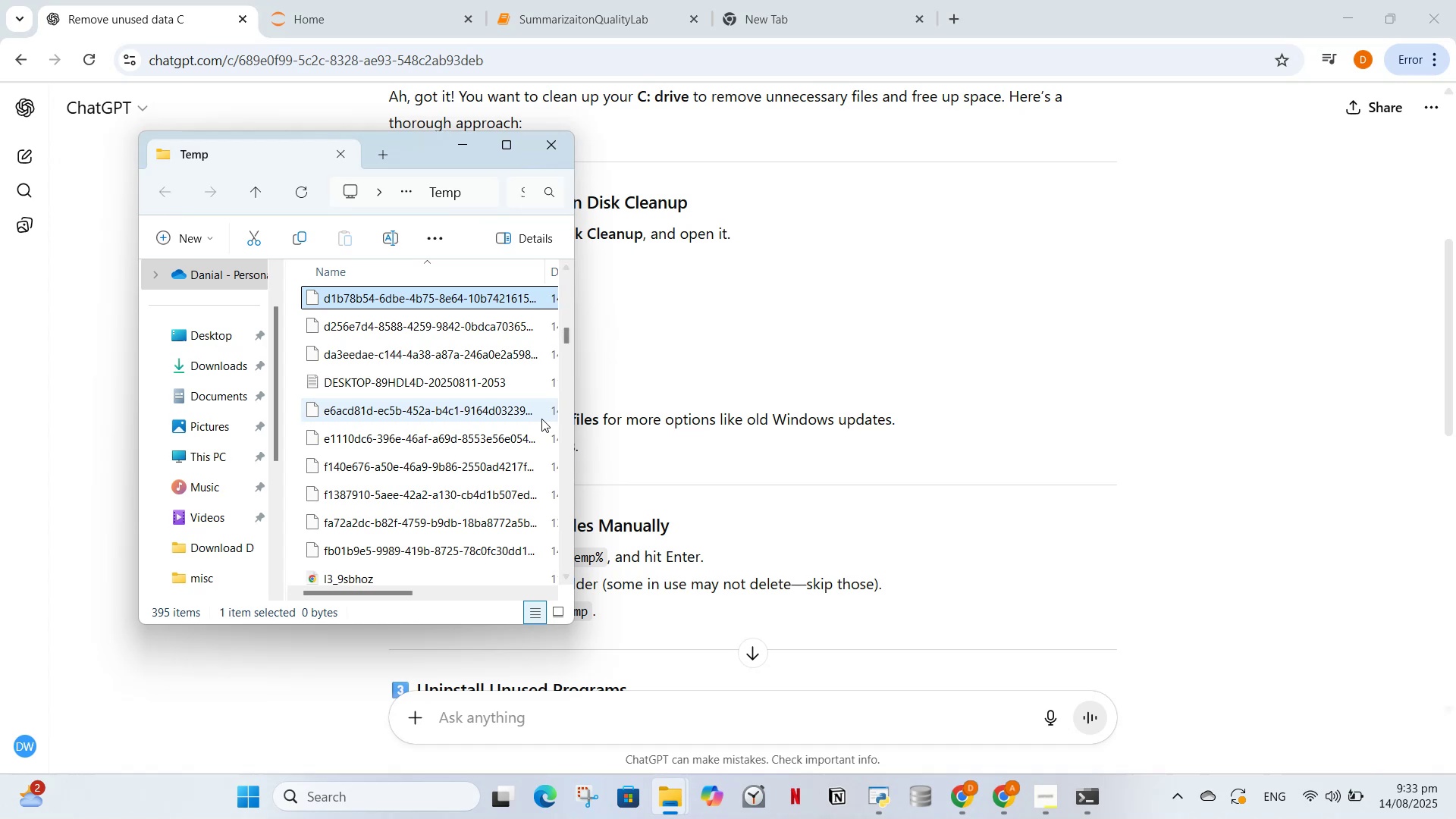 
key(Control+ControlLeft)
 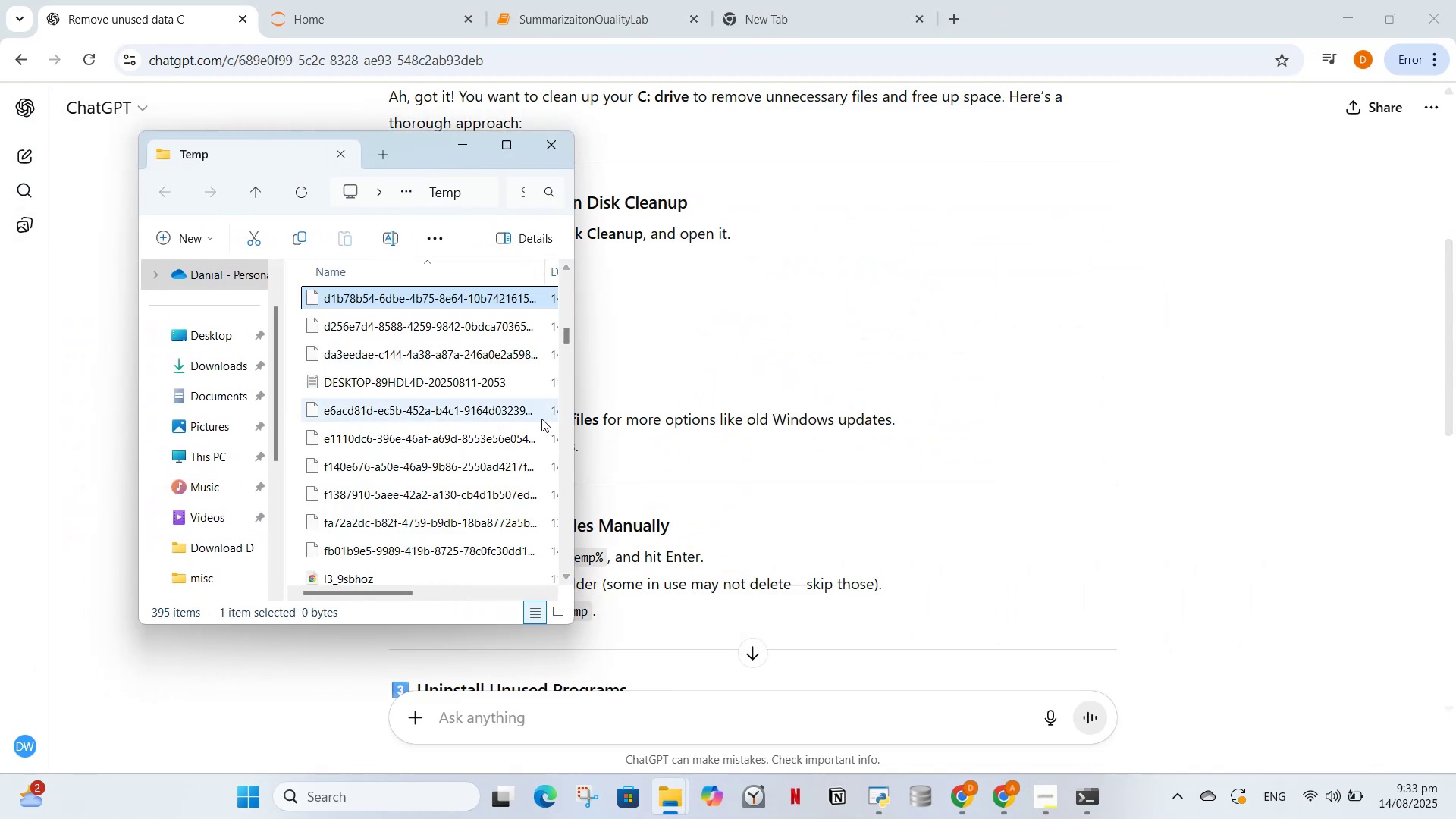 
key(Control+A)
 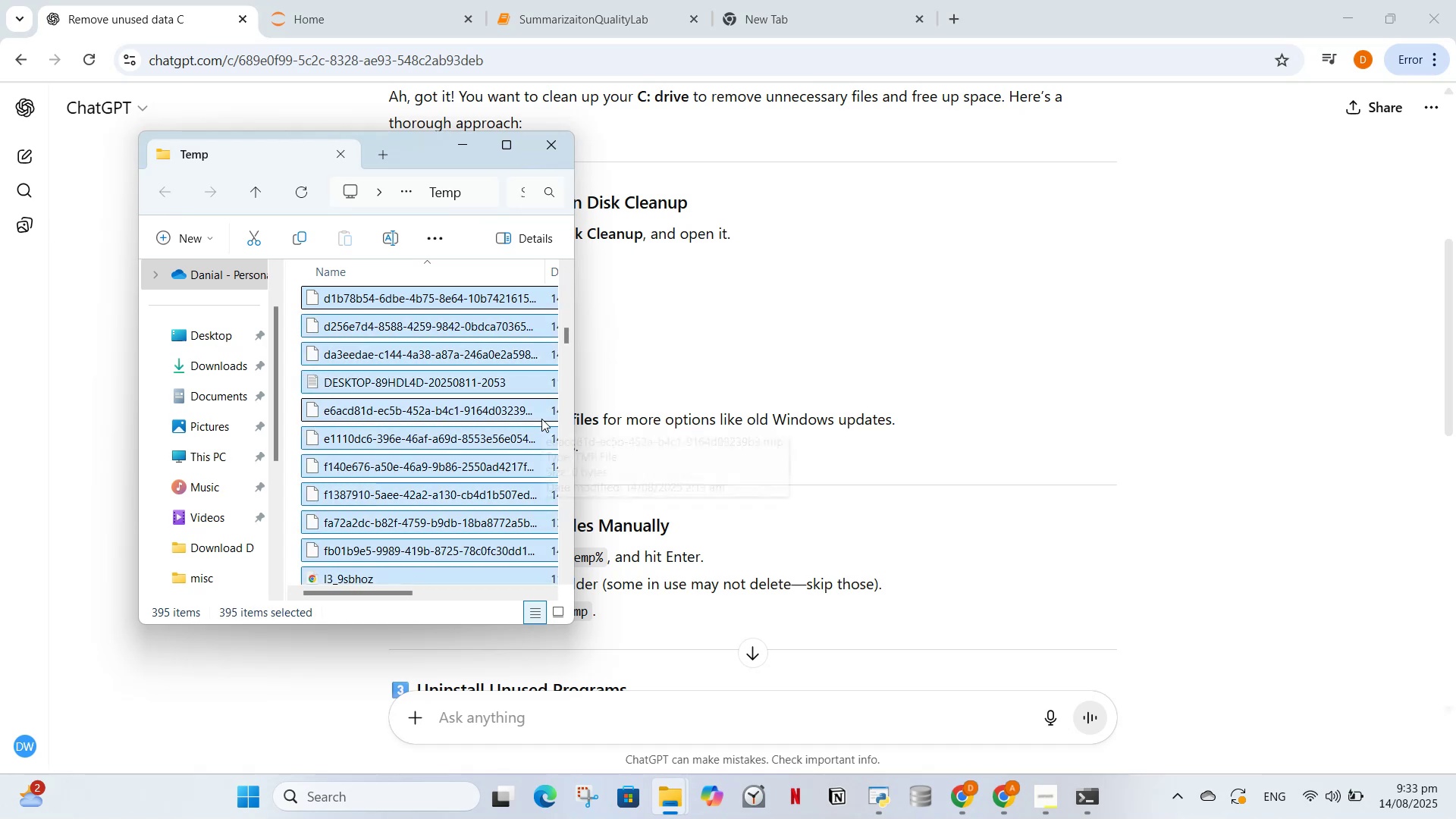 
key(Control+D)
 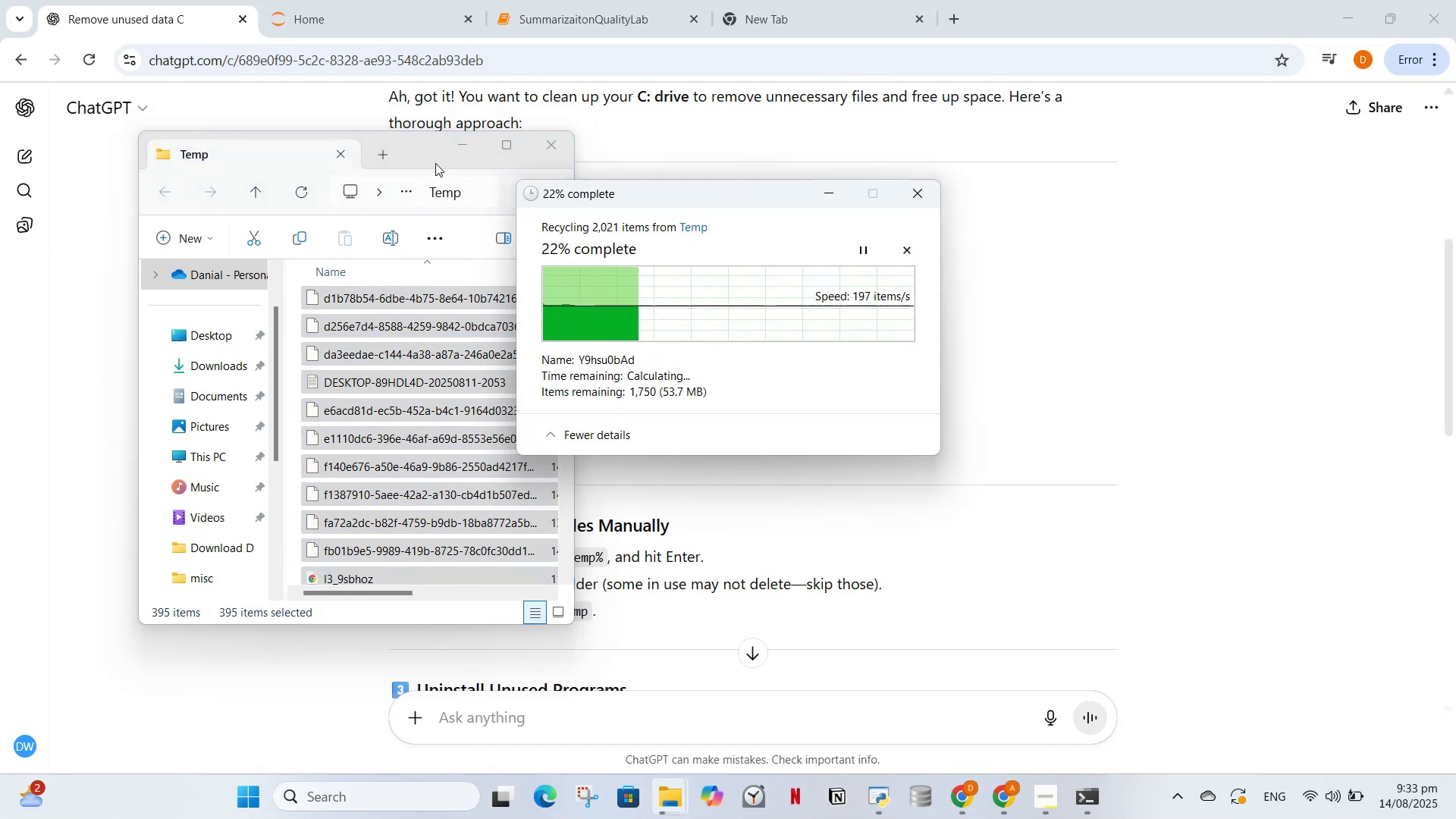 
wait(5.47)
 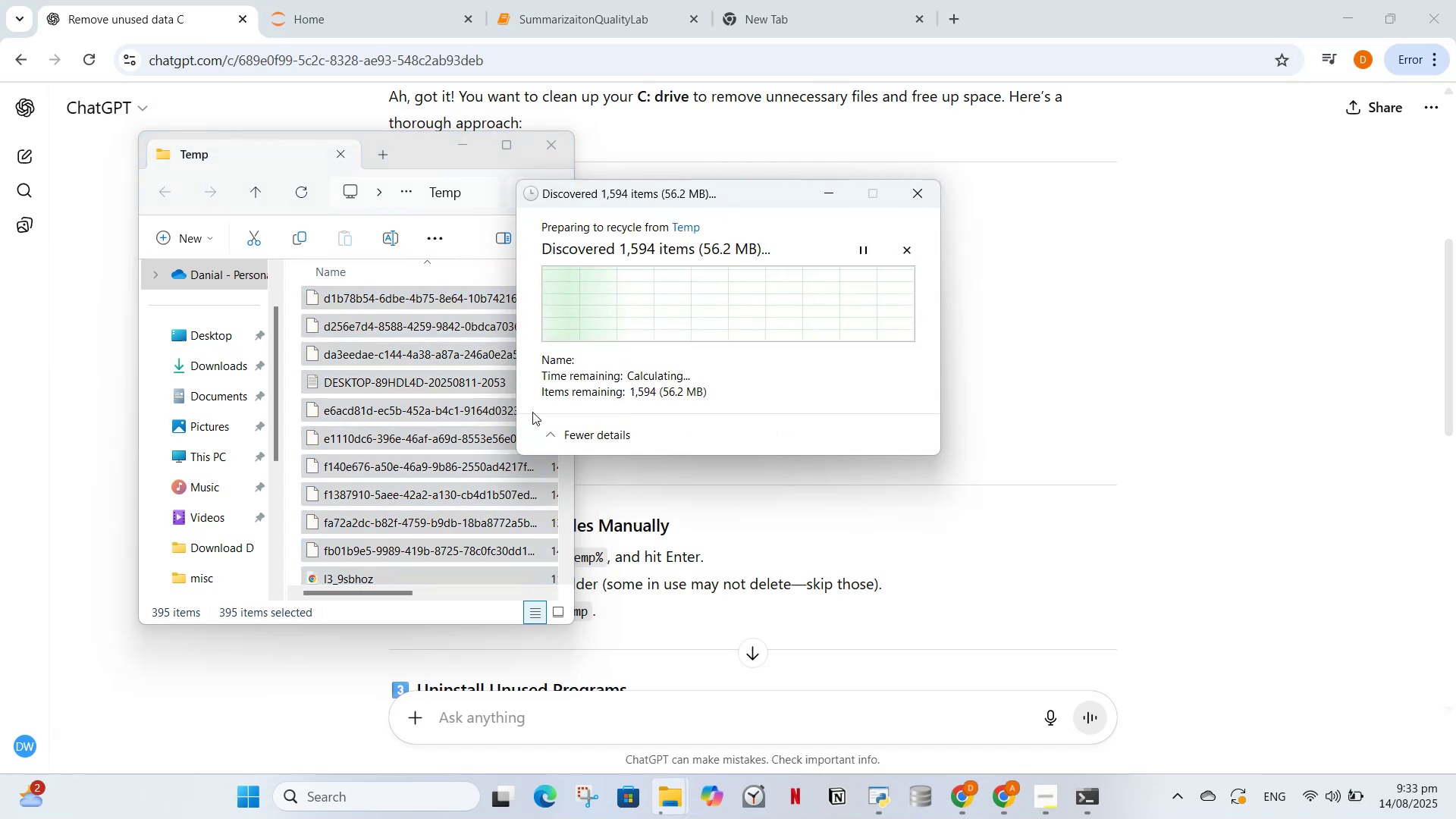 
left_click([767, 392])
 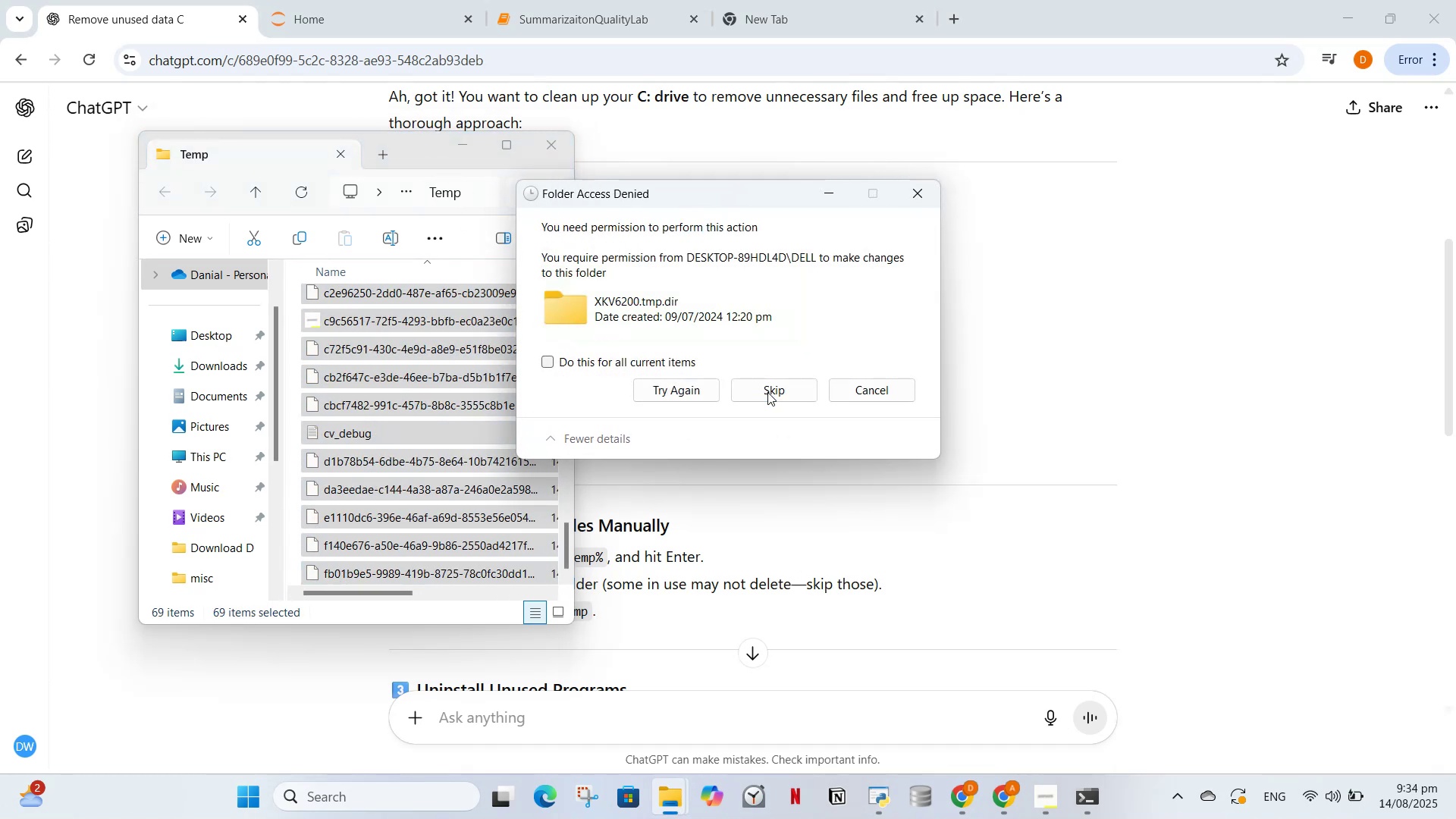 
left_click([767, 392])
 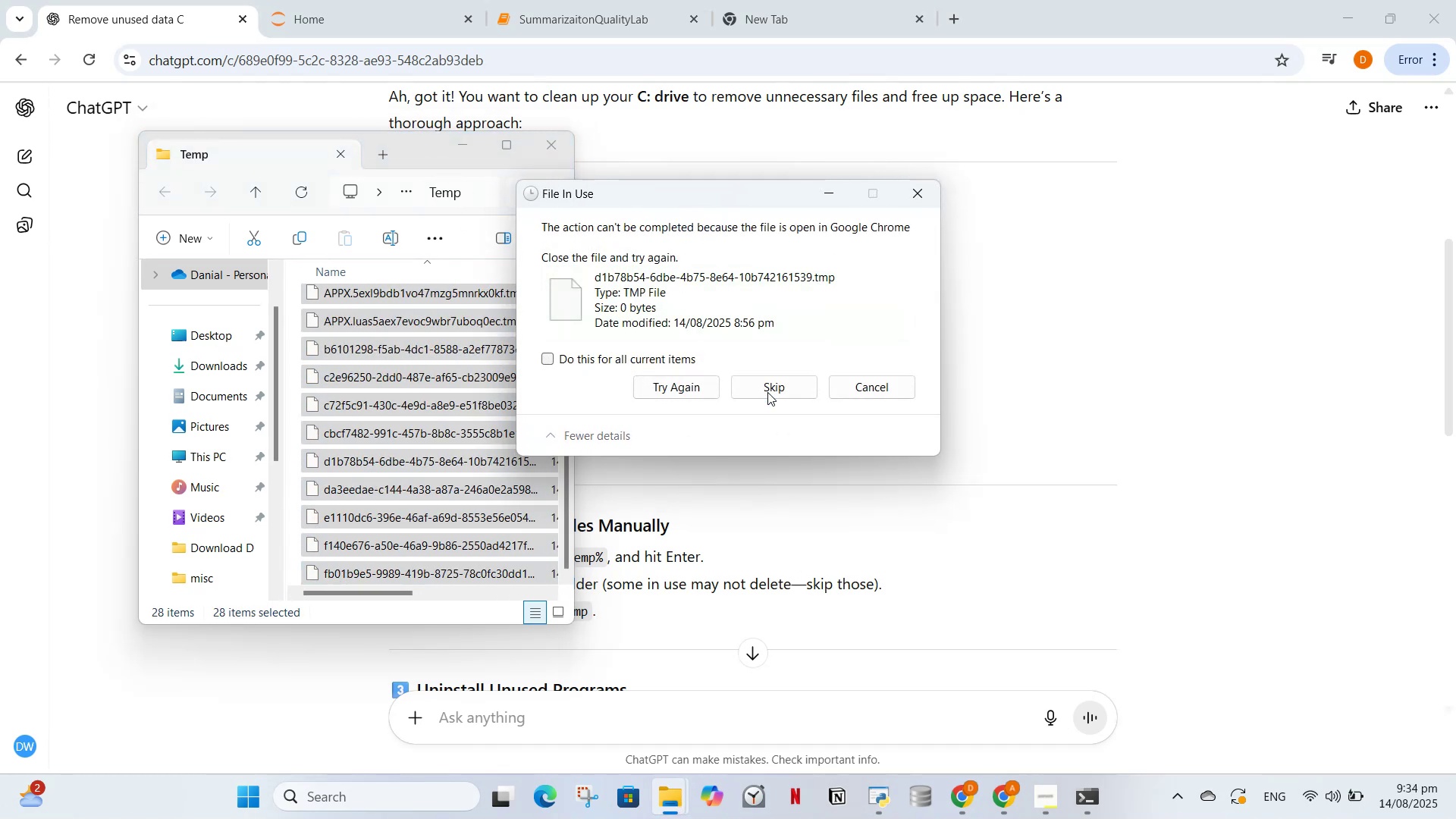 
left_click([767, 392])
 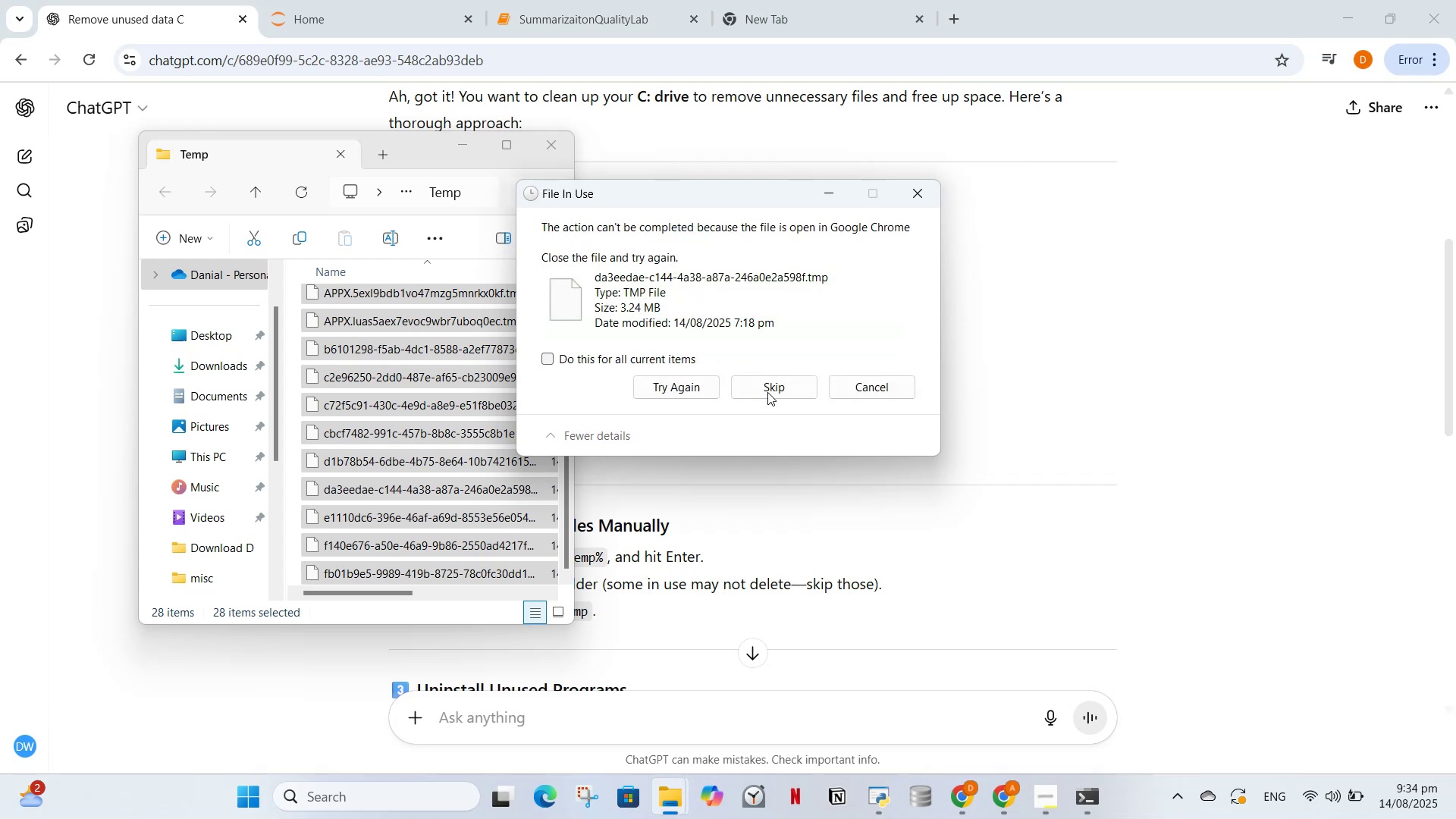 
left_click([767, 392])
 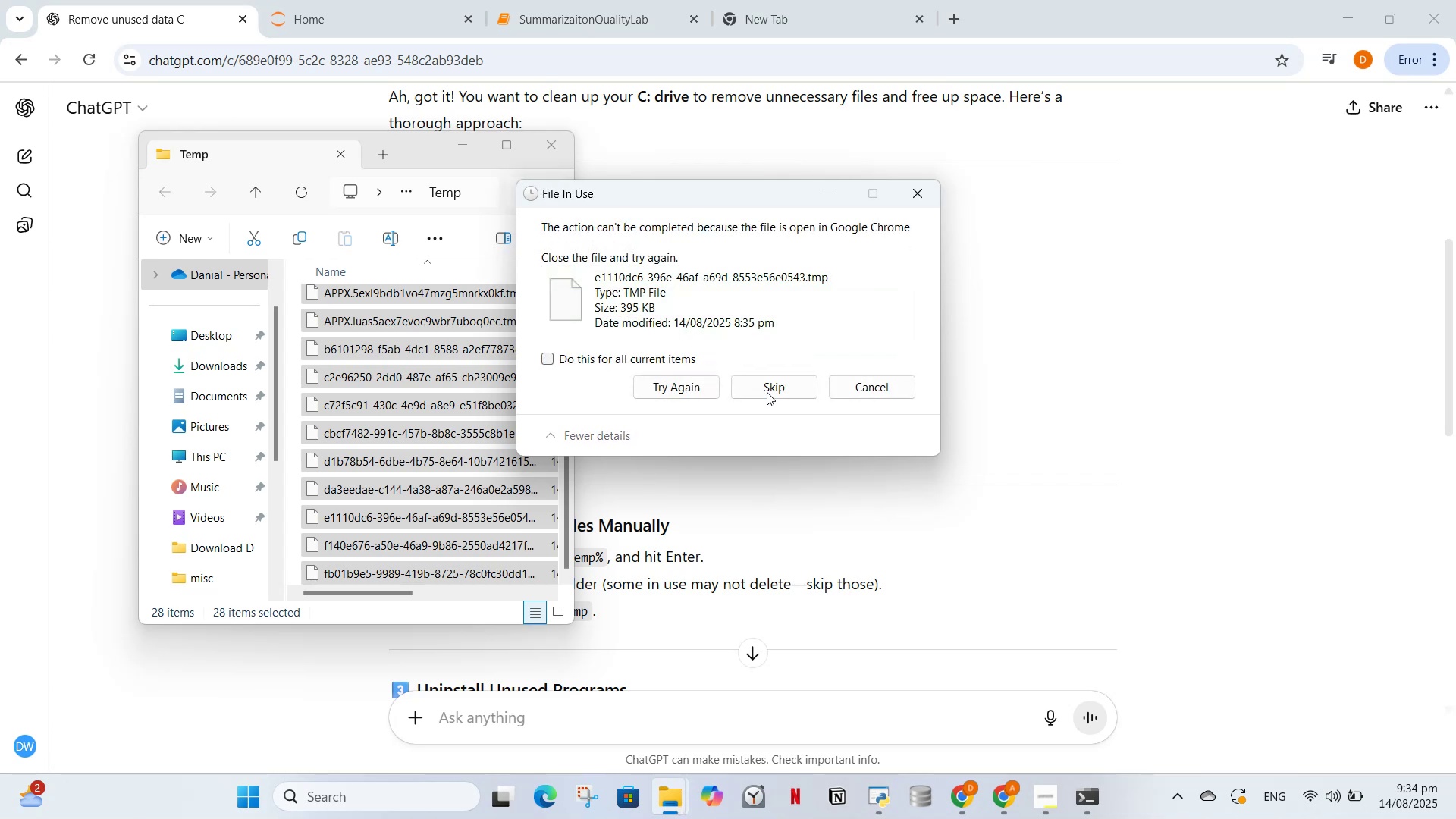 
left_click([767, 392])
 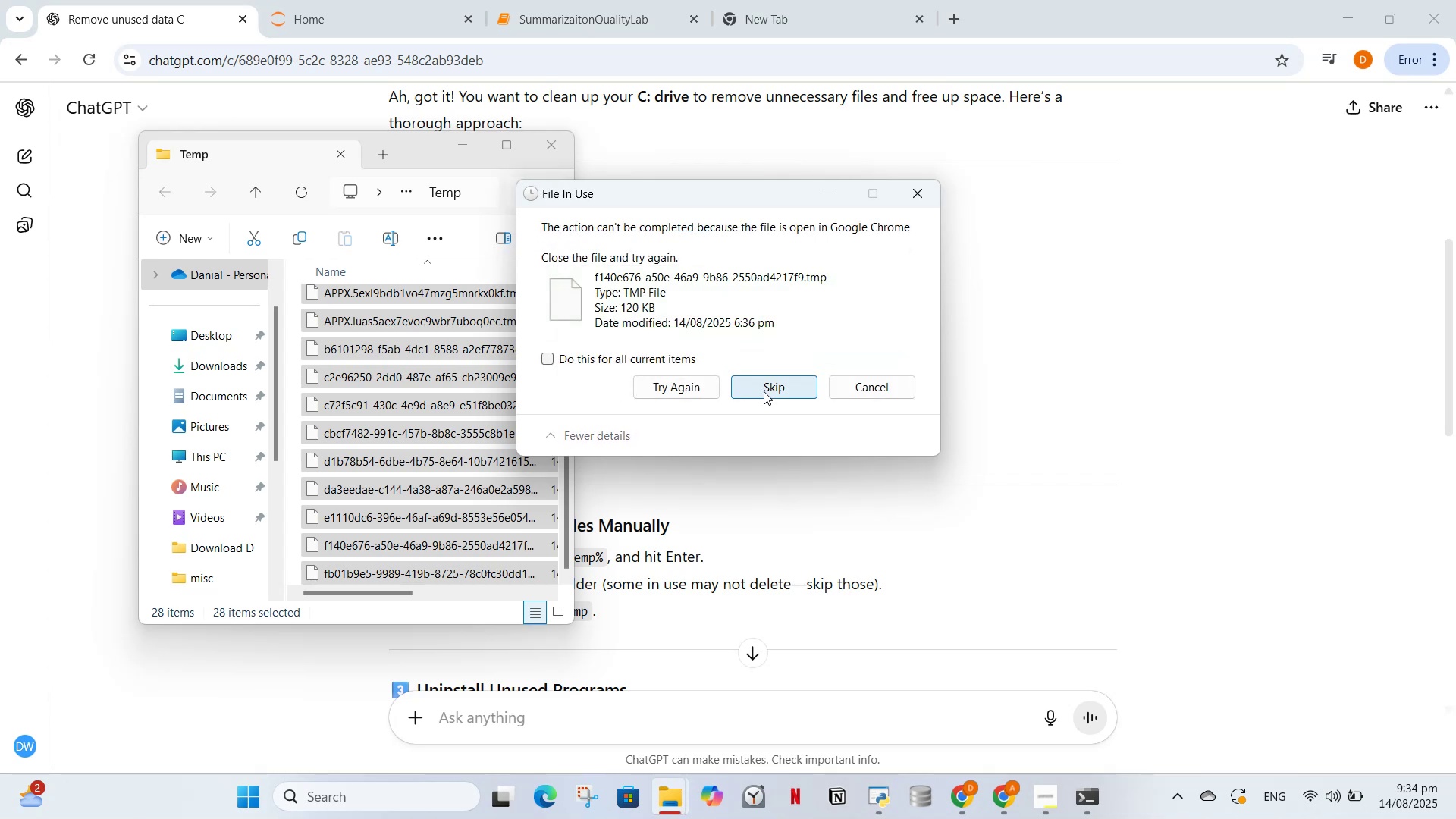 
left_click([764, 391])
 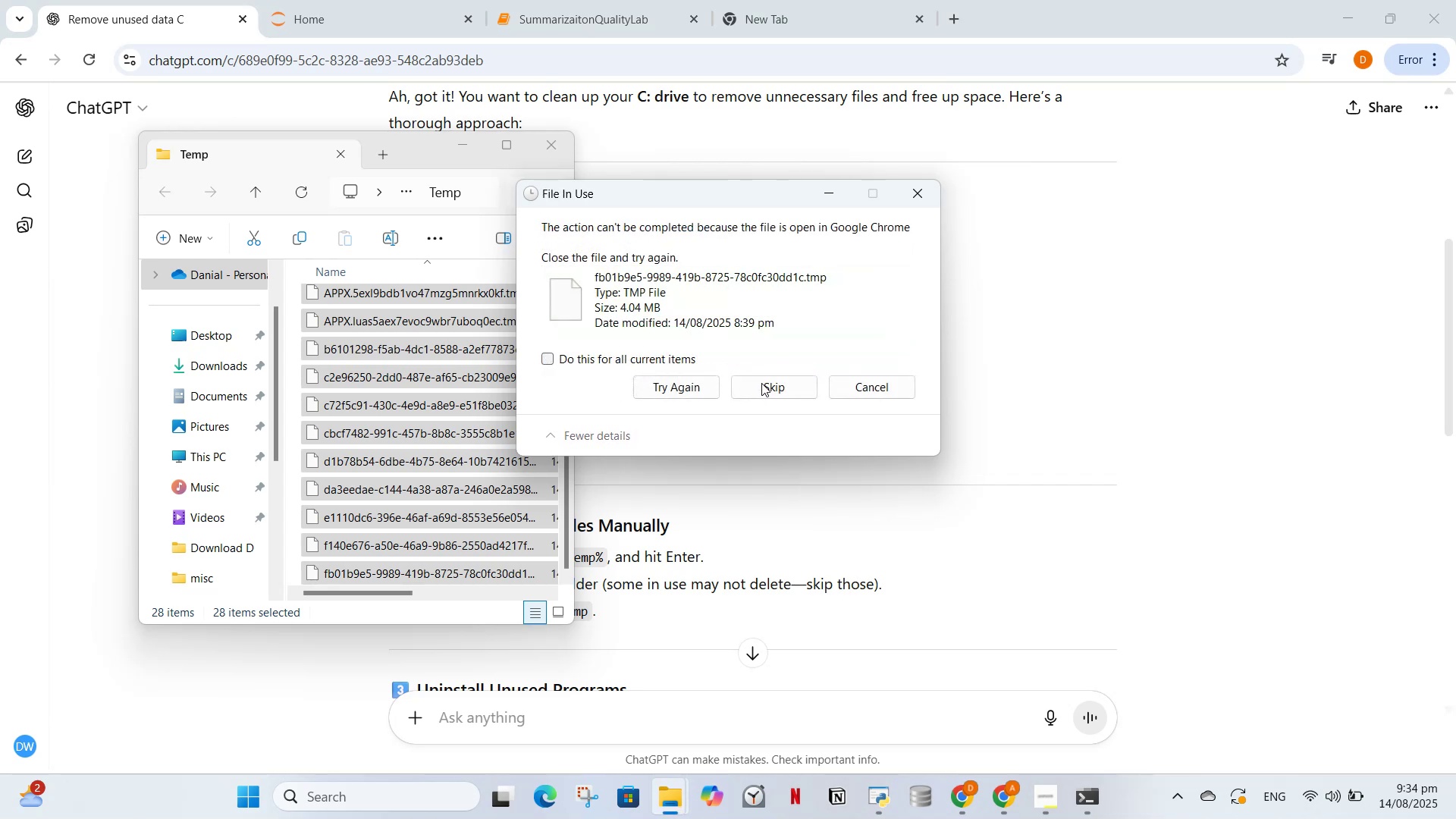 
left_click([761, 383])
 